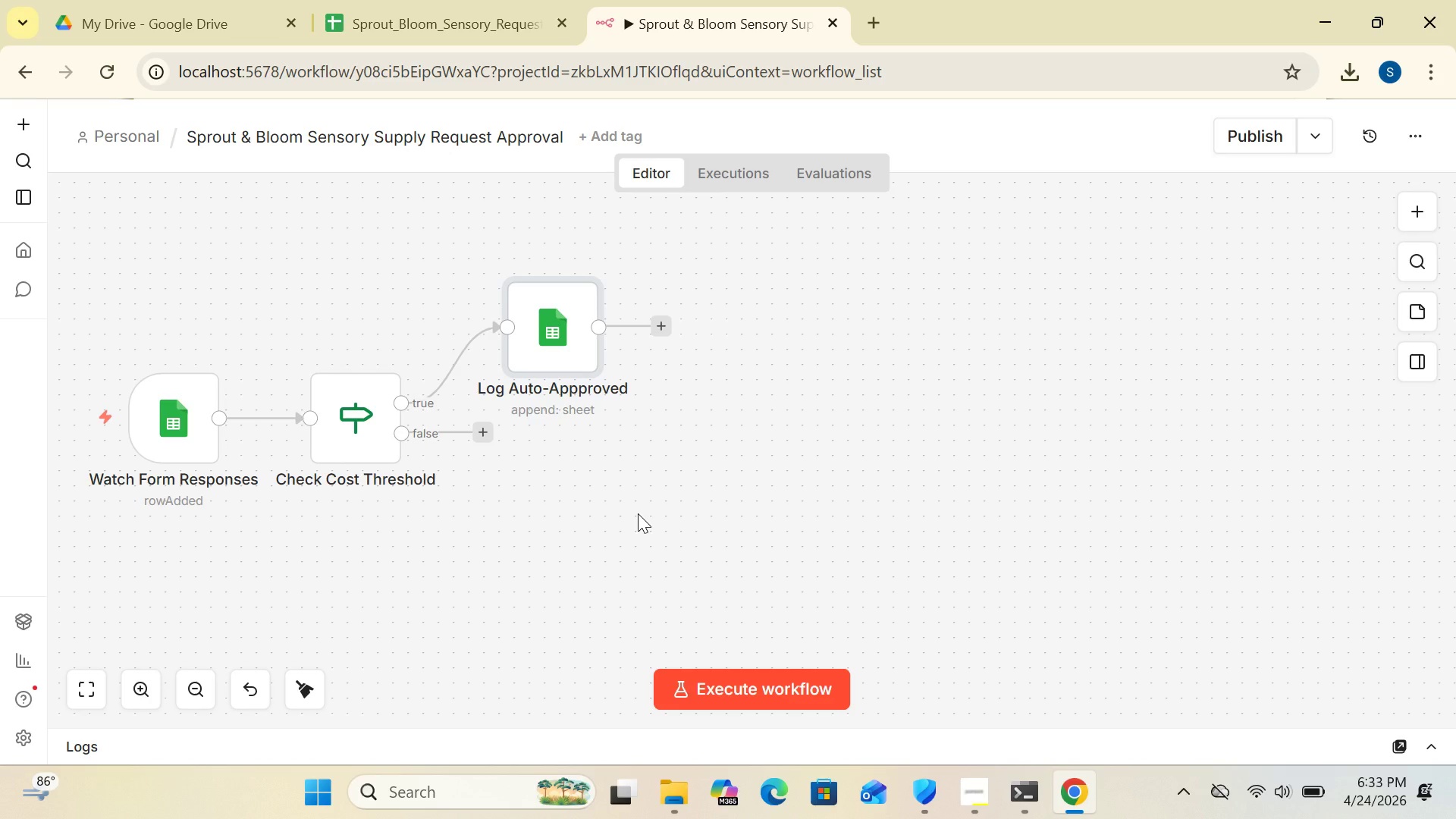 
double_click([565, 331])
 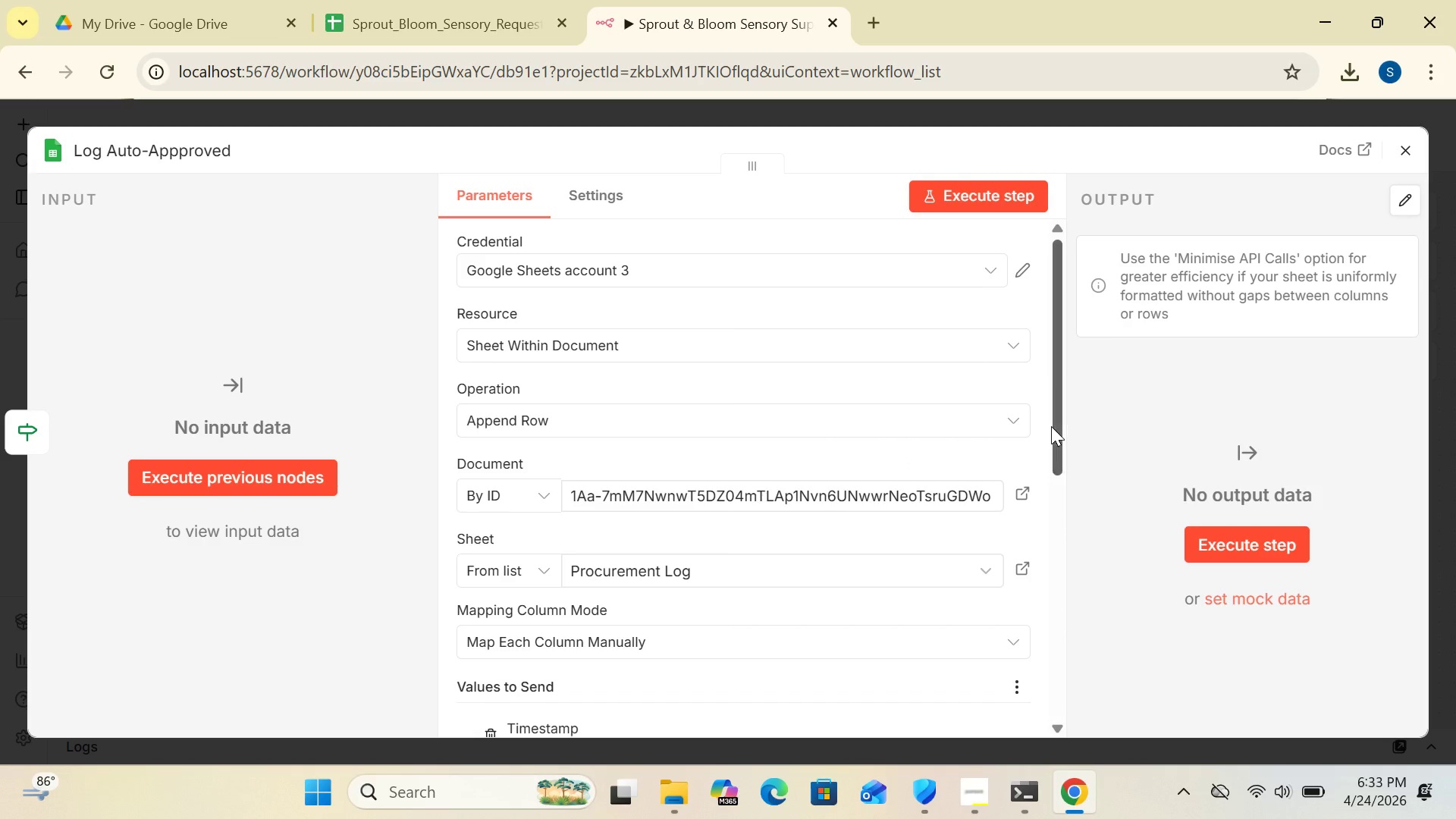 
left_click_drag(start_coordinate=[1053, 426], to_coordinate=[1059, 514])
 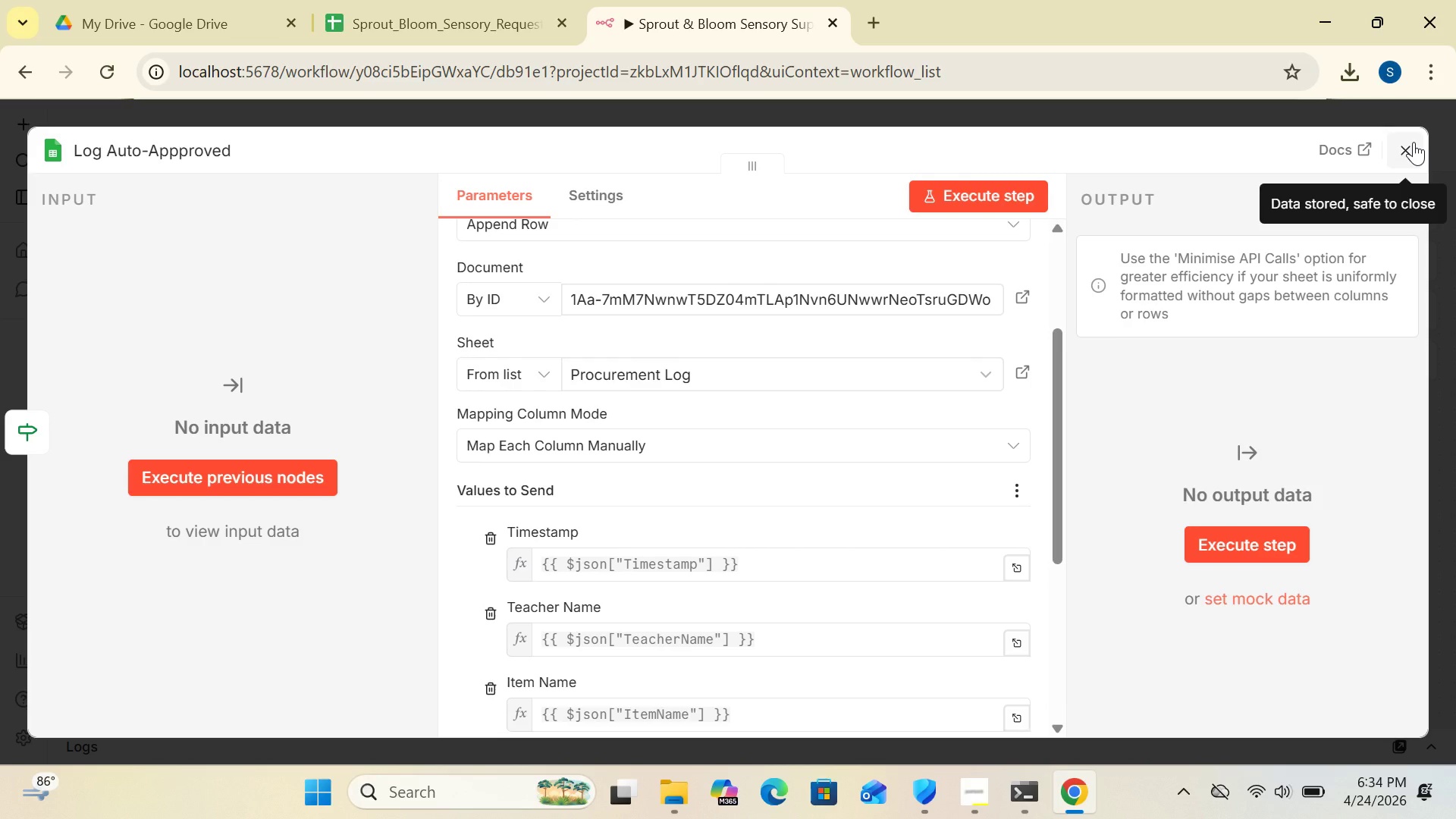 
left_click([1414, 142])
 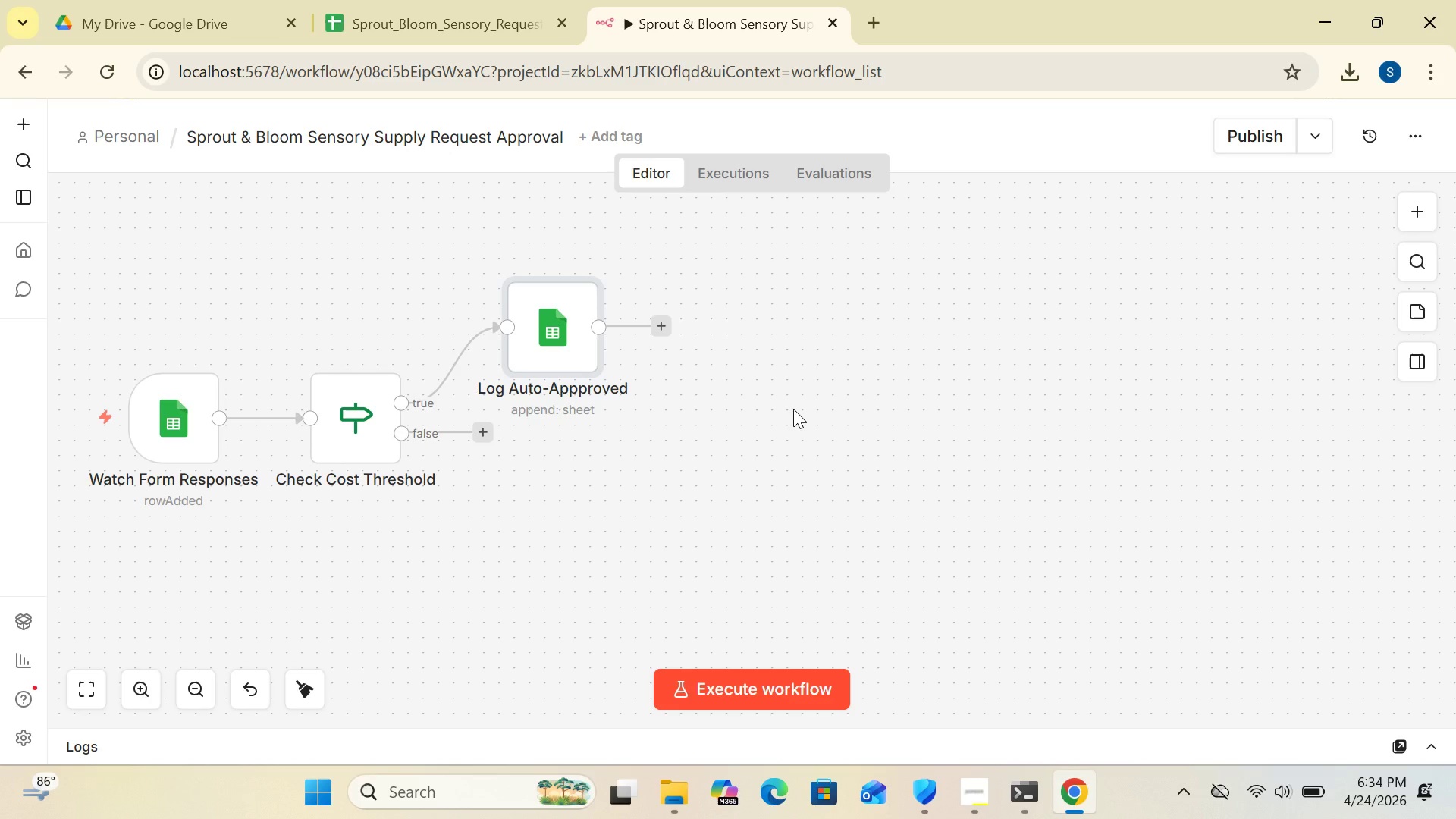 
wait(7.75)
 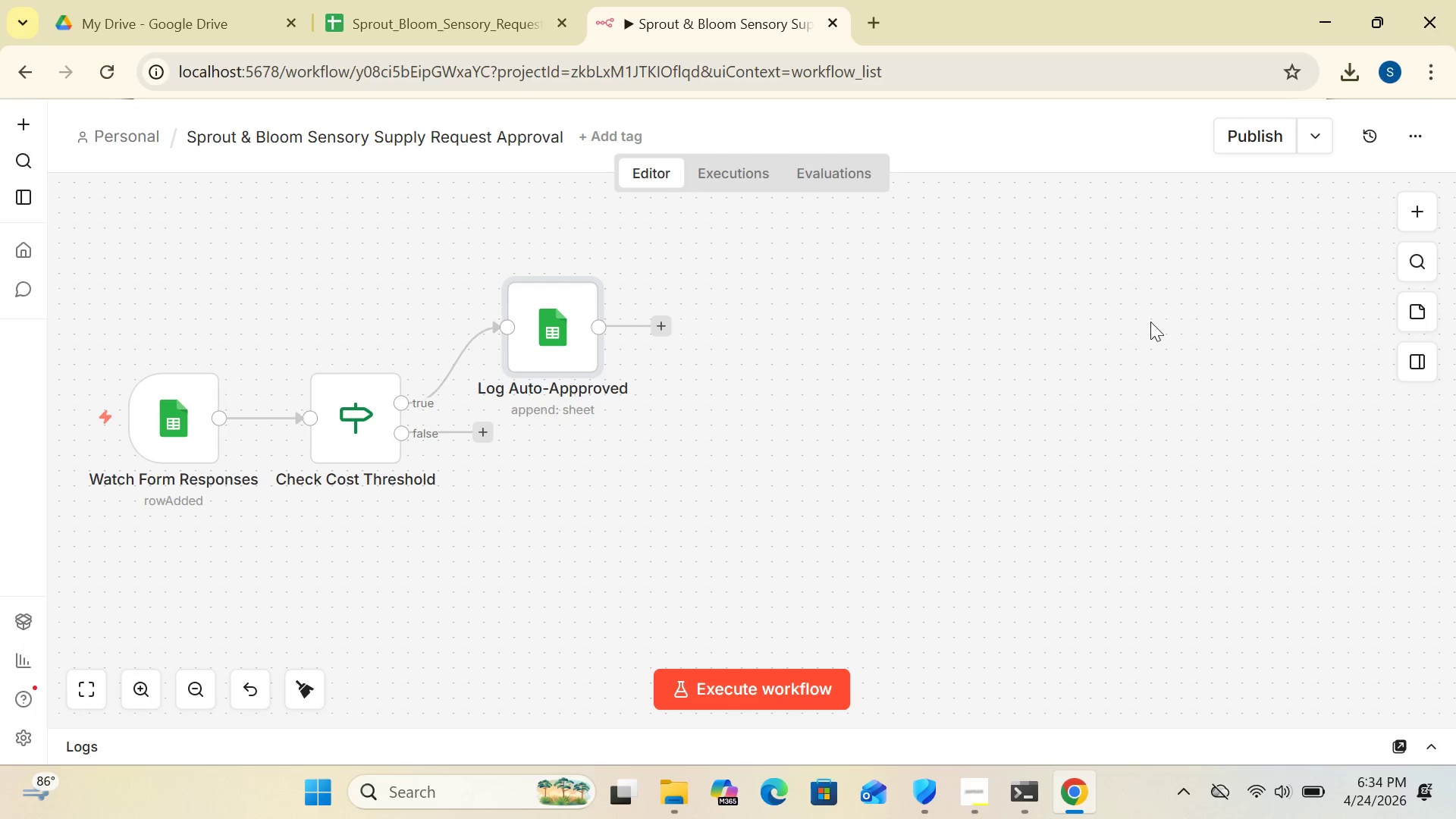 
left_click([661, 322])
 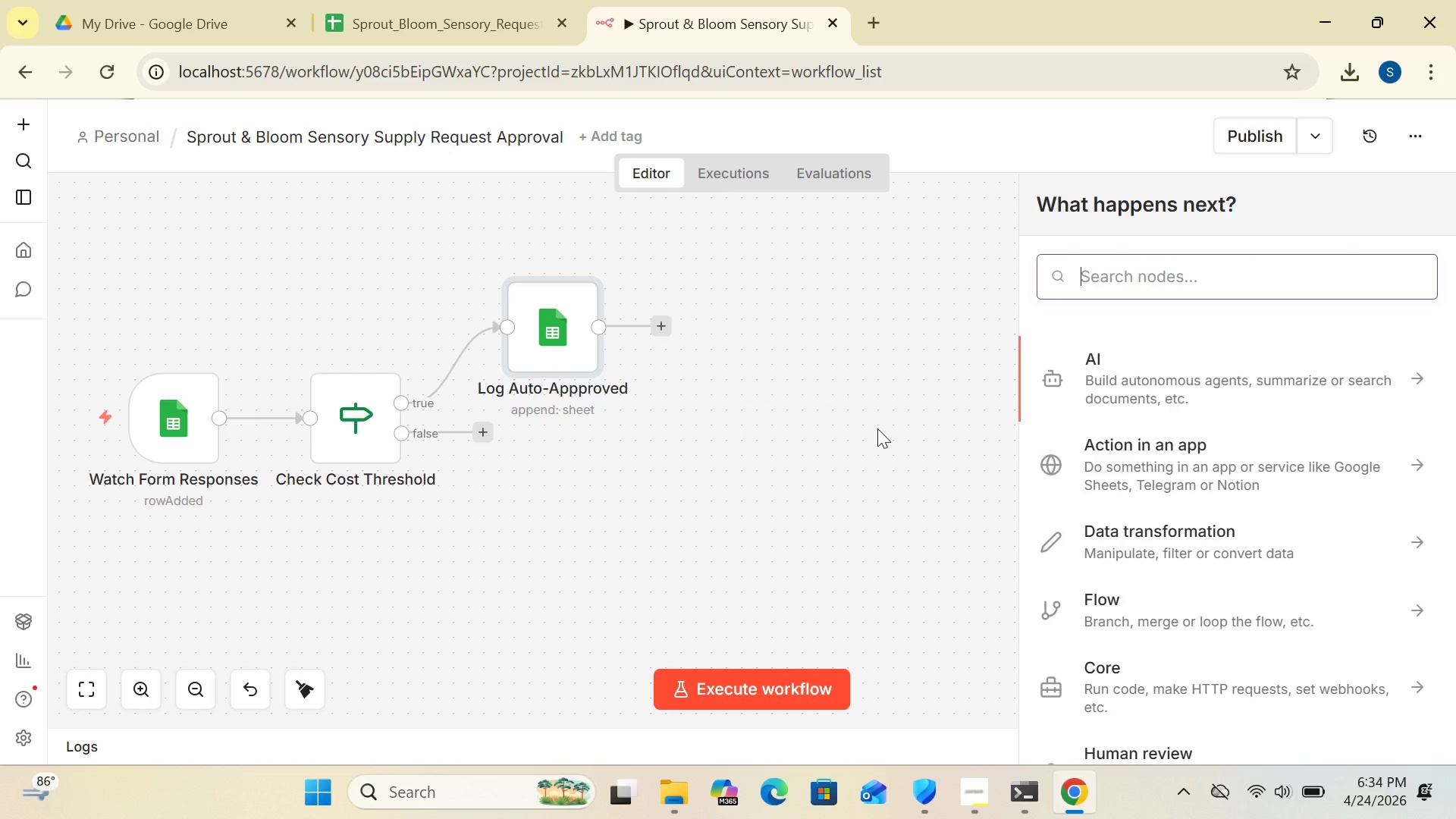 
type(gm)
 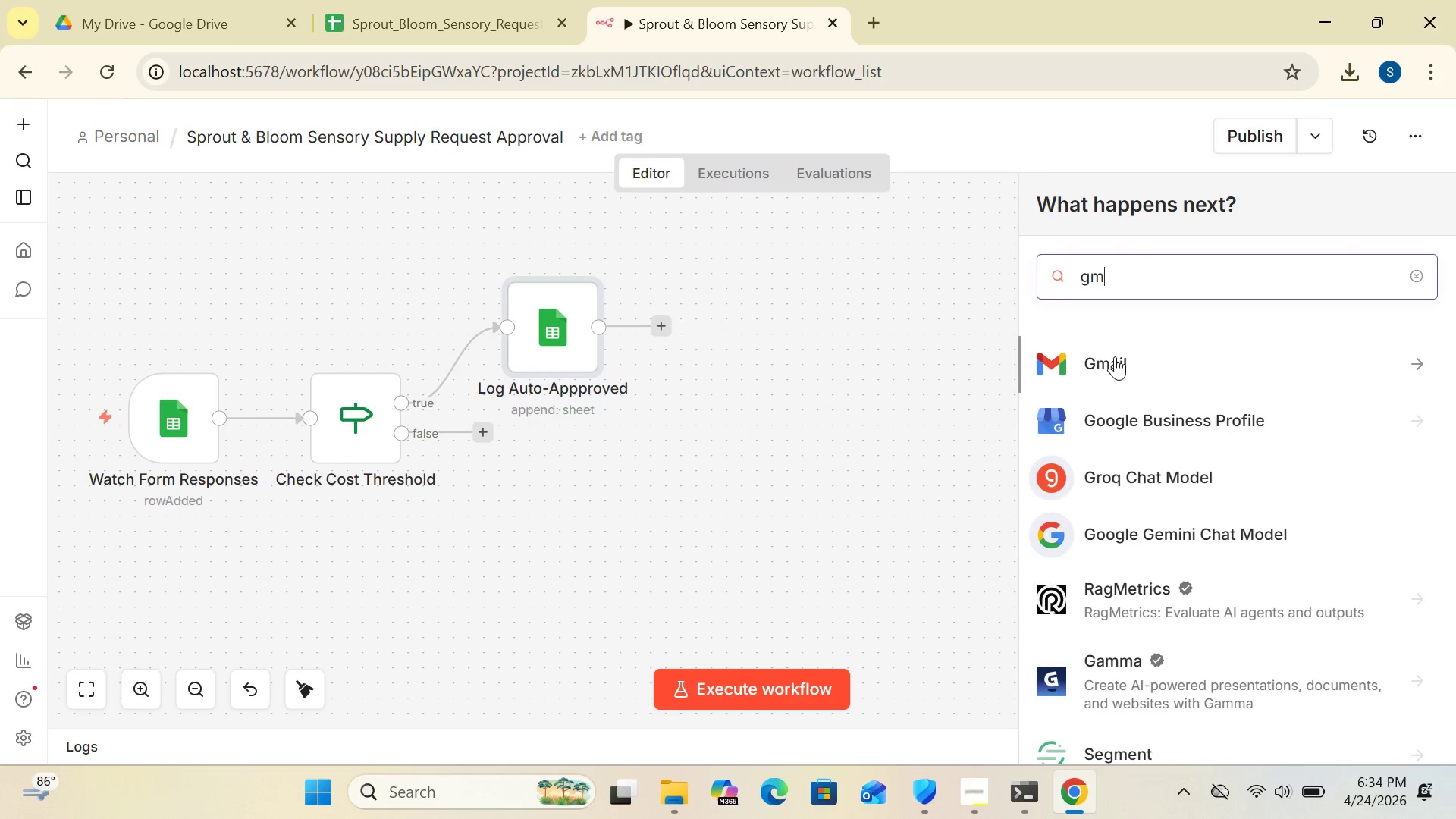 
left_click([1110, 359])
 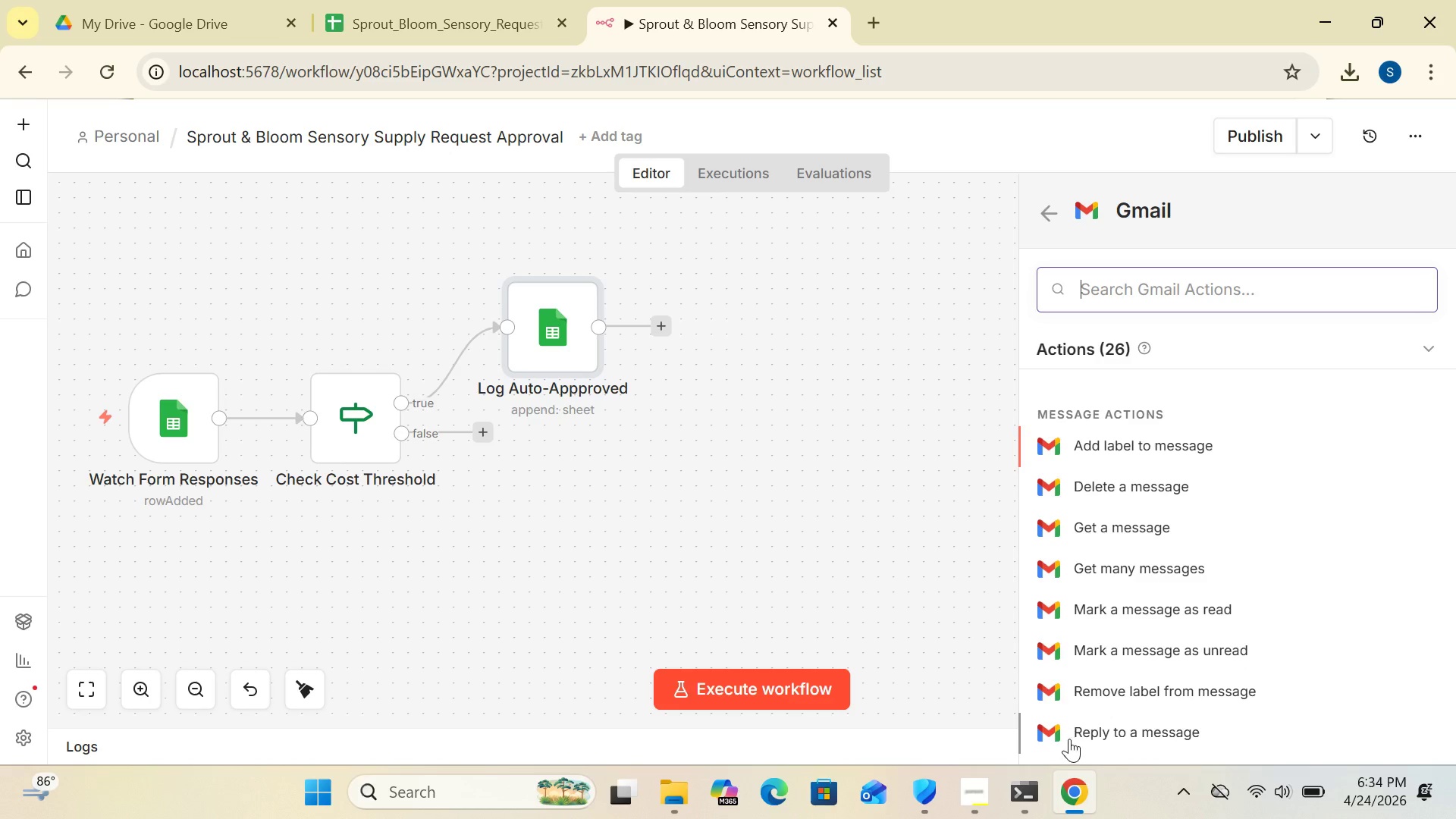 
key(ArrowDown)
 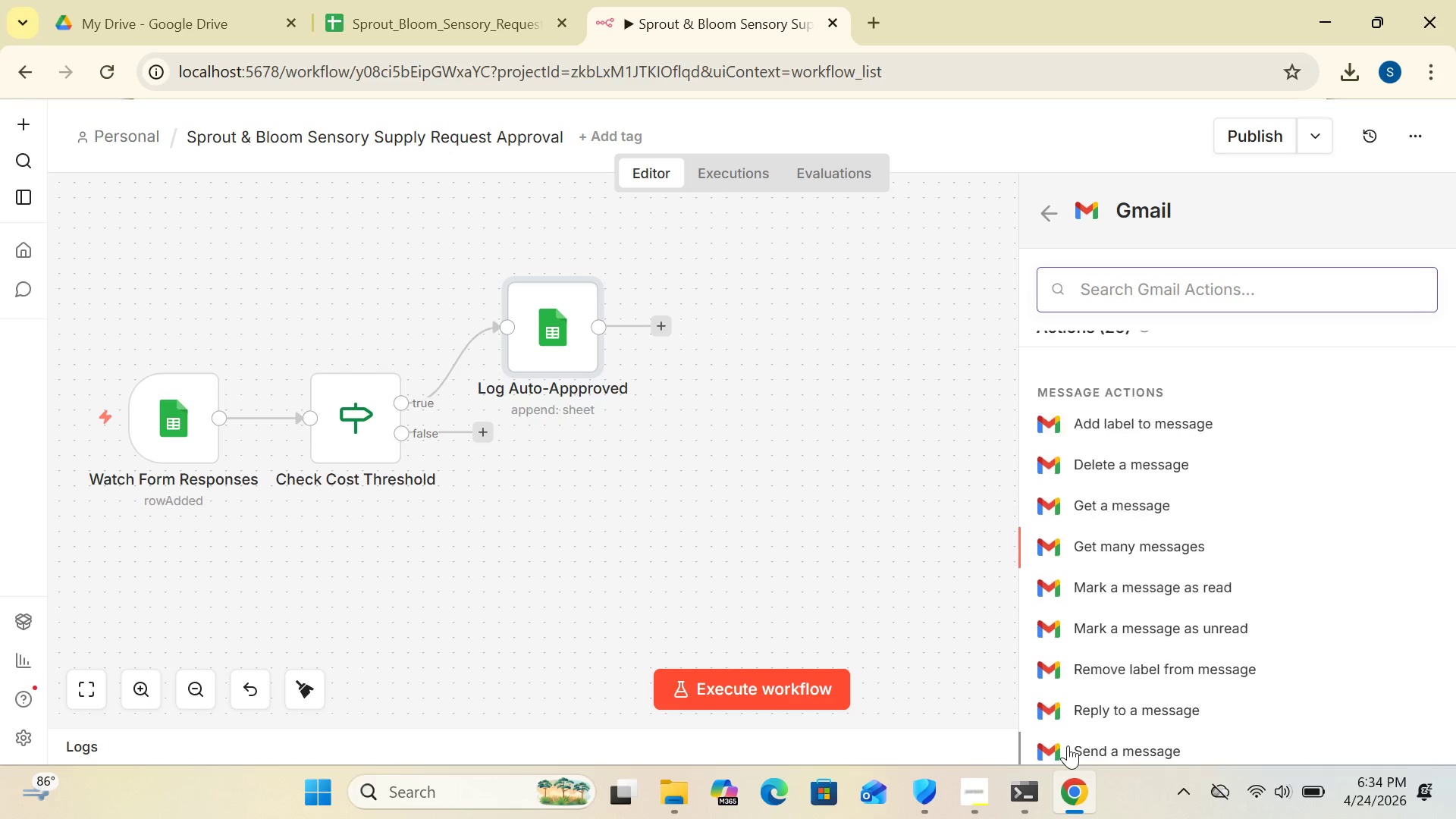 
key(ArrowDown)
 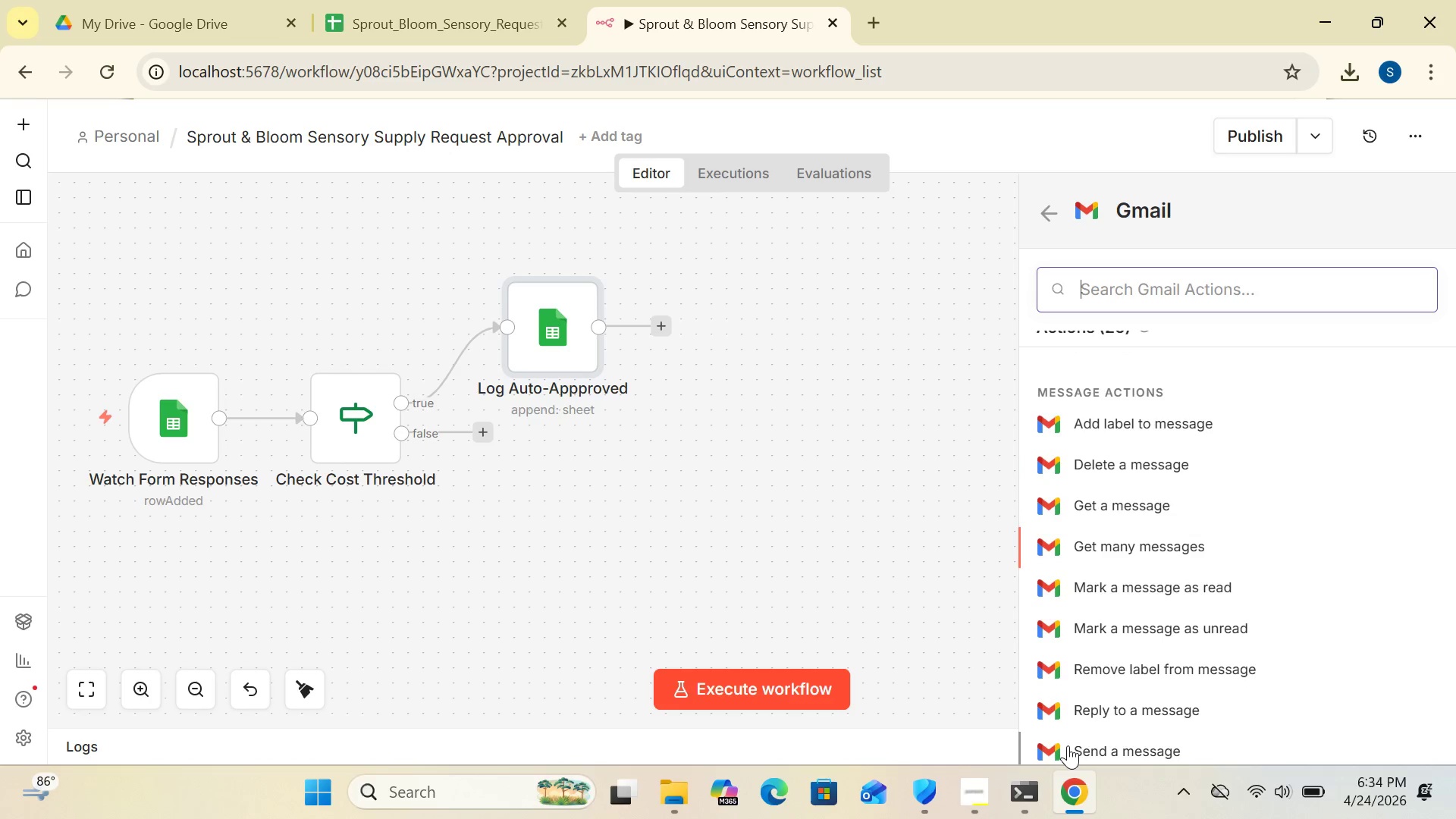 
key(ArrowDown)
 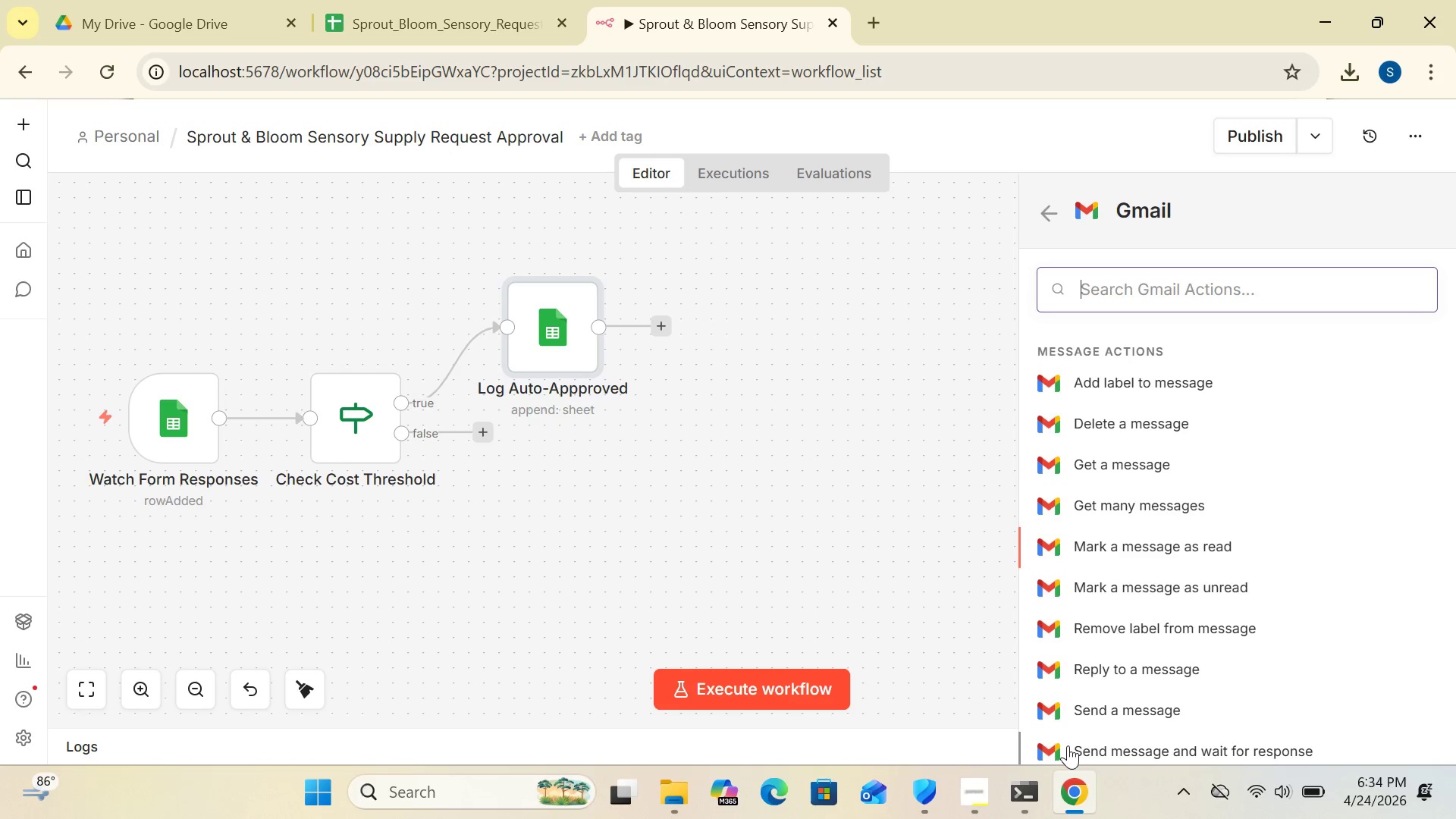 
key(ArrowDown)
 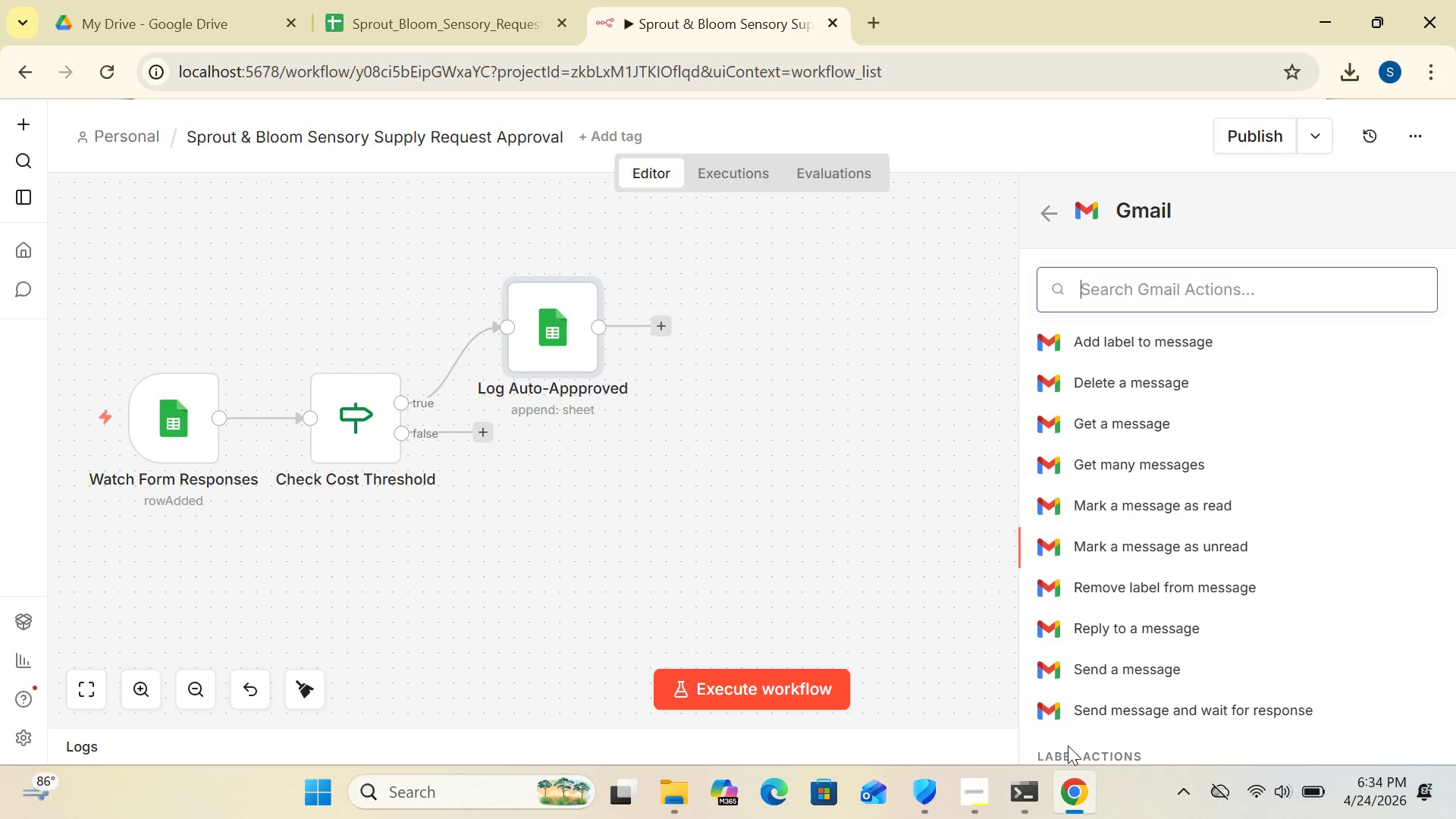 
key(ArrowDown)
 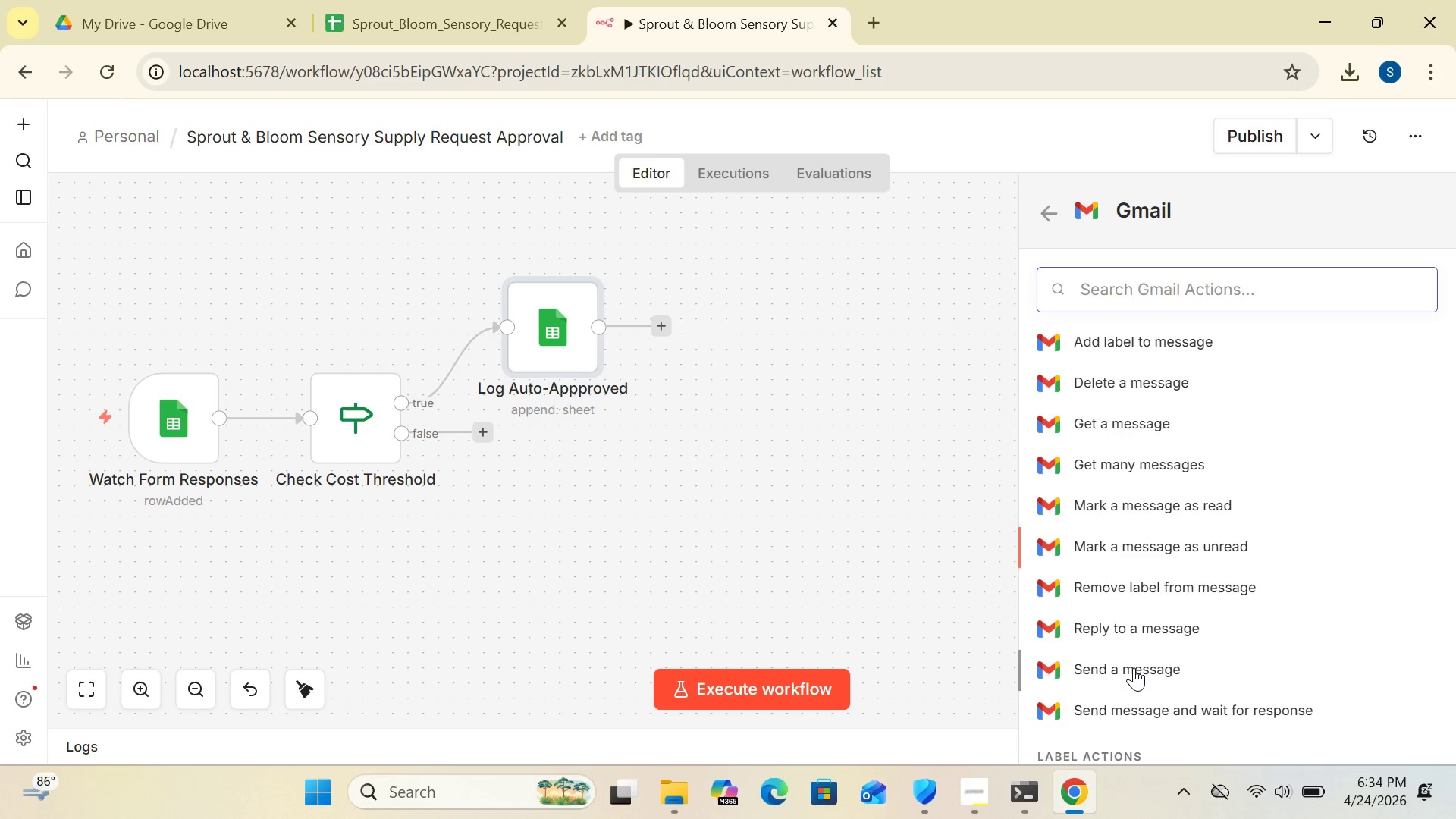 
left_click([1134, 667])
 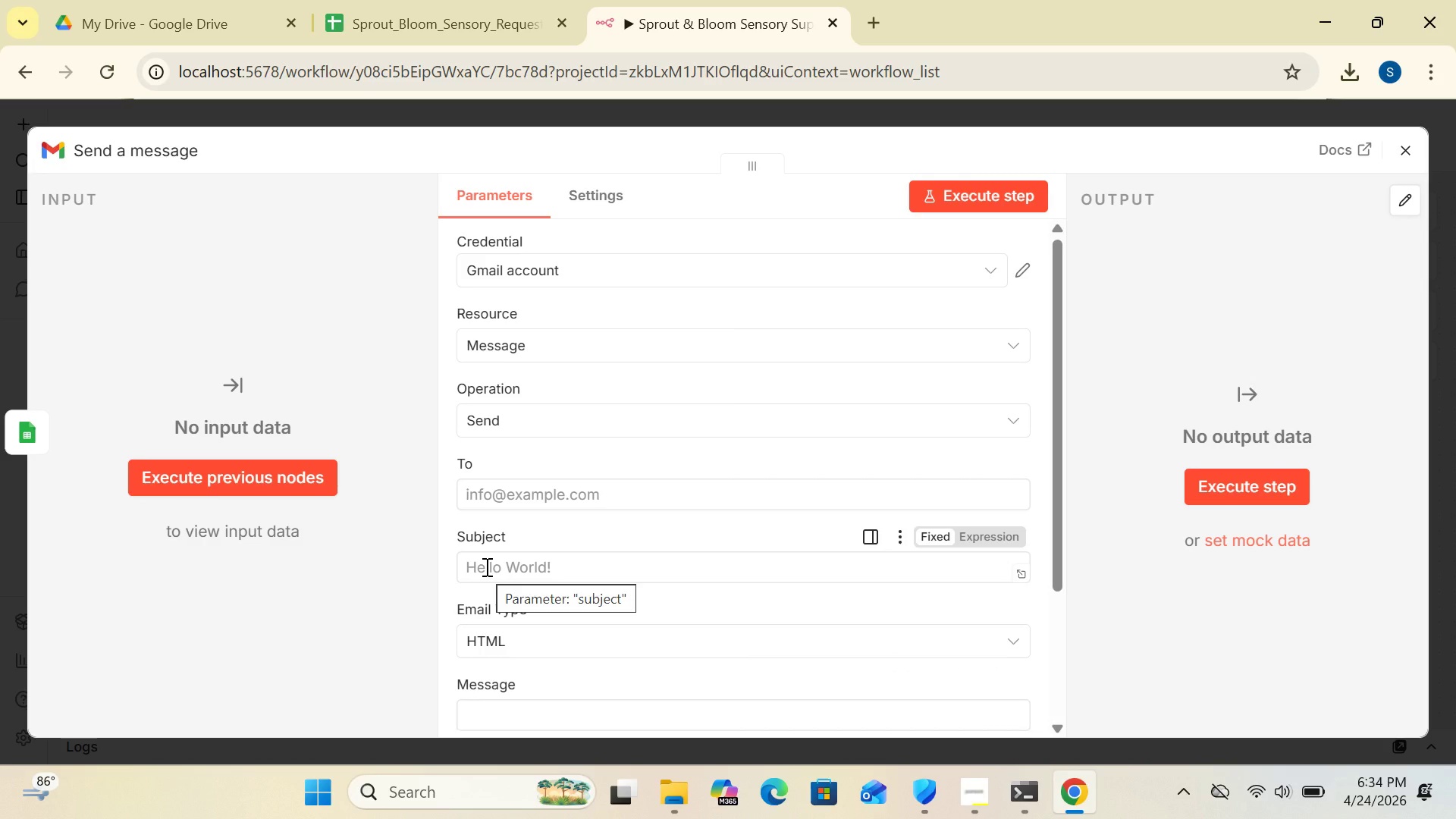 
wait(26.19)
 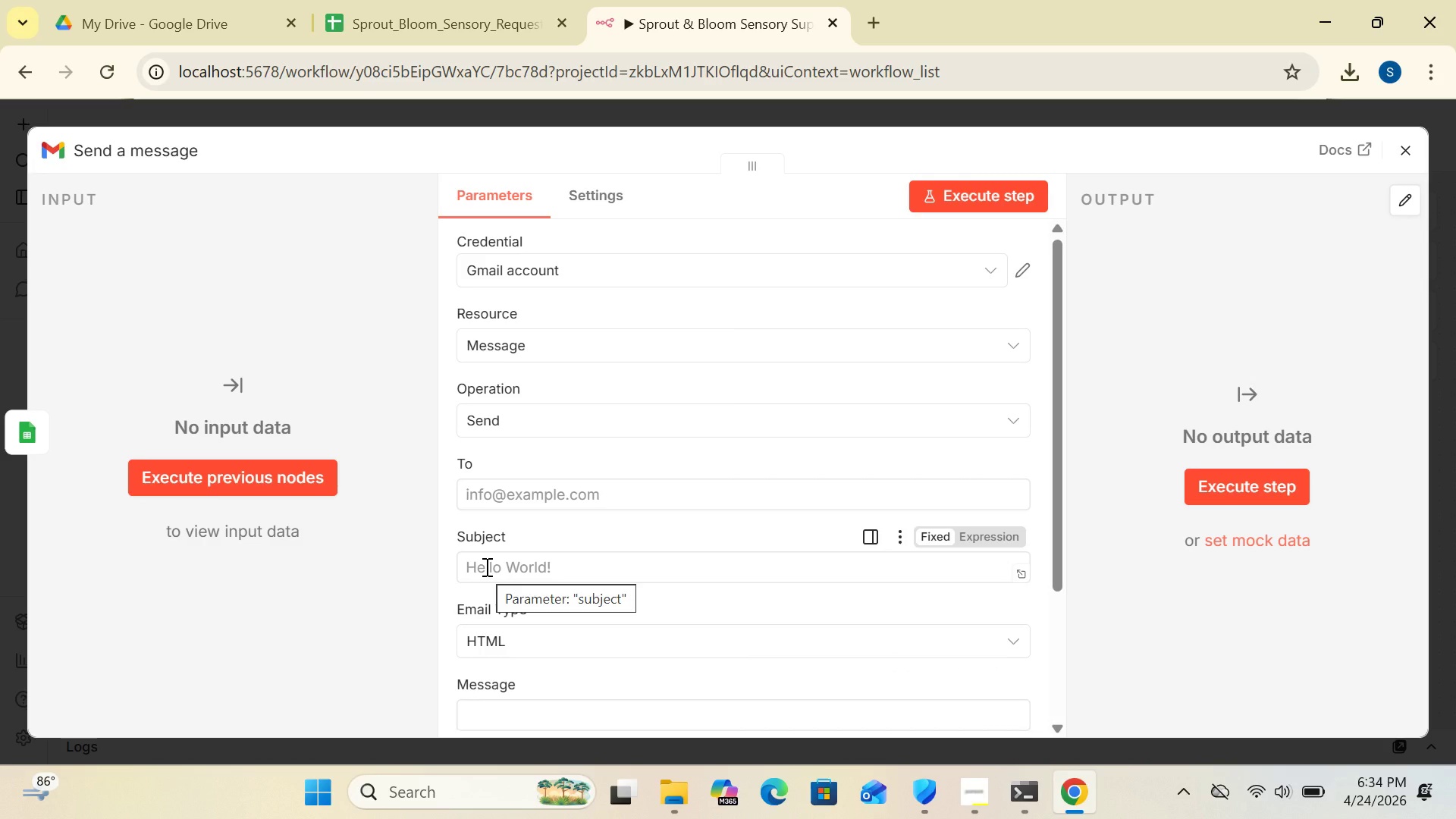 
mouse_move([511, 448])
 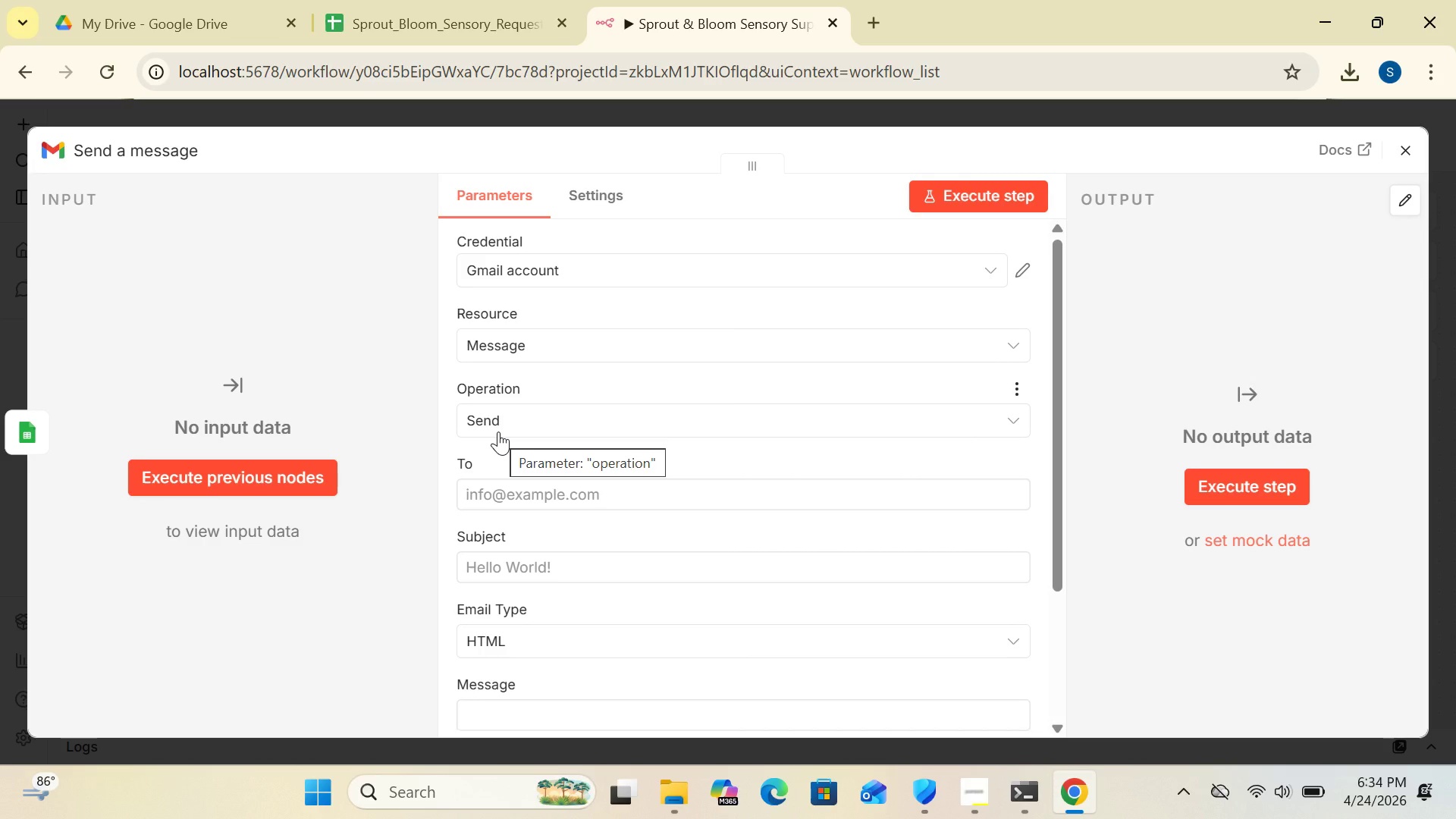 
mouse_move([504, 464])
 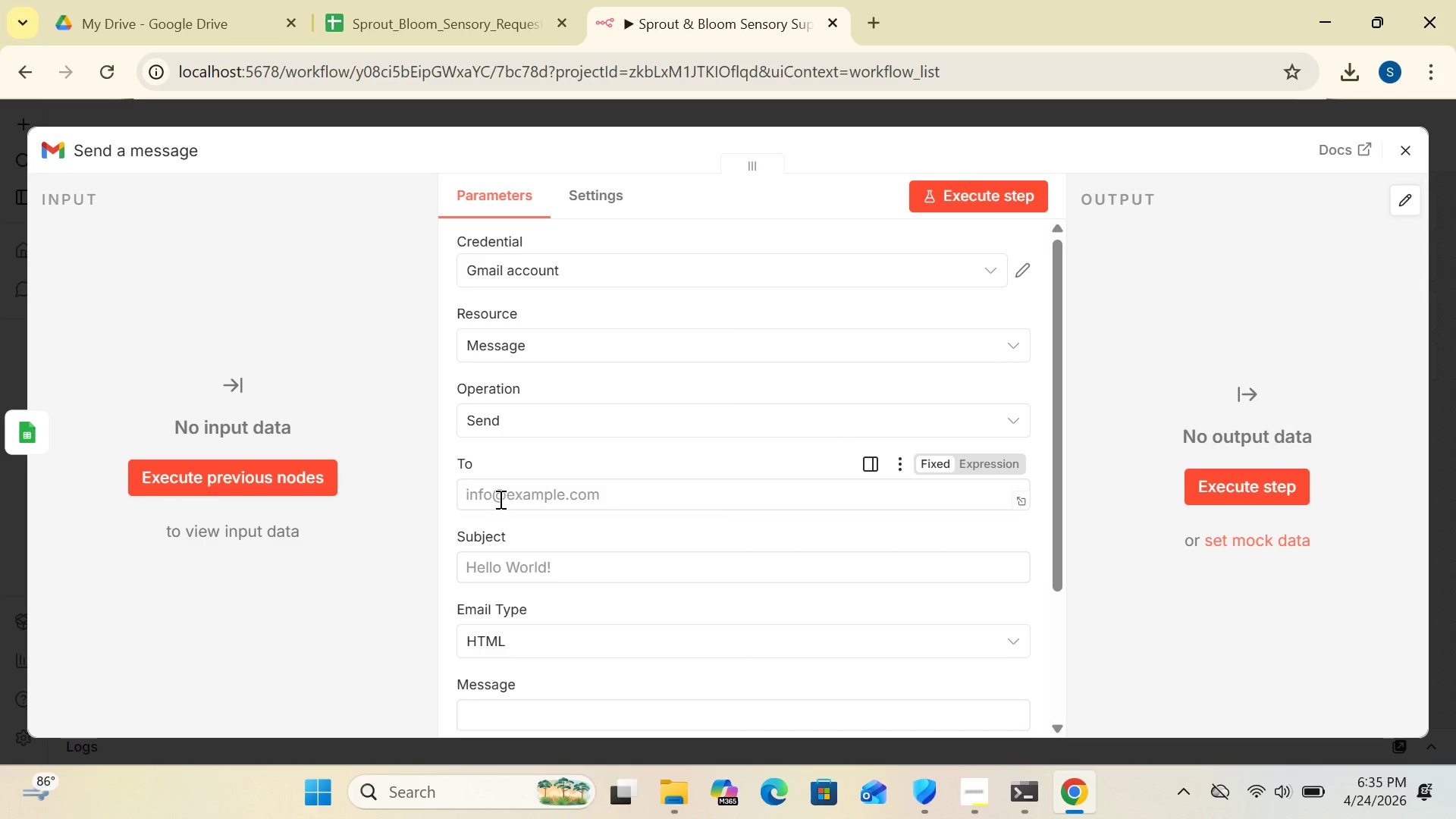 
left_click([499, 499])
 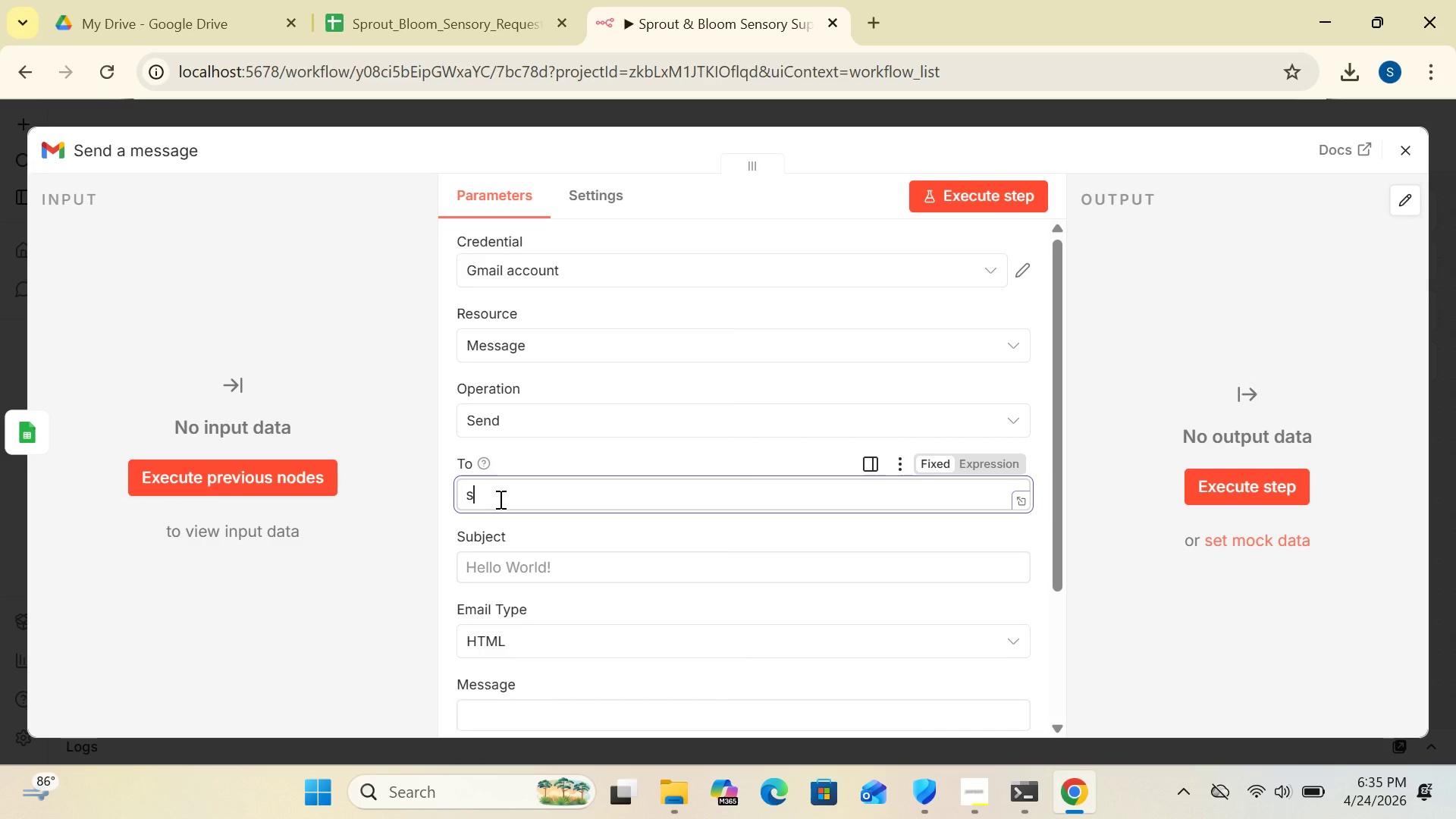 
type(sanabas)
 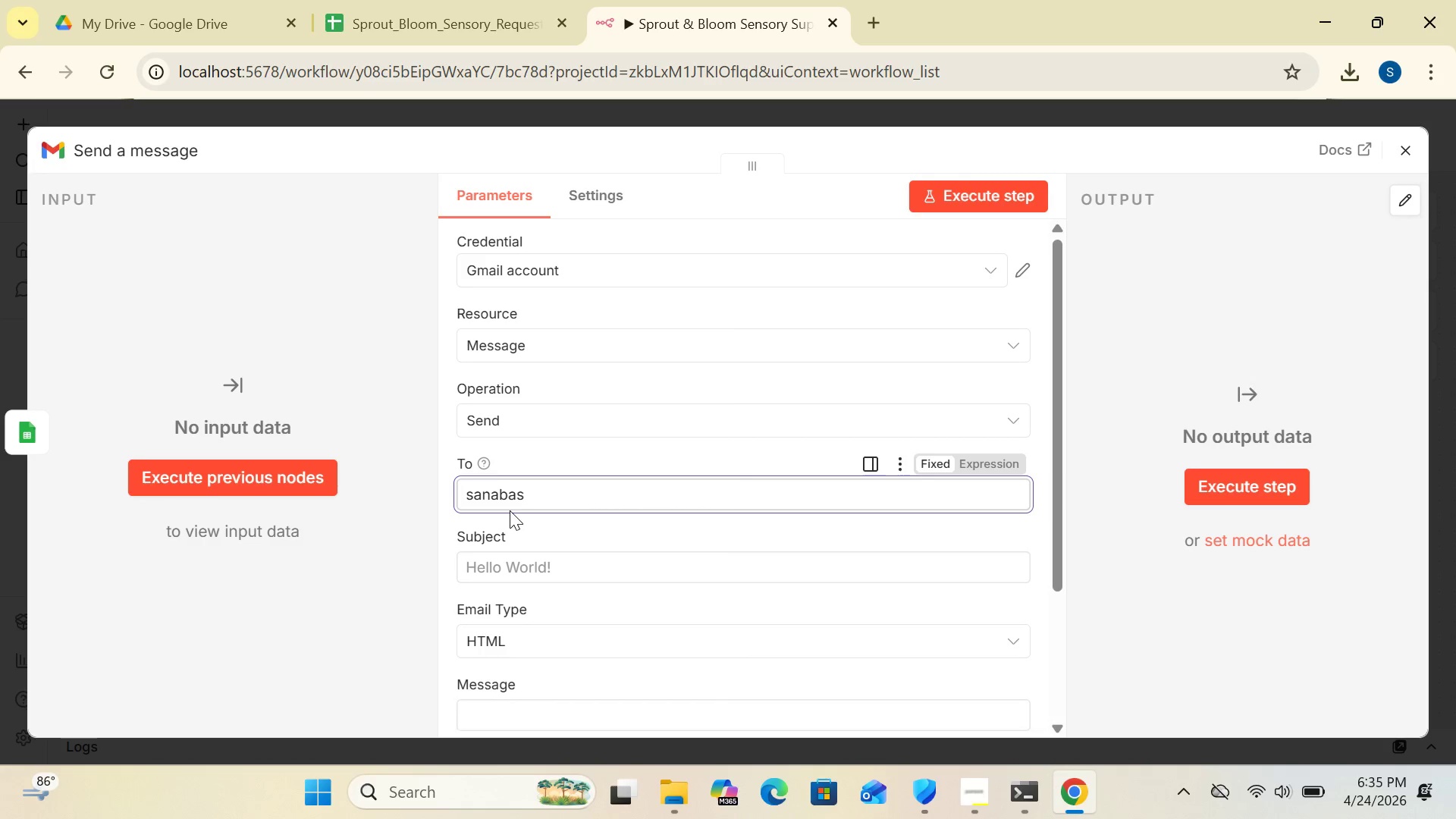 
type(ra00009@gmail.com)
 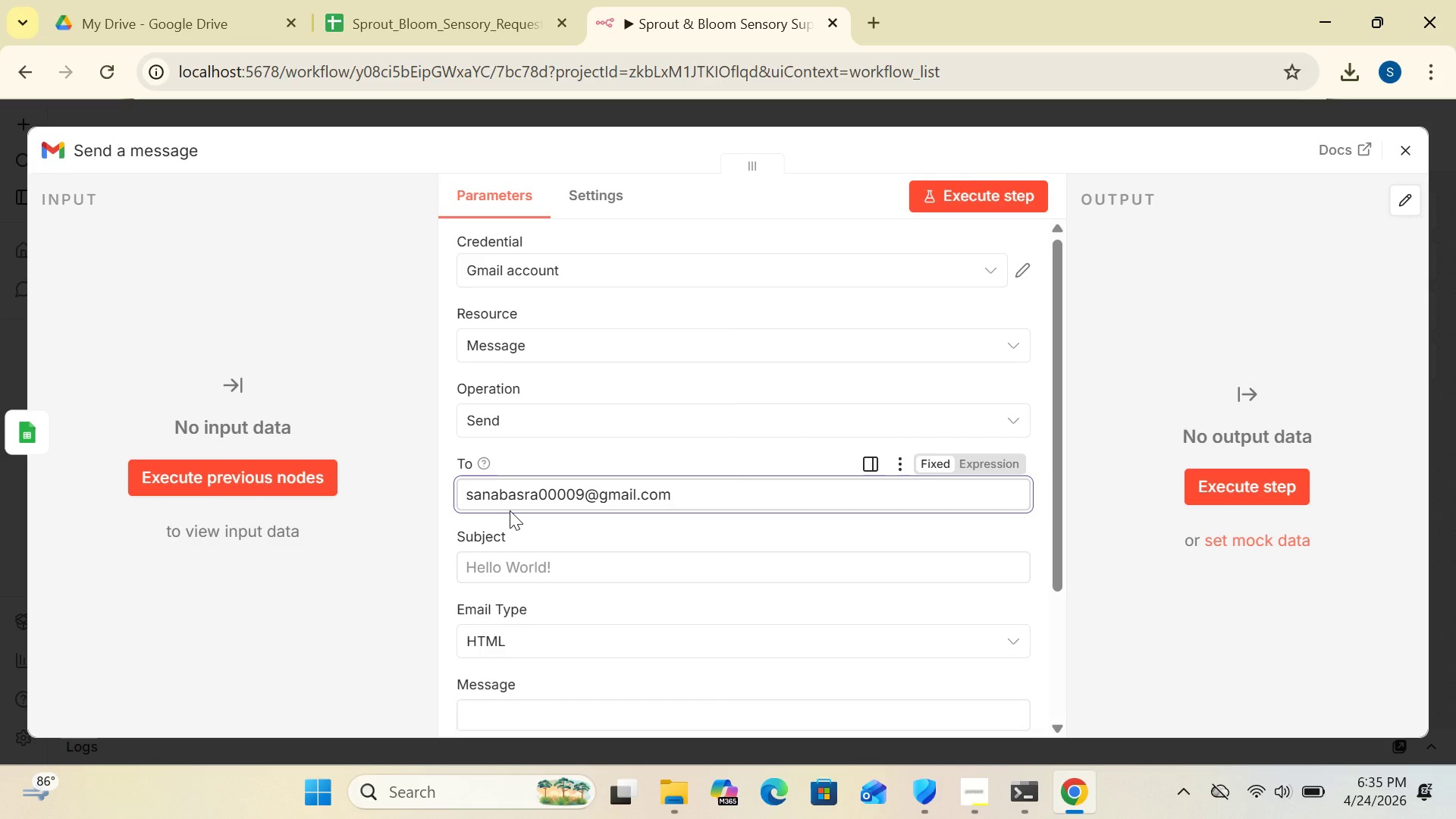 
left_click([548, 570])
 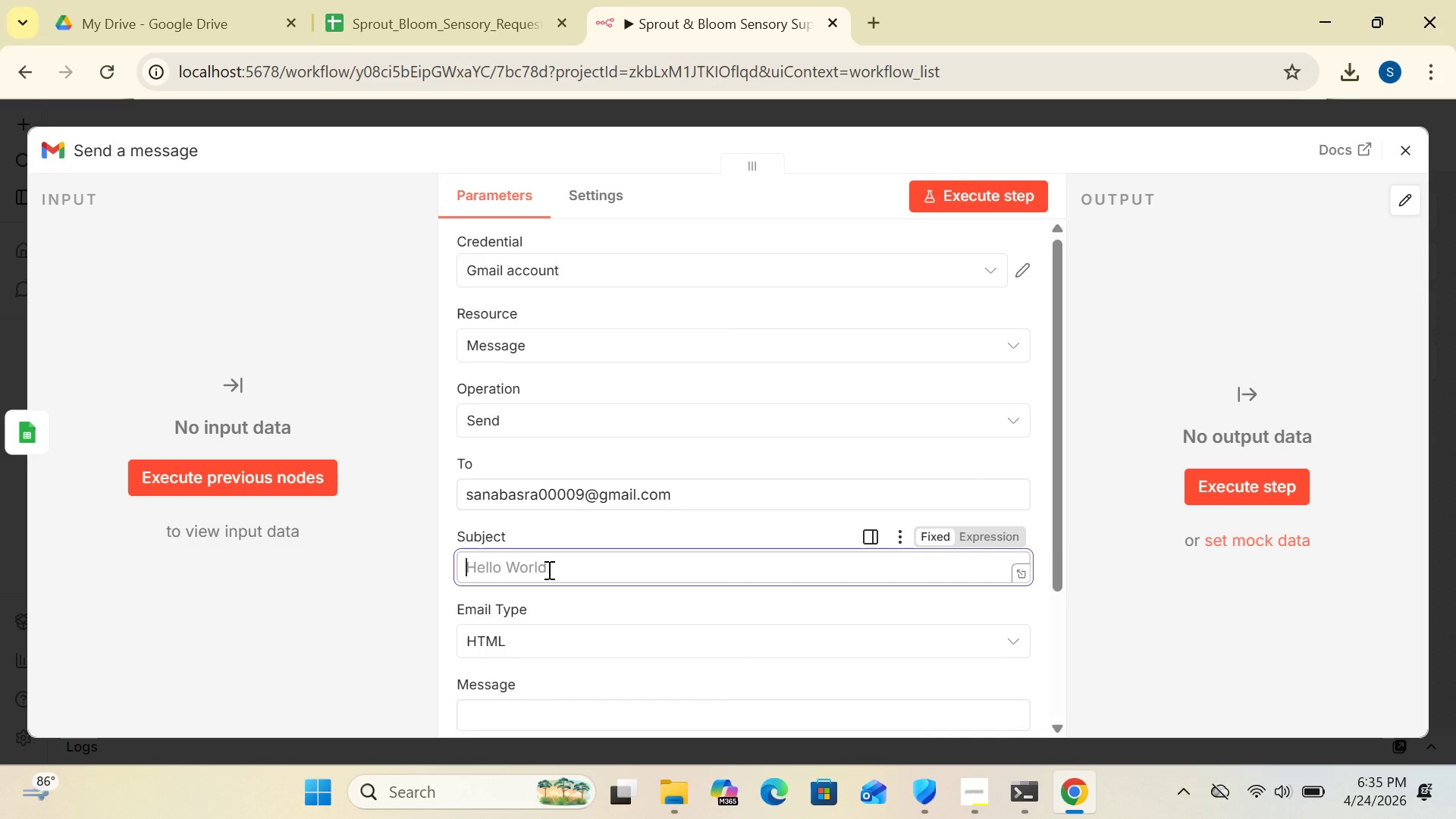 
type(Your Sensory)
 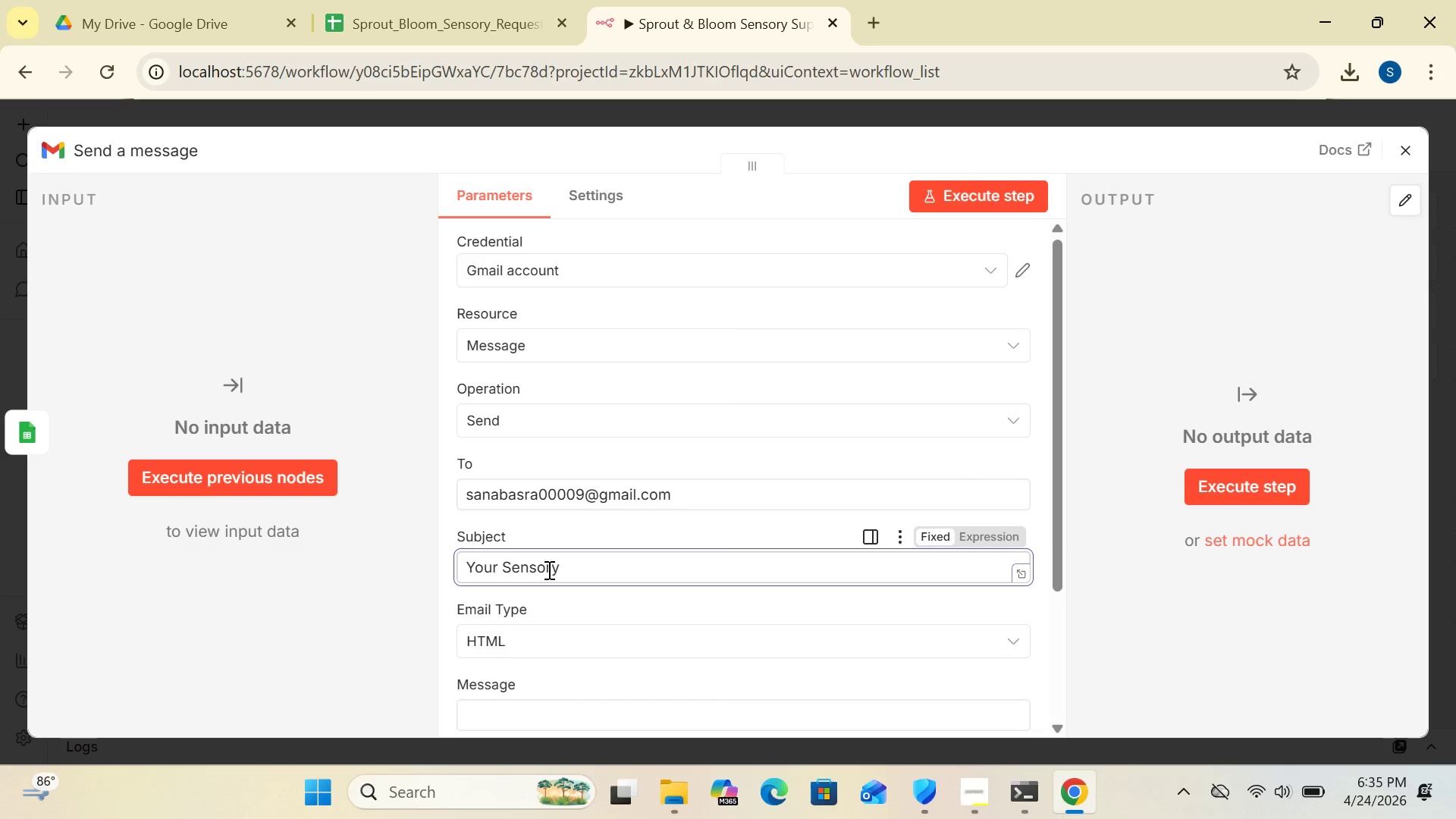 
type( Kit Request is APPR)
key(Backspace)
key(Backspace)
key(Backspace)
type(rr)
key(Backspace)
key(Backspace)
type(p)
 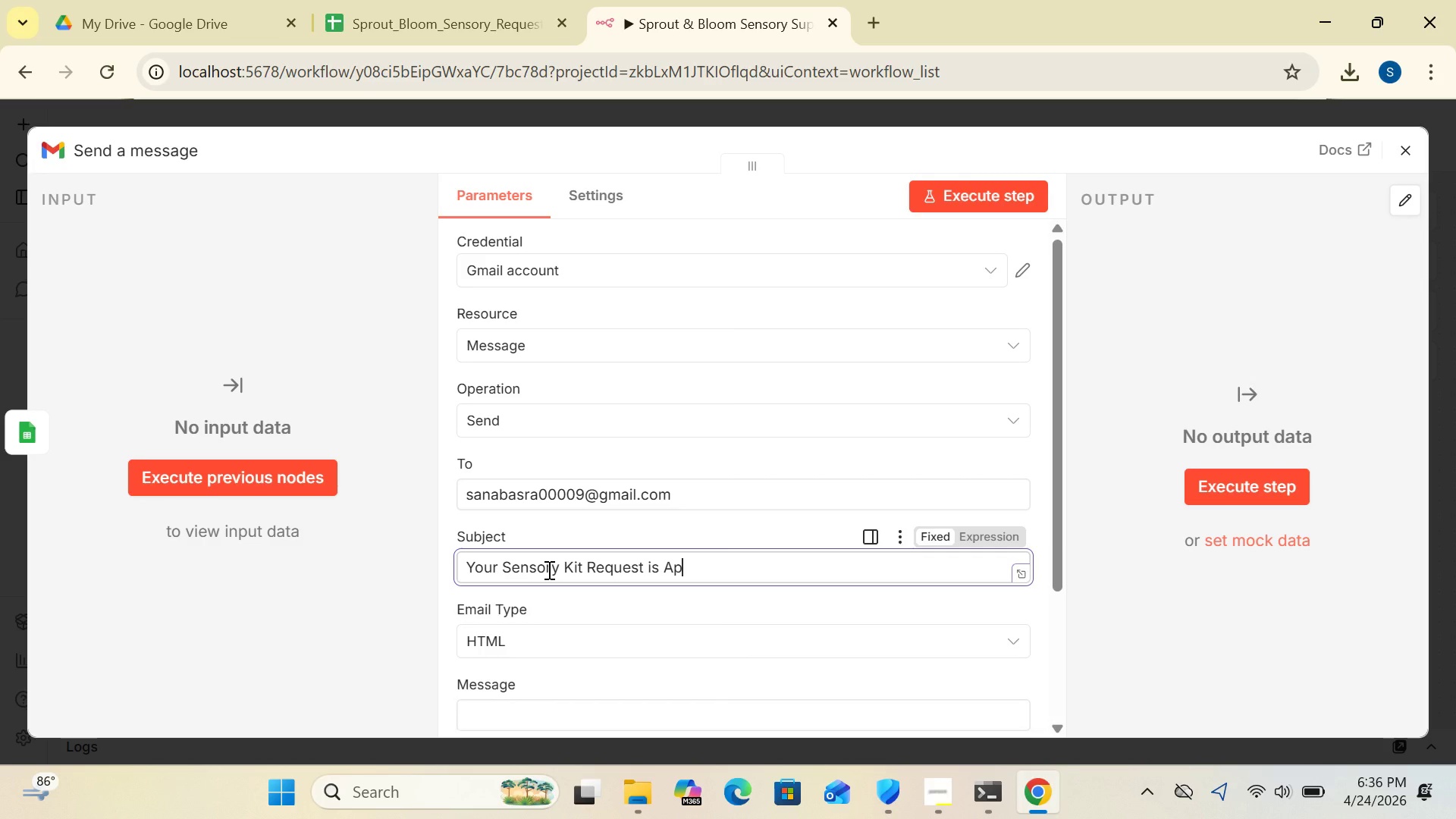 
type(proved!)
 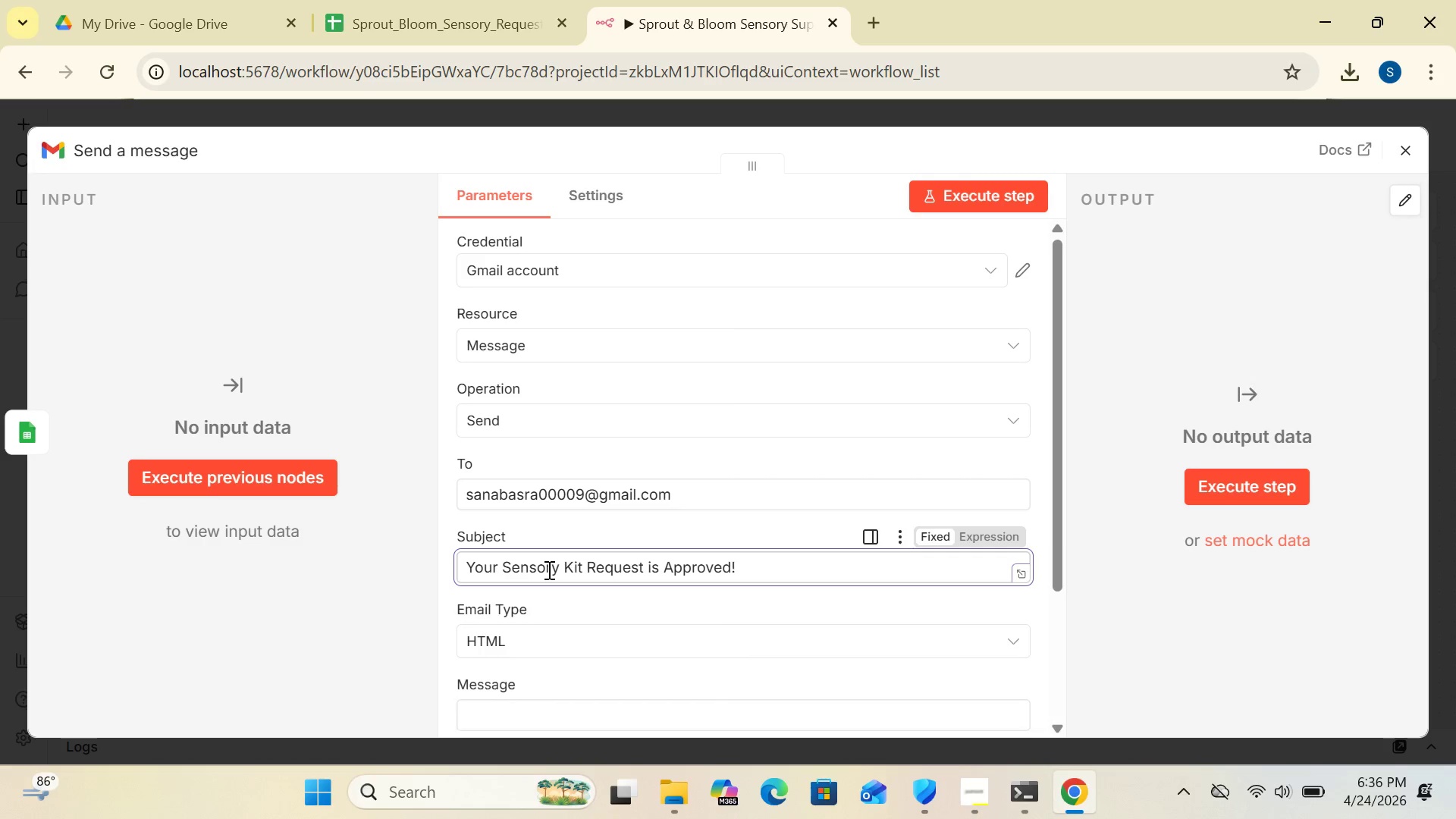 
wait(6.8)
 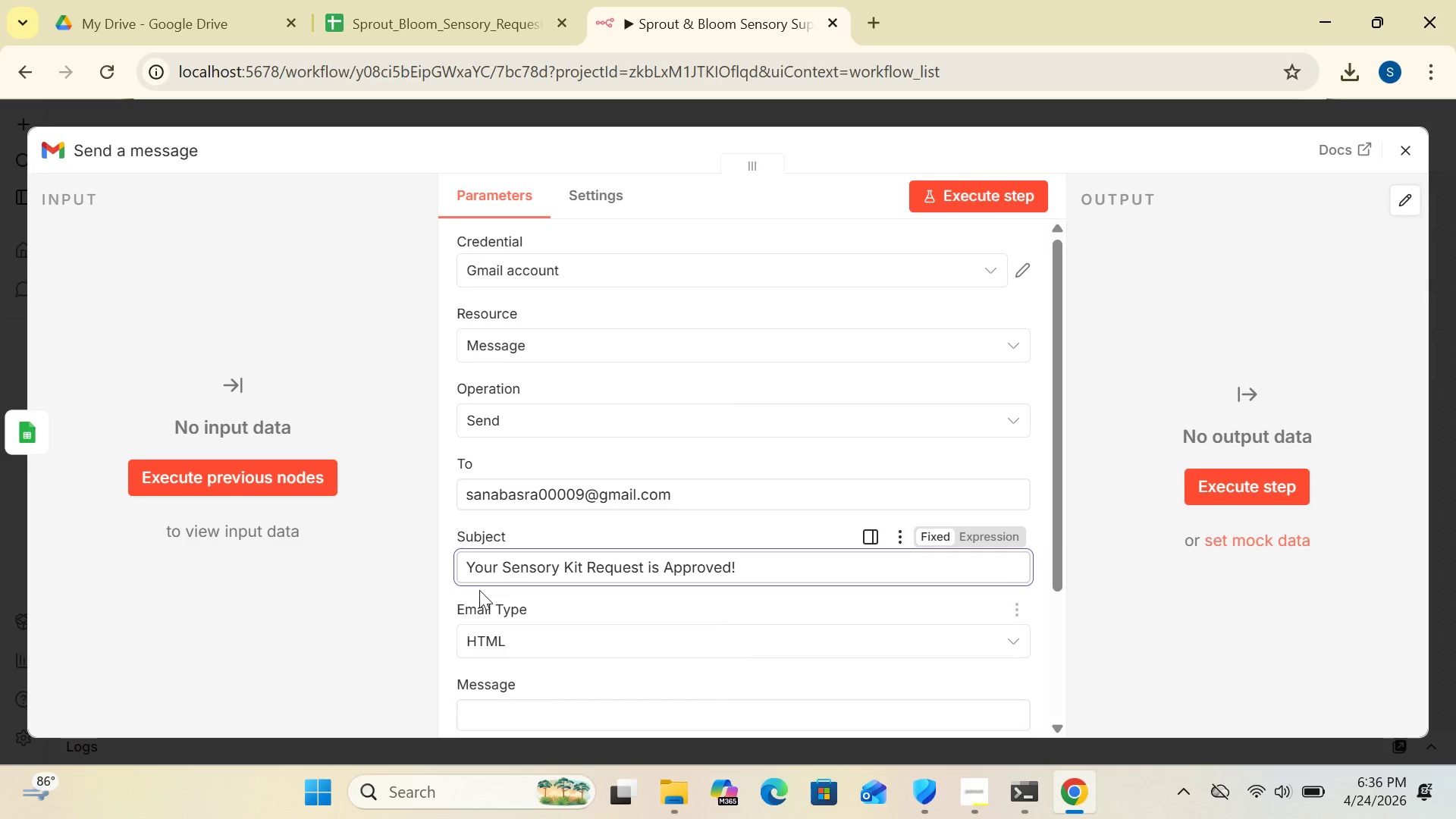 
left_click_drag(start_coordinate=[1060, 561], to_coordinate=[1059, 612])
 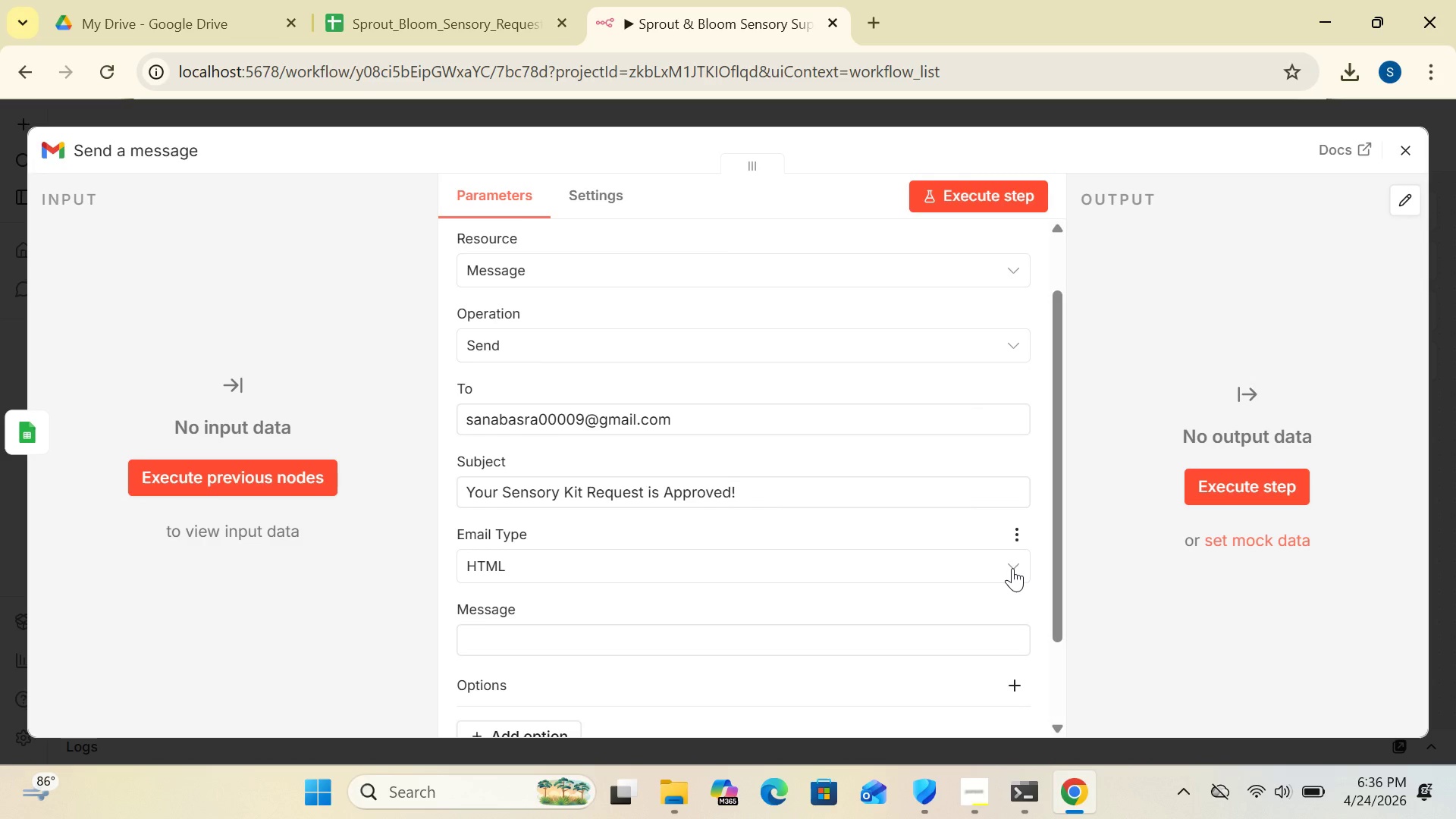 
left_click([1012, 568])
 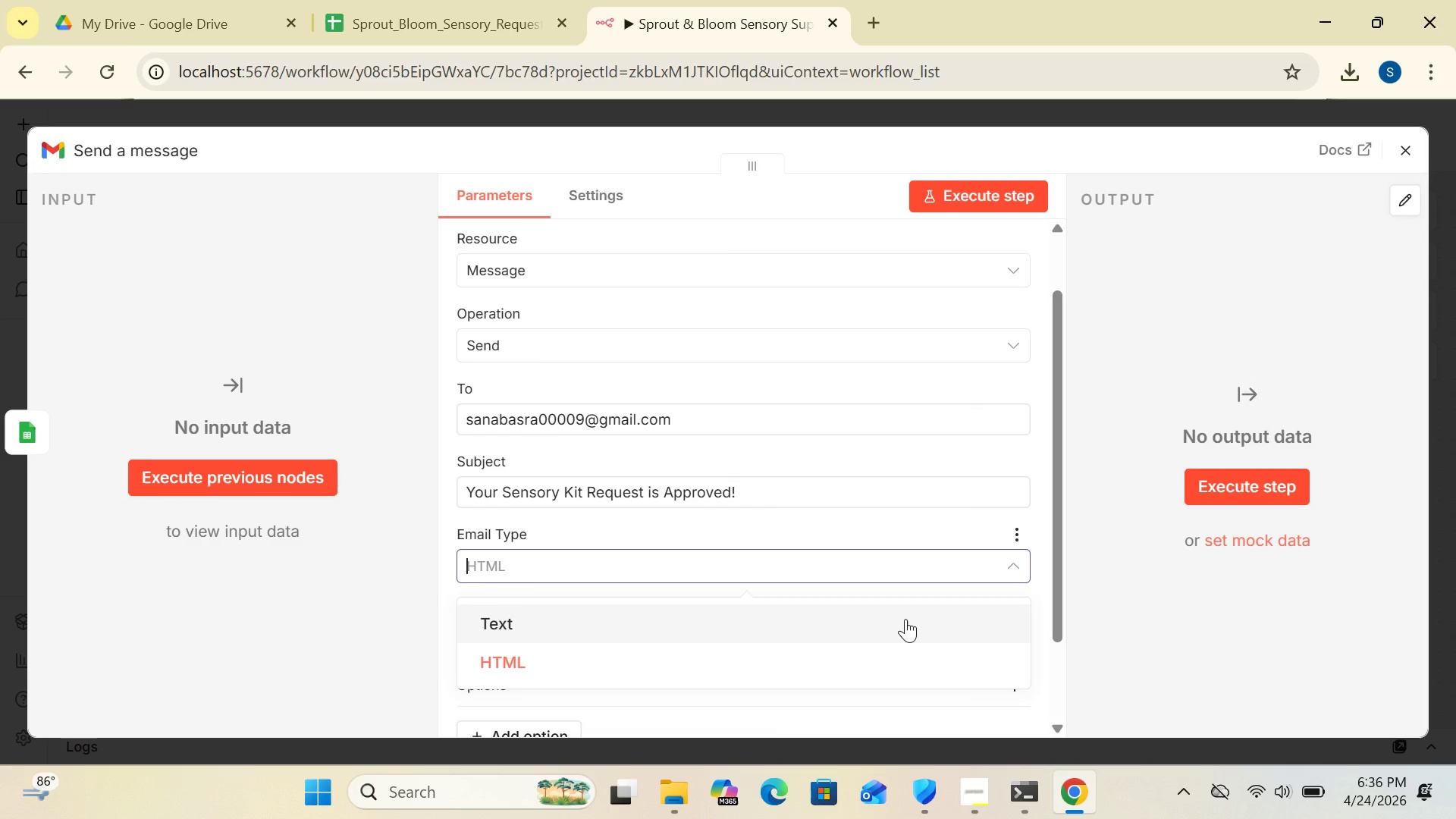 
left_click([905, 619])
 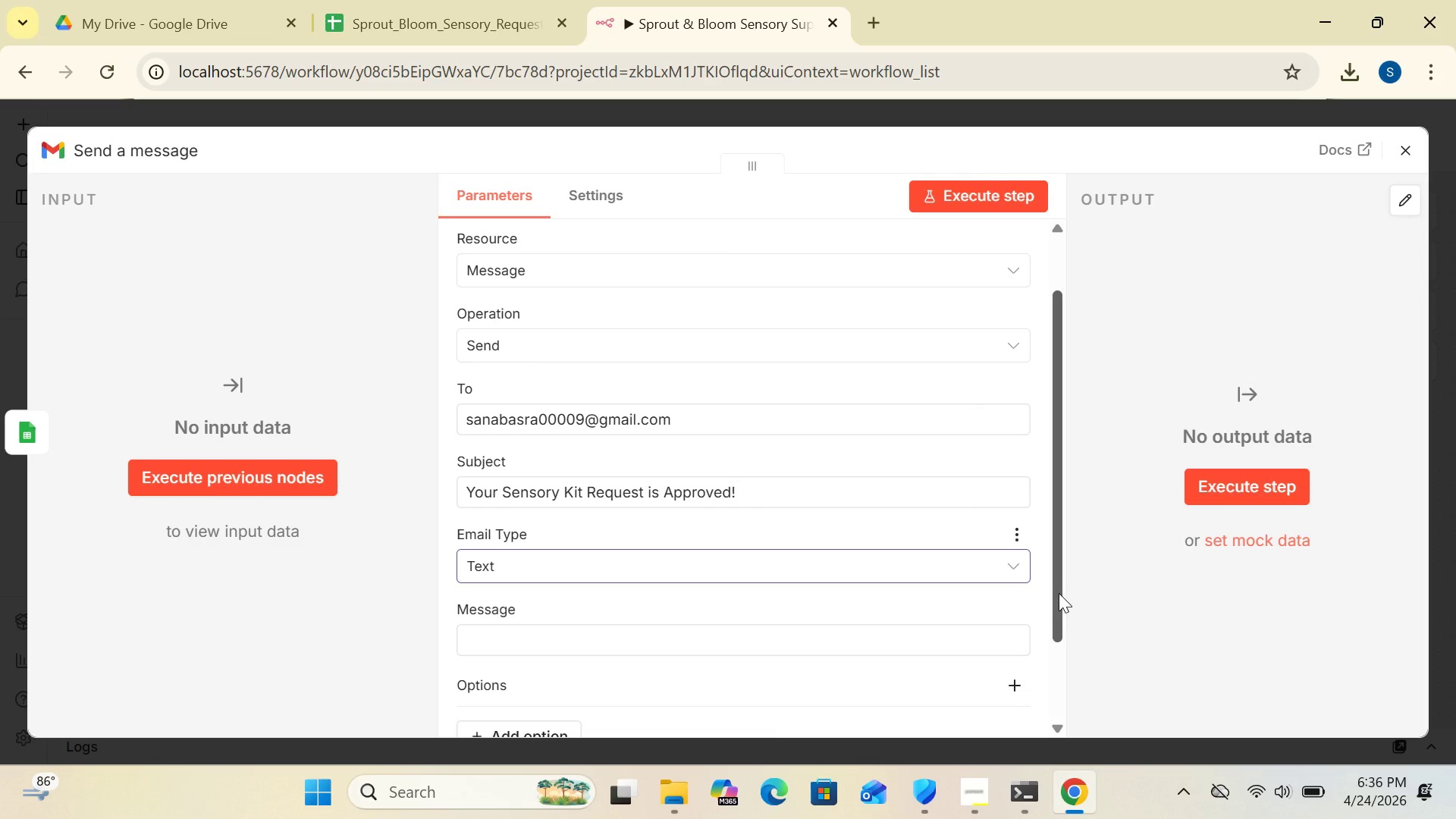 
left_click_drag(start_coordinate=[1059, 593], to_coordinate=[1059, 632])
 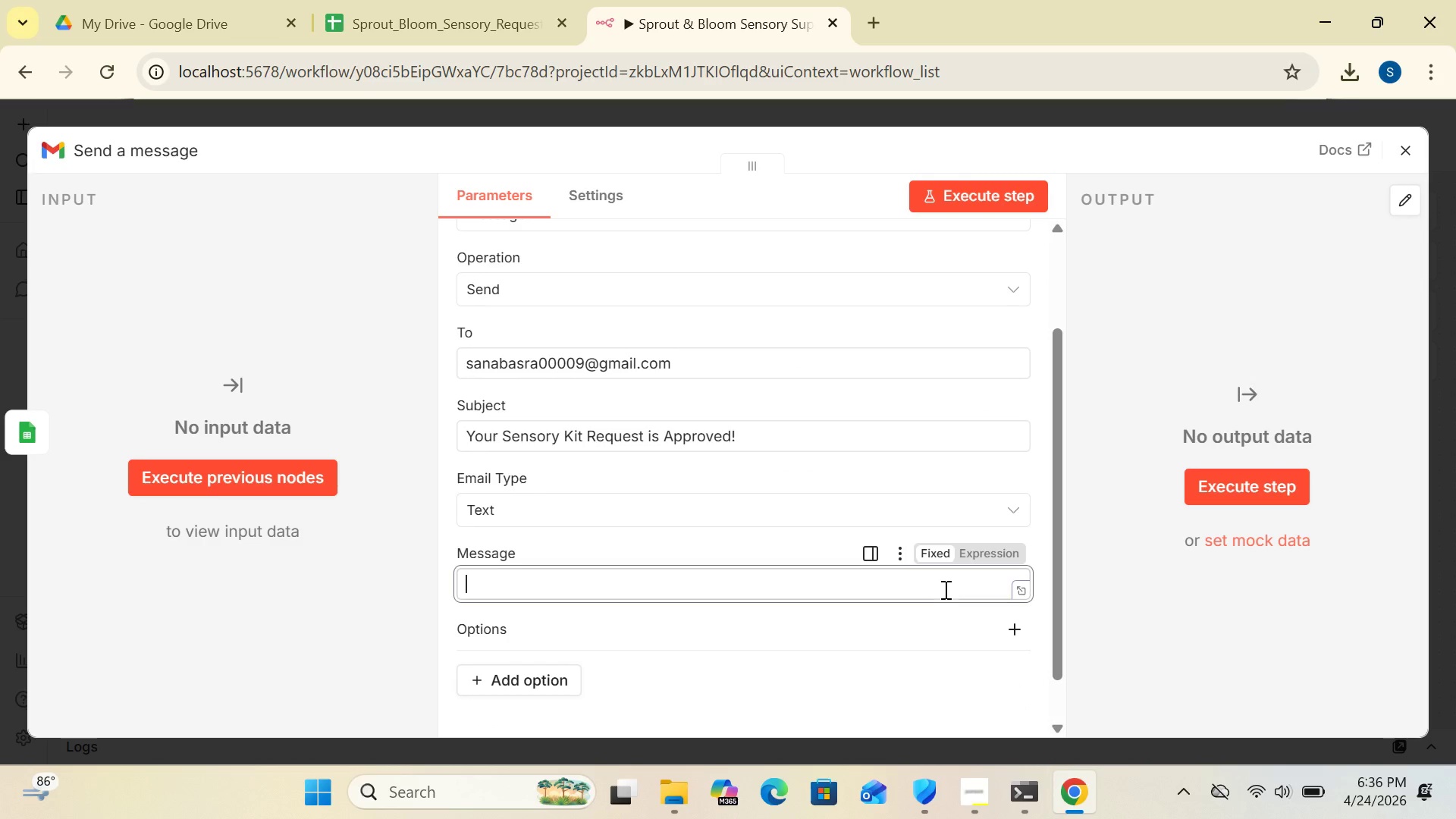 
left_click([944, 589])
 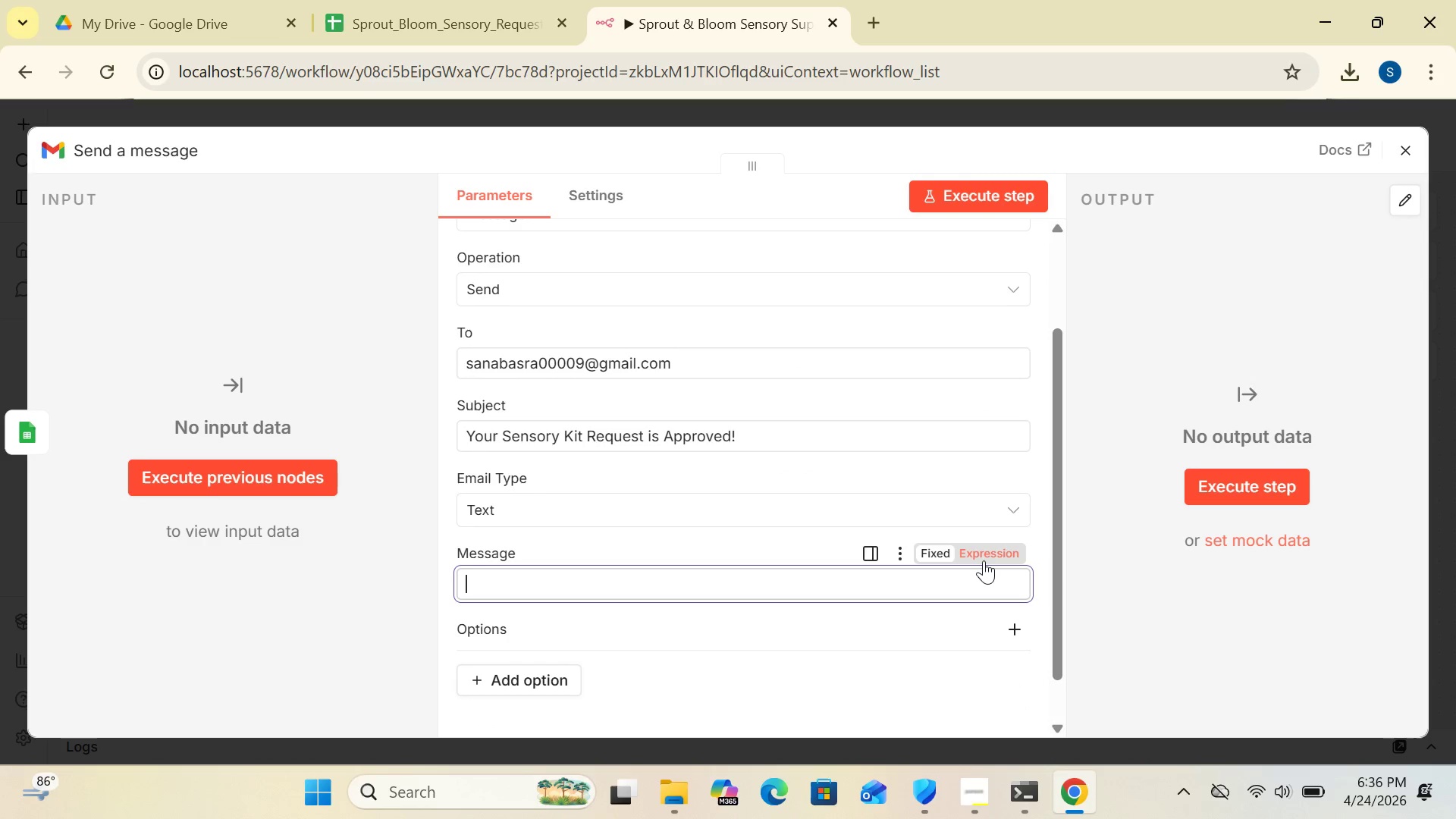 
left_click([984, 560])
 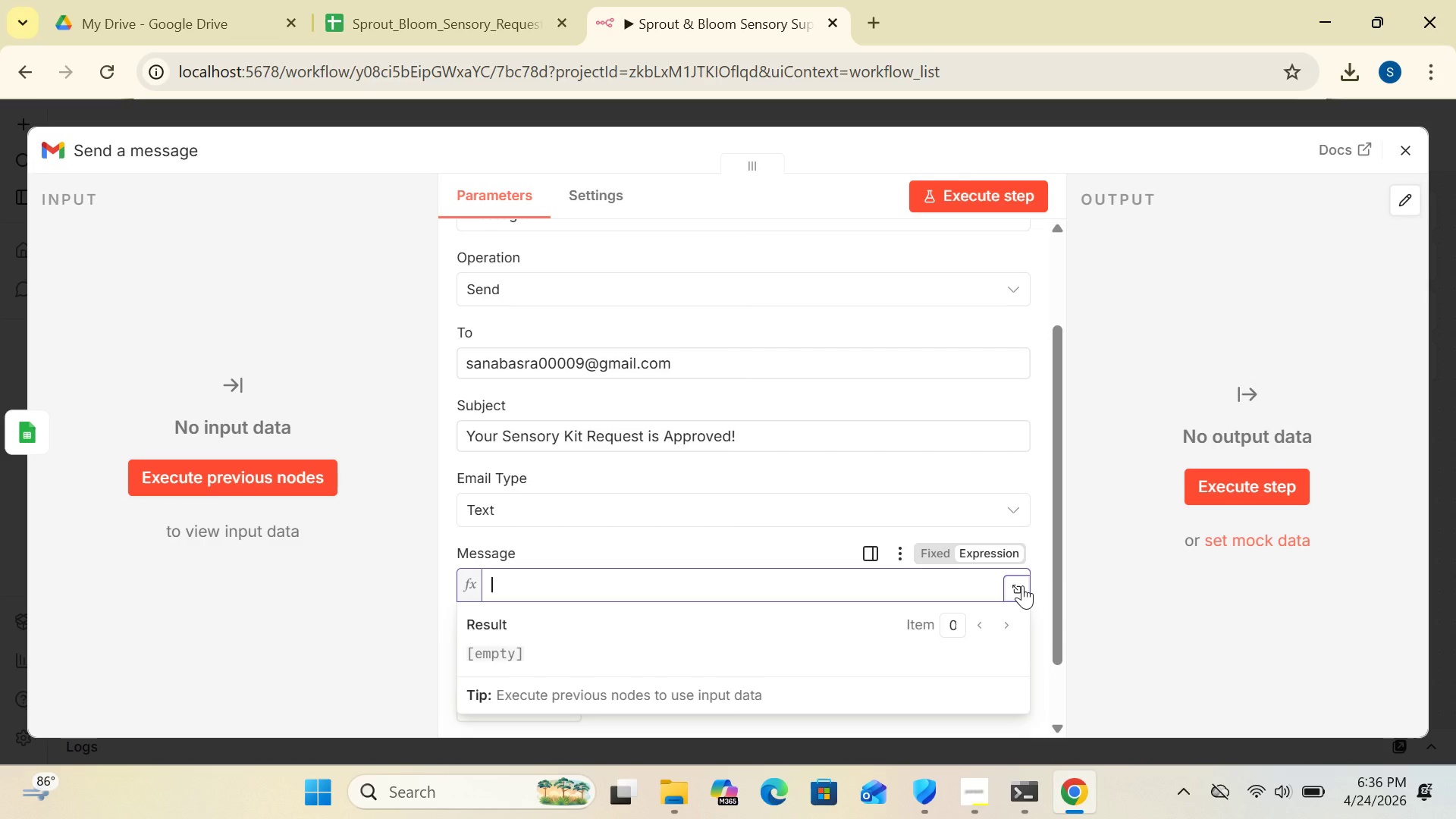 
left_click([1022, 585])
 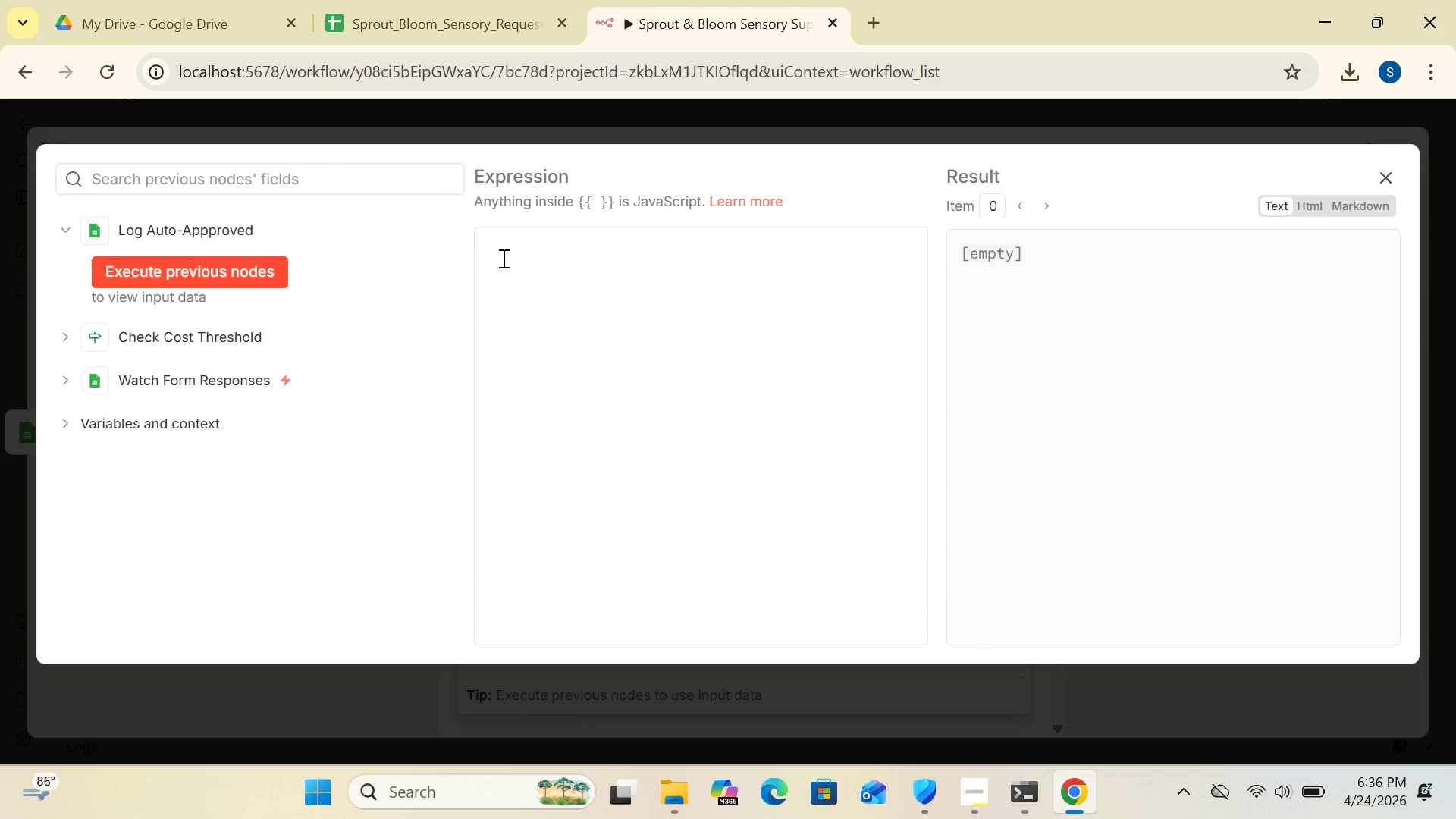 
left_click([502, 258])
 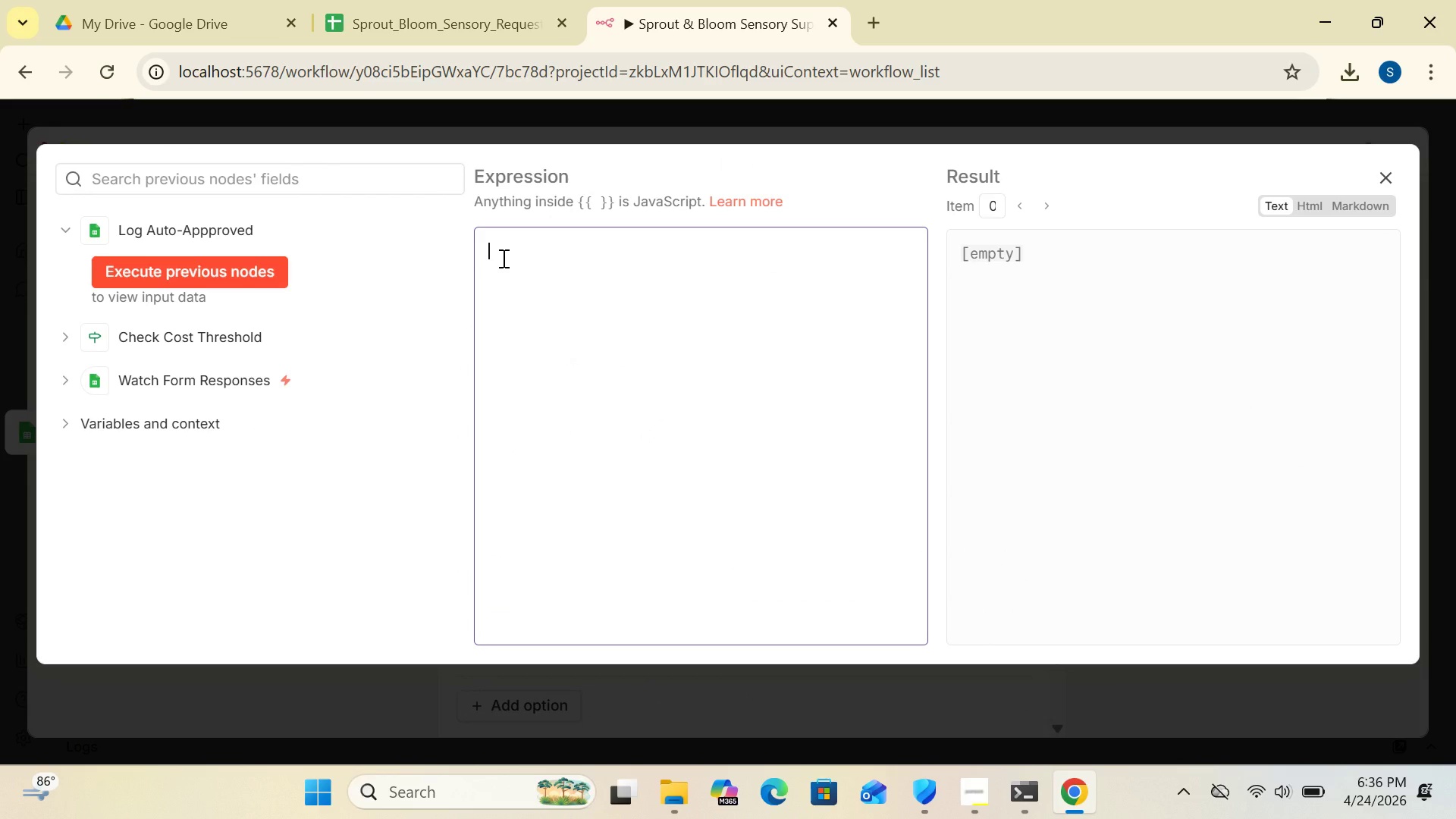 
type(Dear {{$json)
 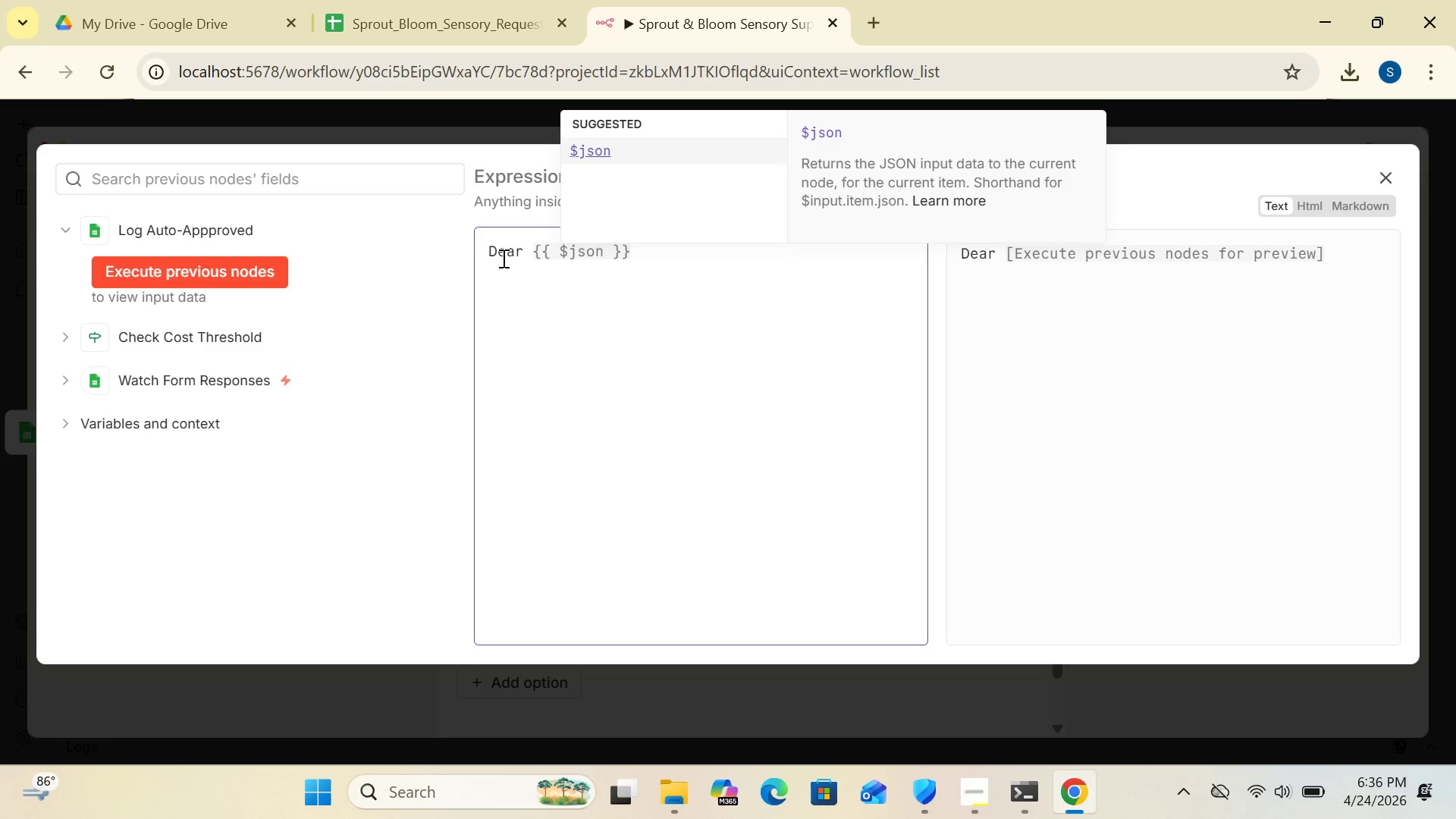 
type(["Teacher nAME)
 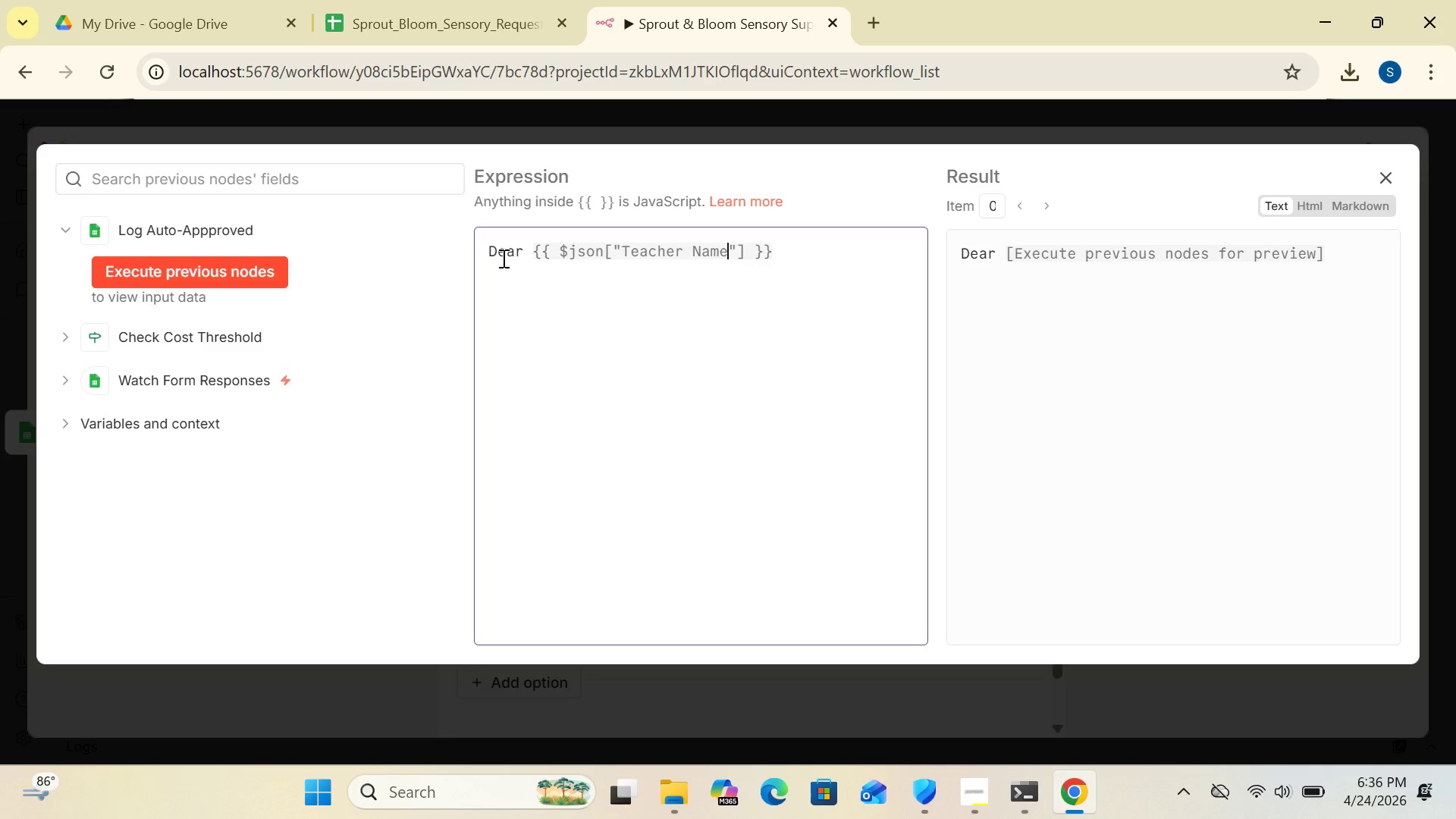 
 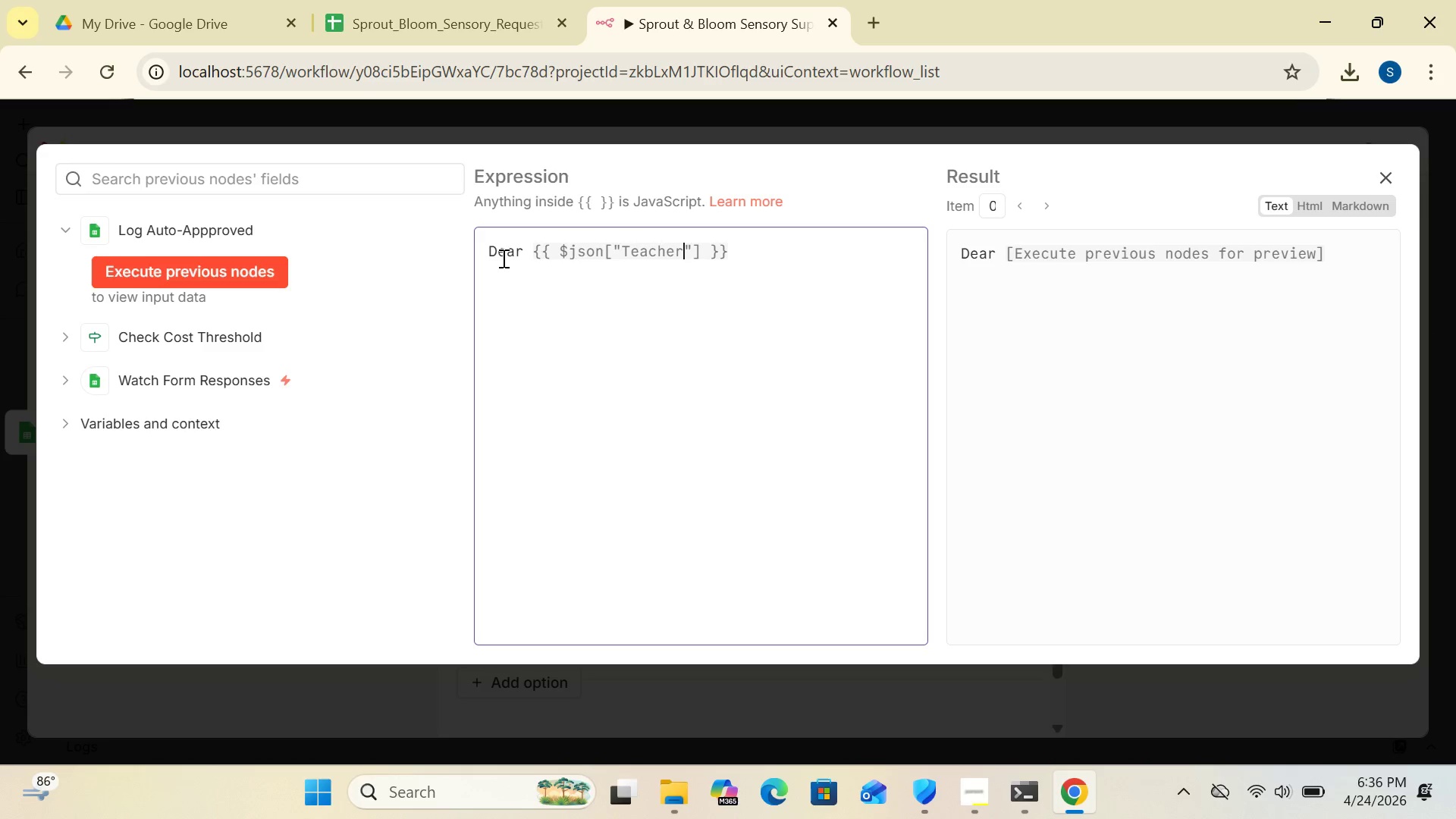 
hold_key(key=CapsLock, duration=0.42)
 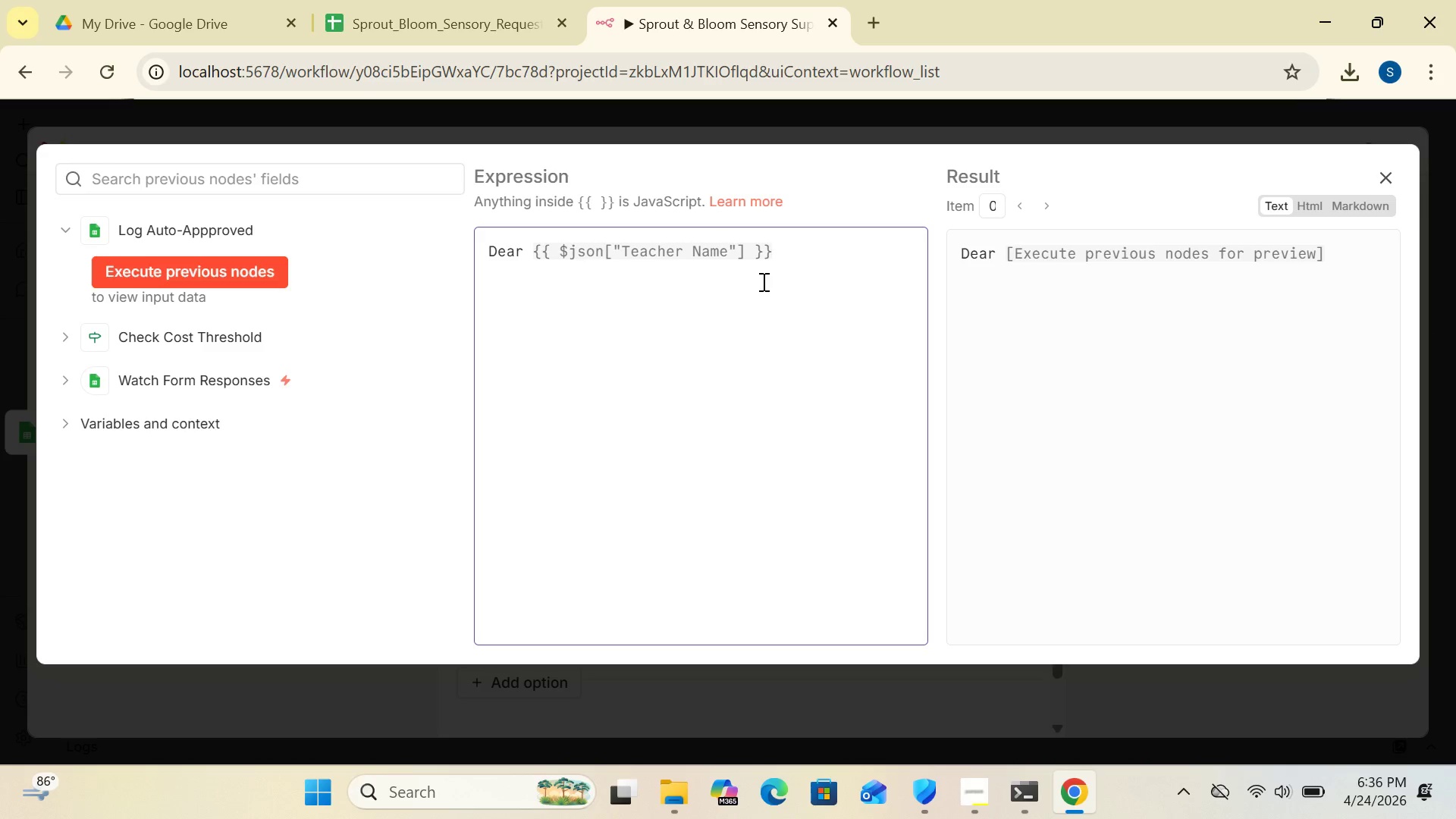 
left_click([776, 254])
 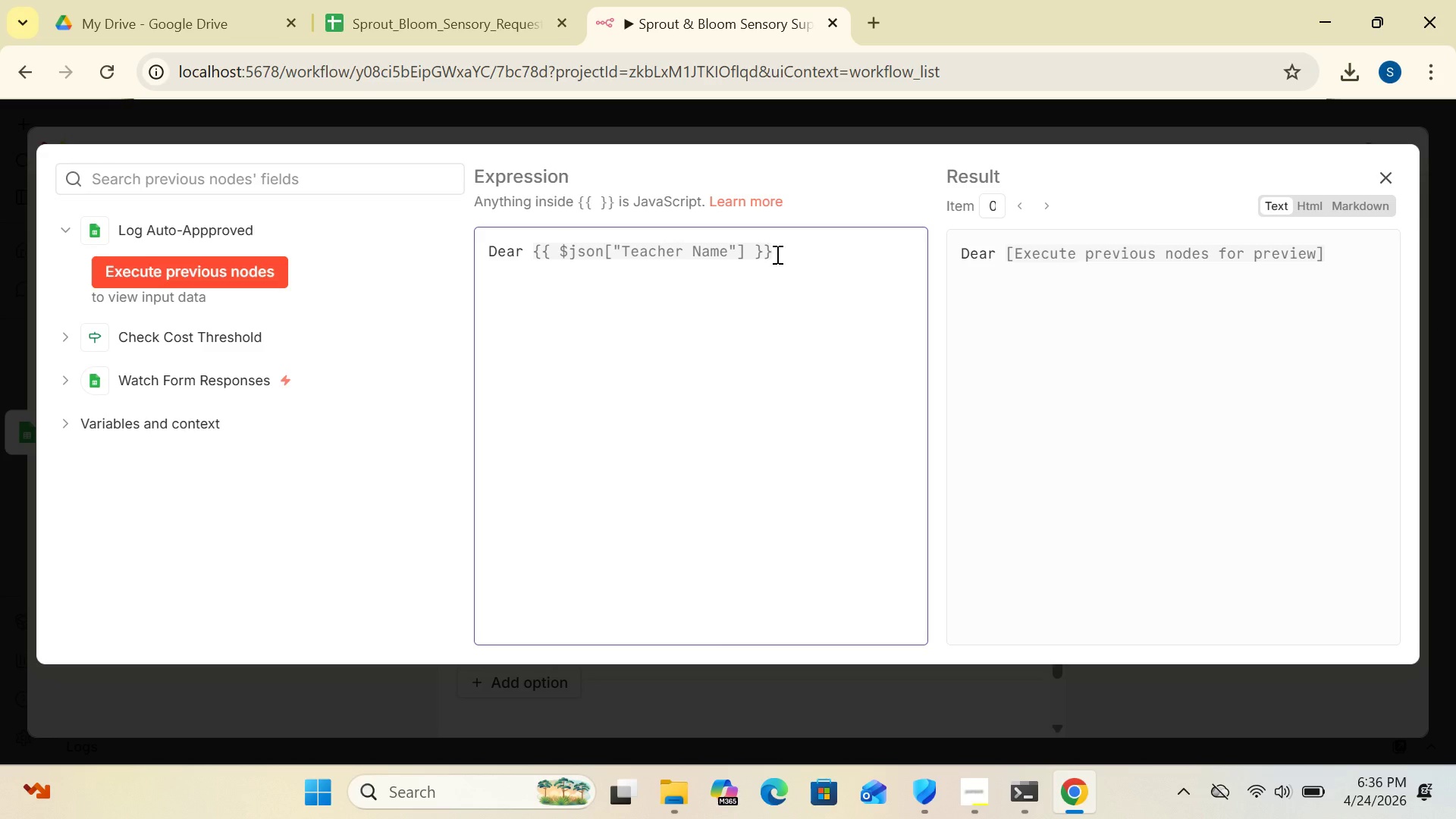 
key(Comma)
 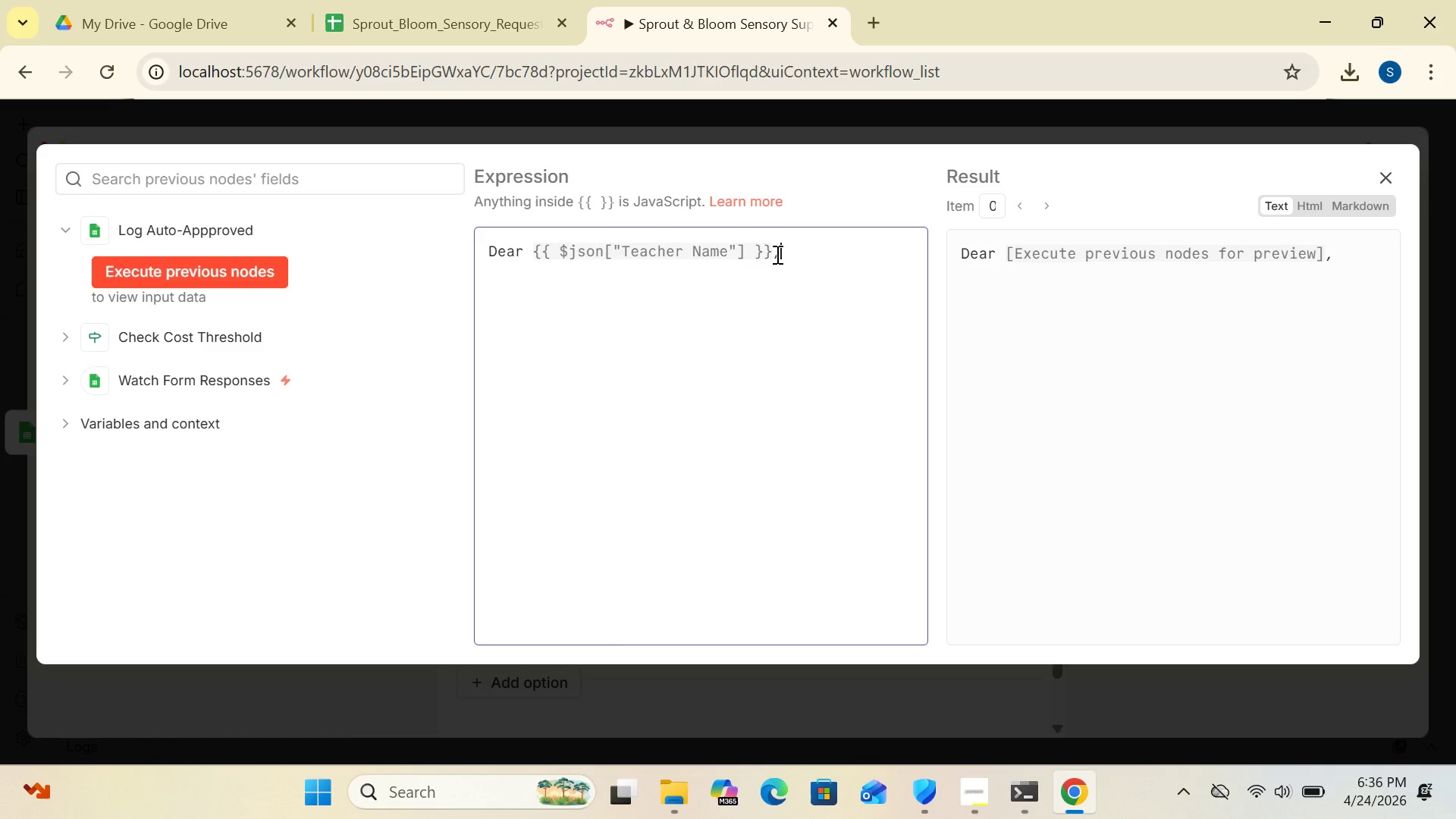 
key(Enter)
 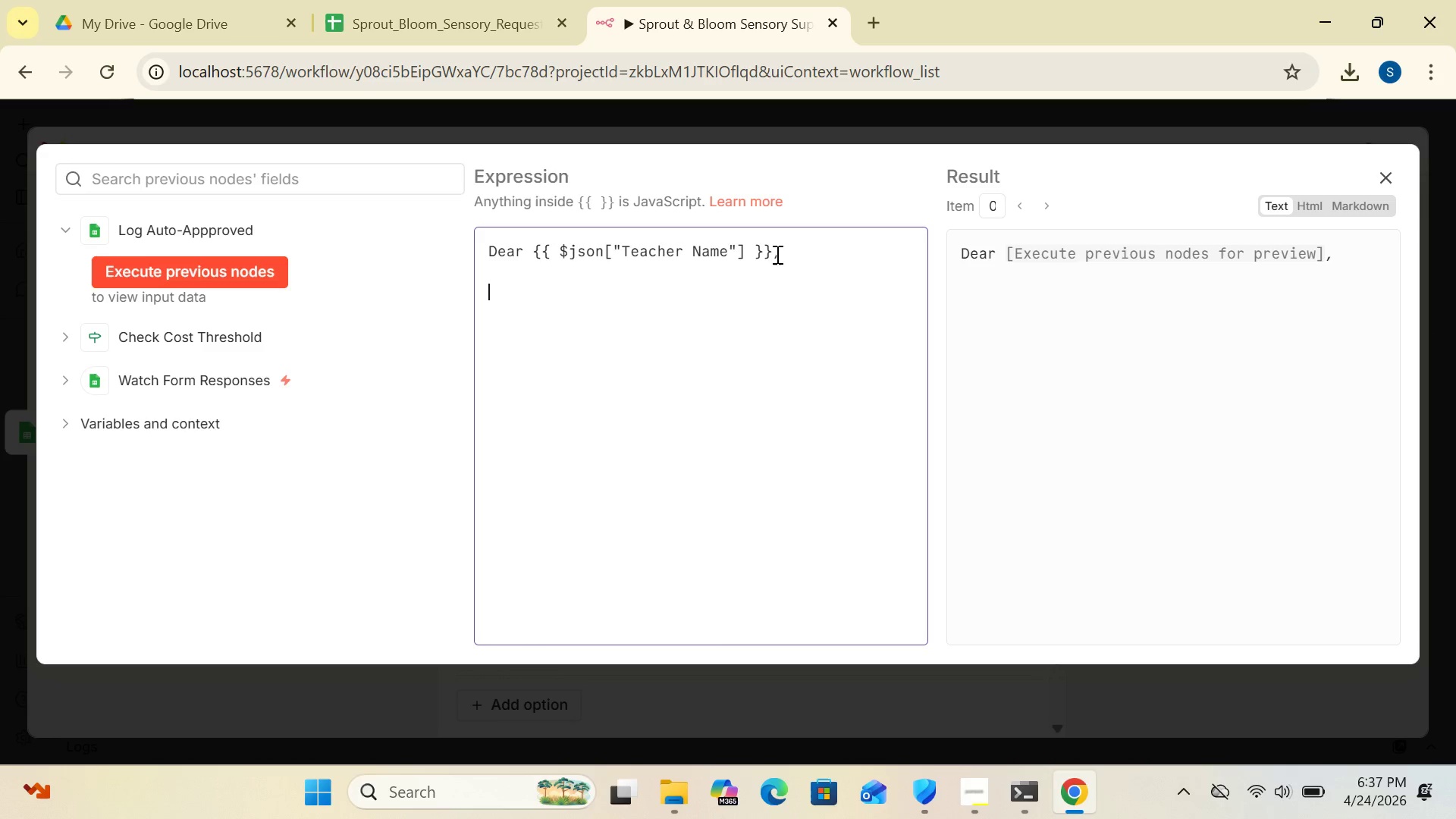 
key(Enter)
 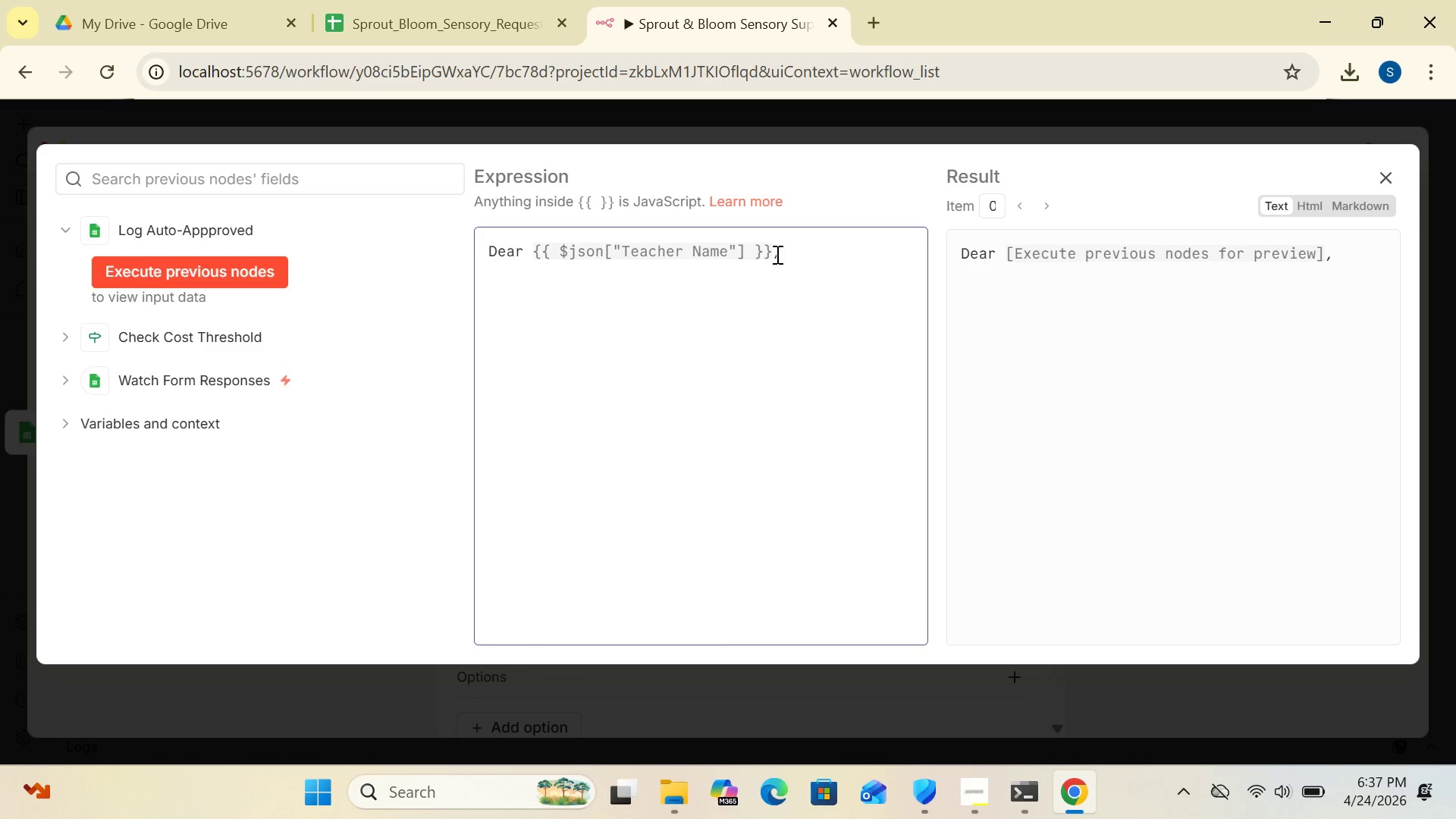 
type(Great news! Your sensory kit request has benapproved)
 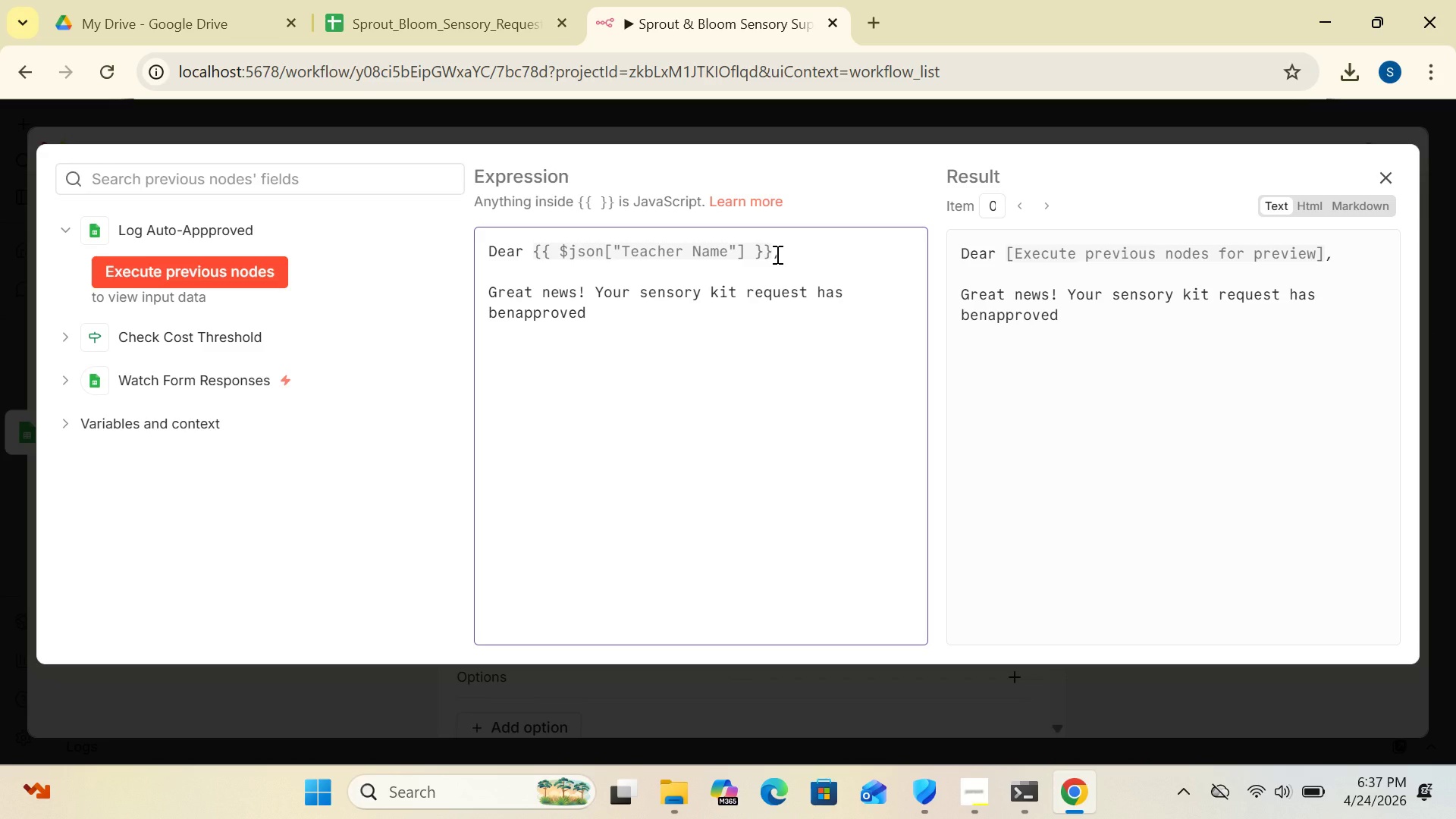 
left_click([506, 315])
 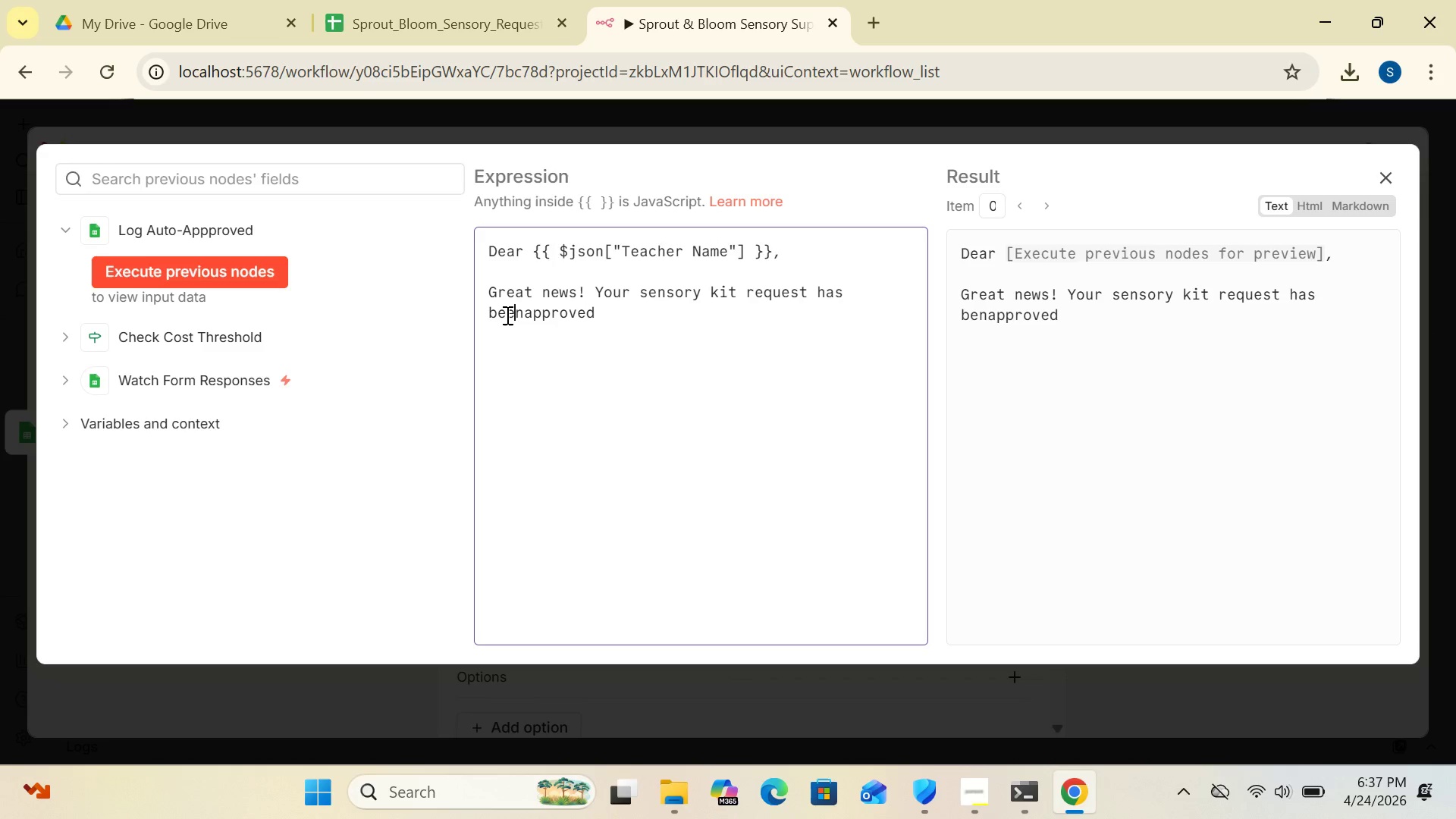 
key(E)
 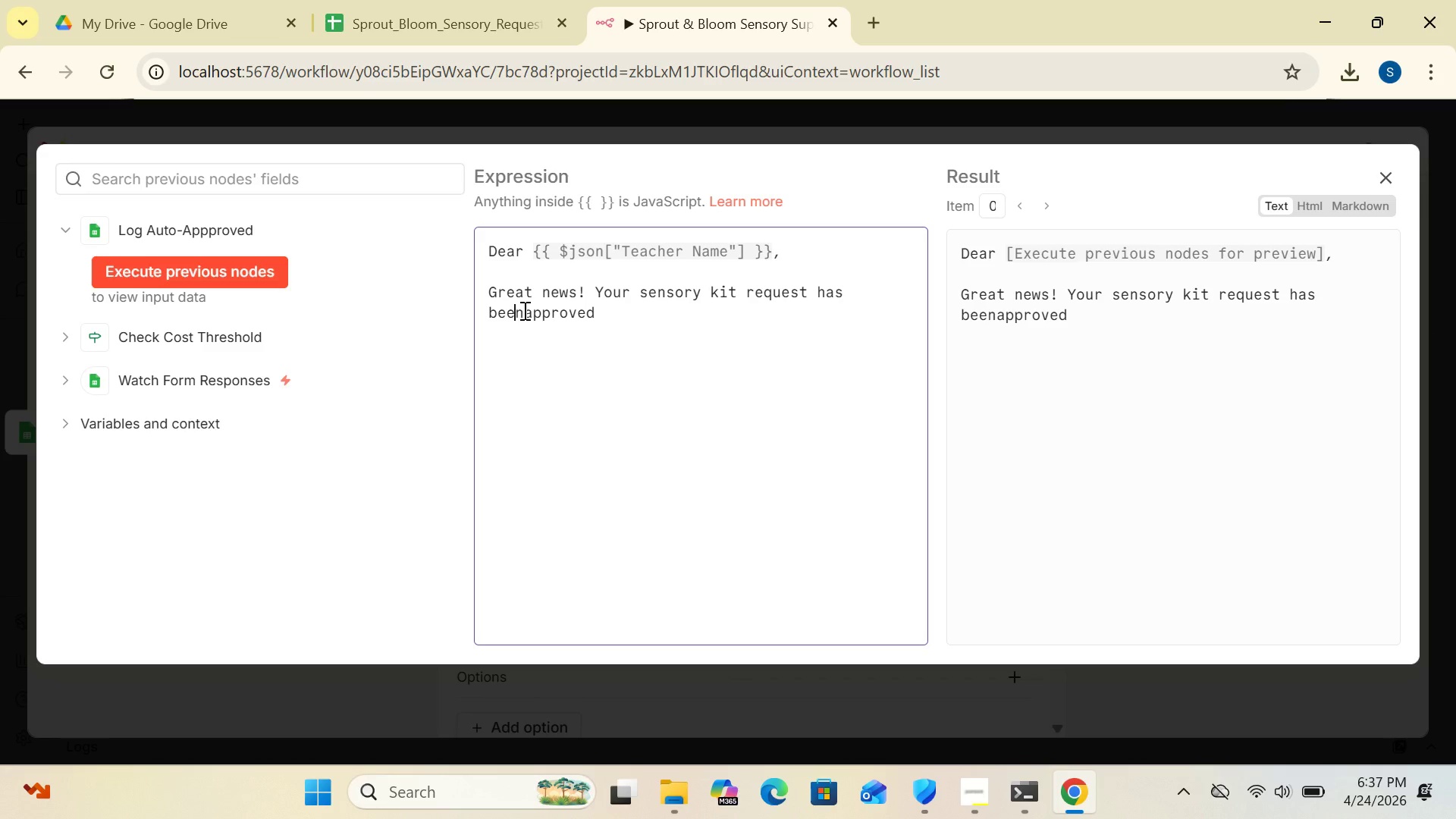 
left_click([523, 310])
 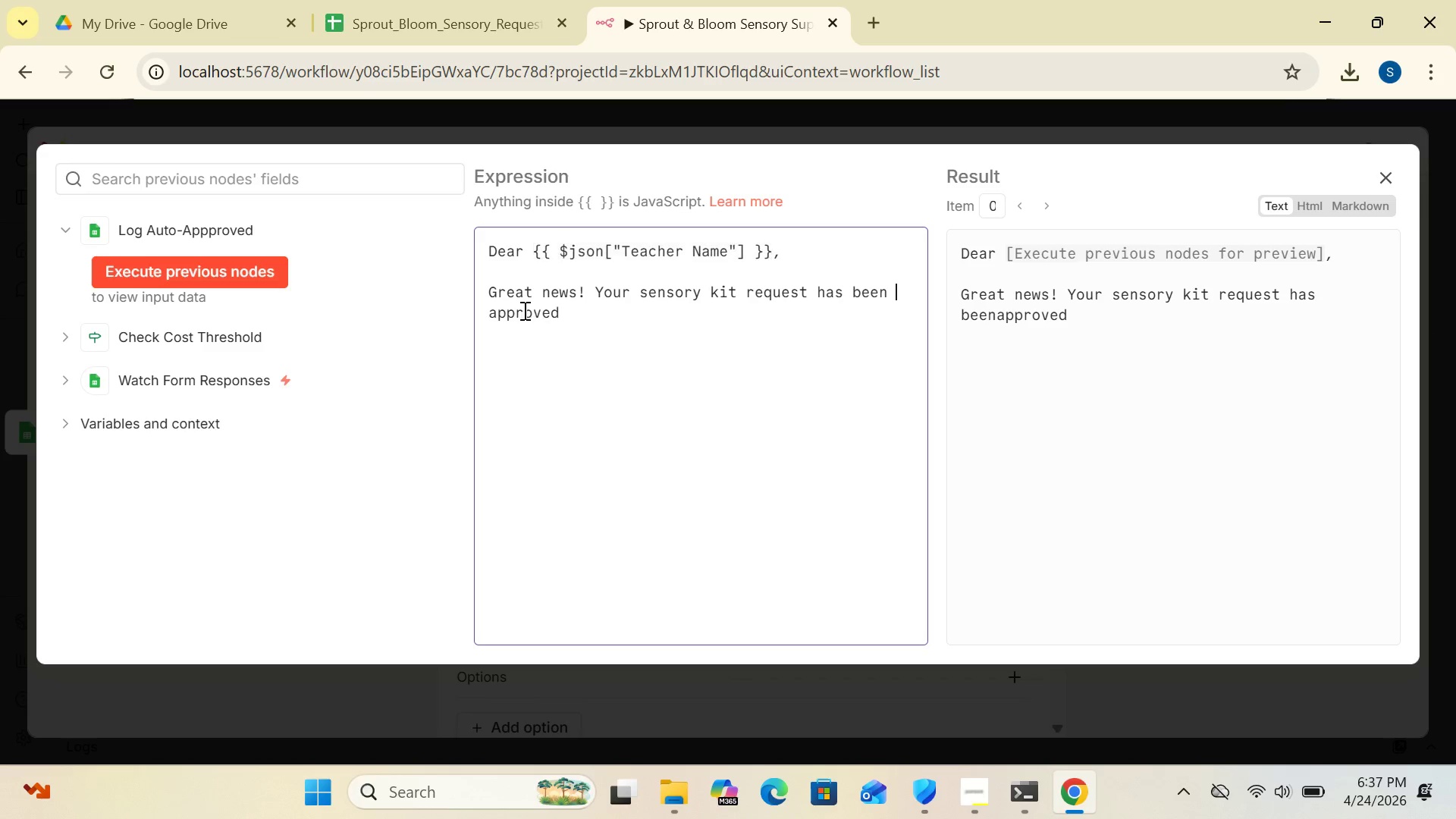 
key(Space)
 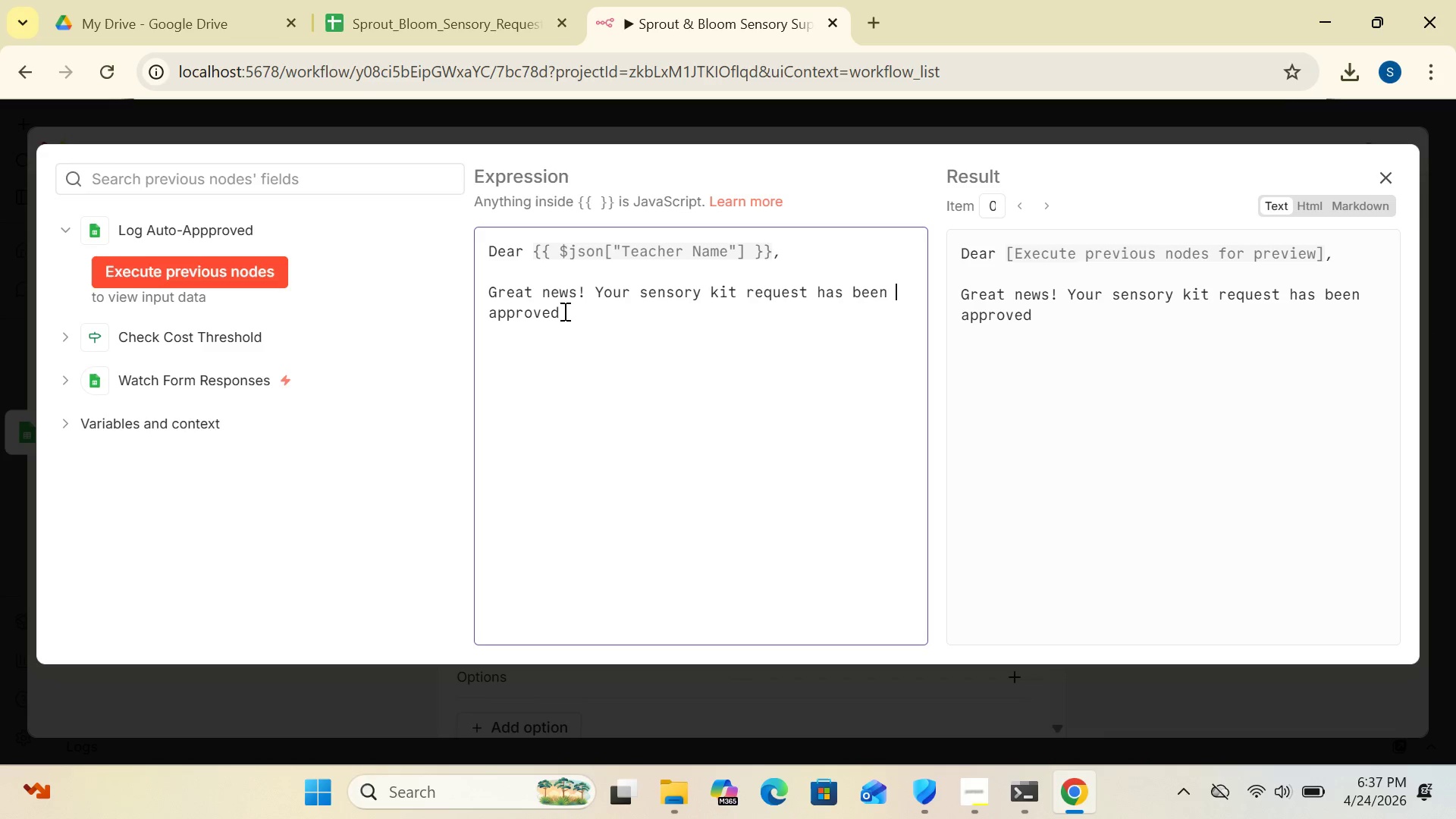 
left_click([563, 311])
 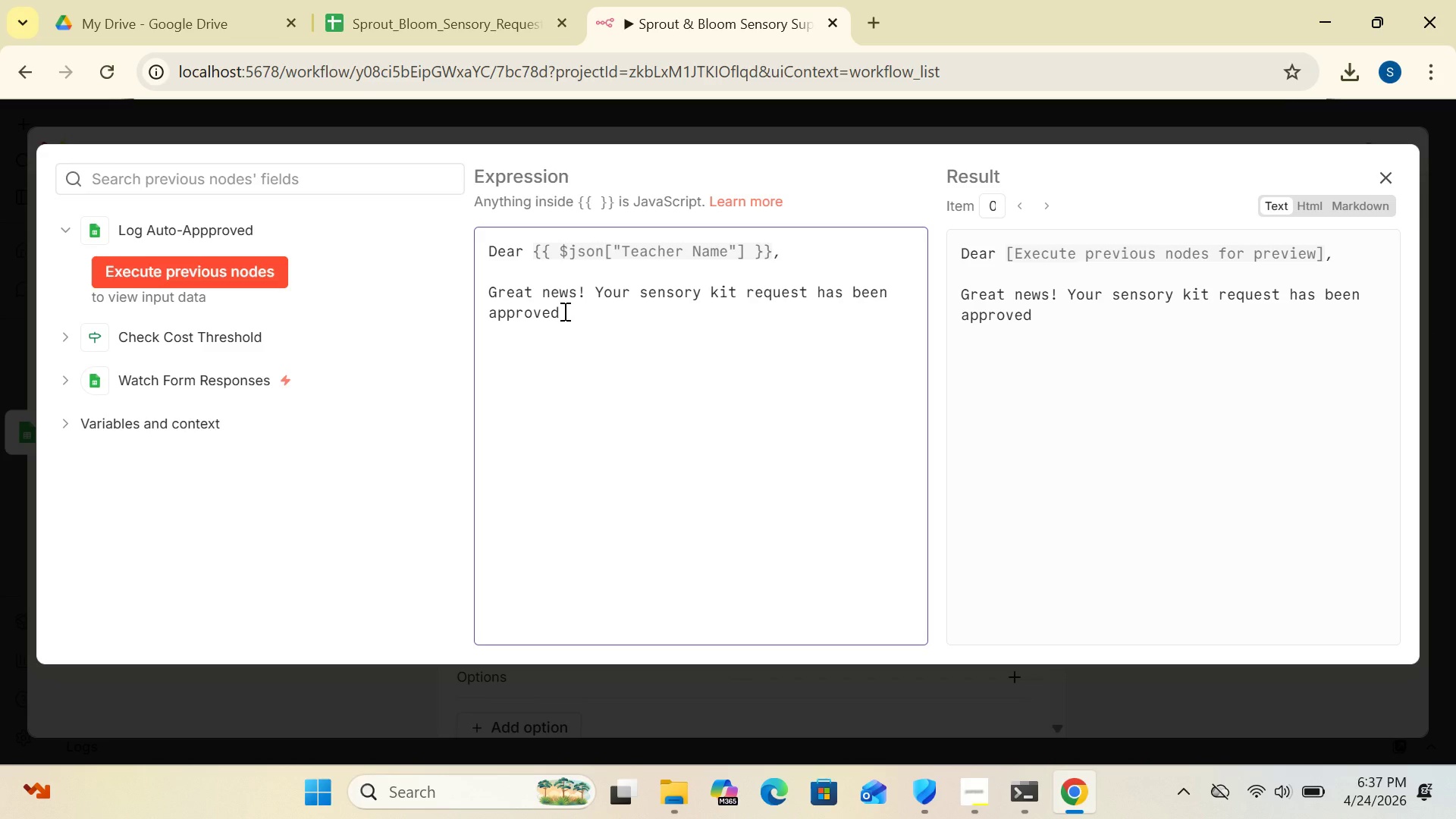 
key(Period)
 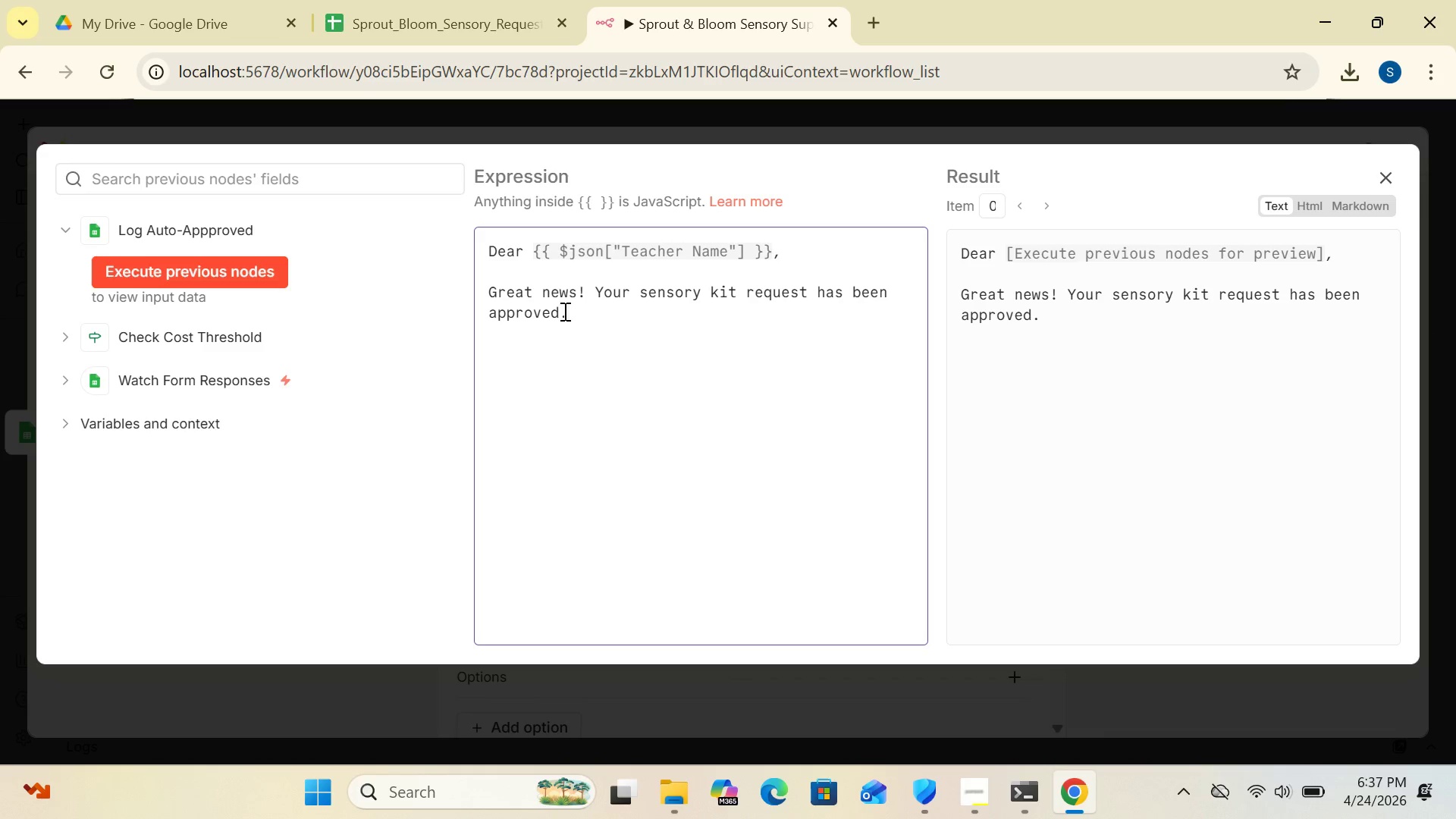 
wait(6.08)
 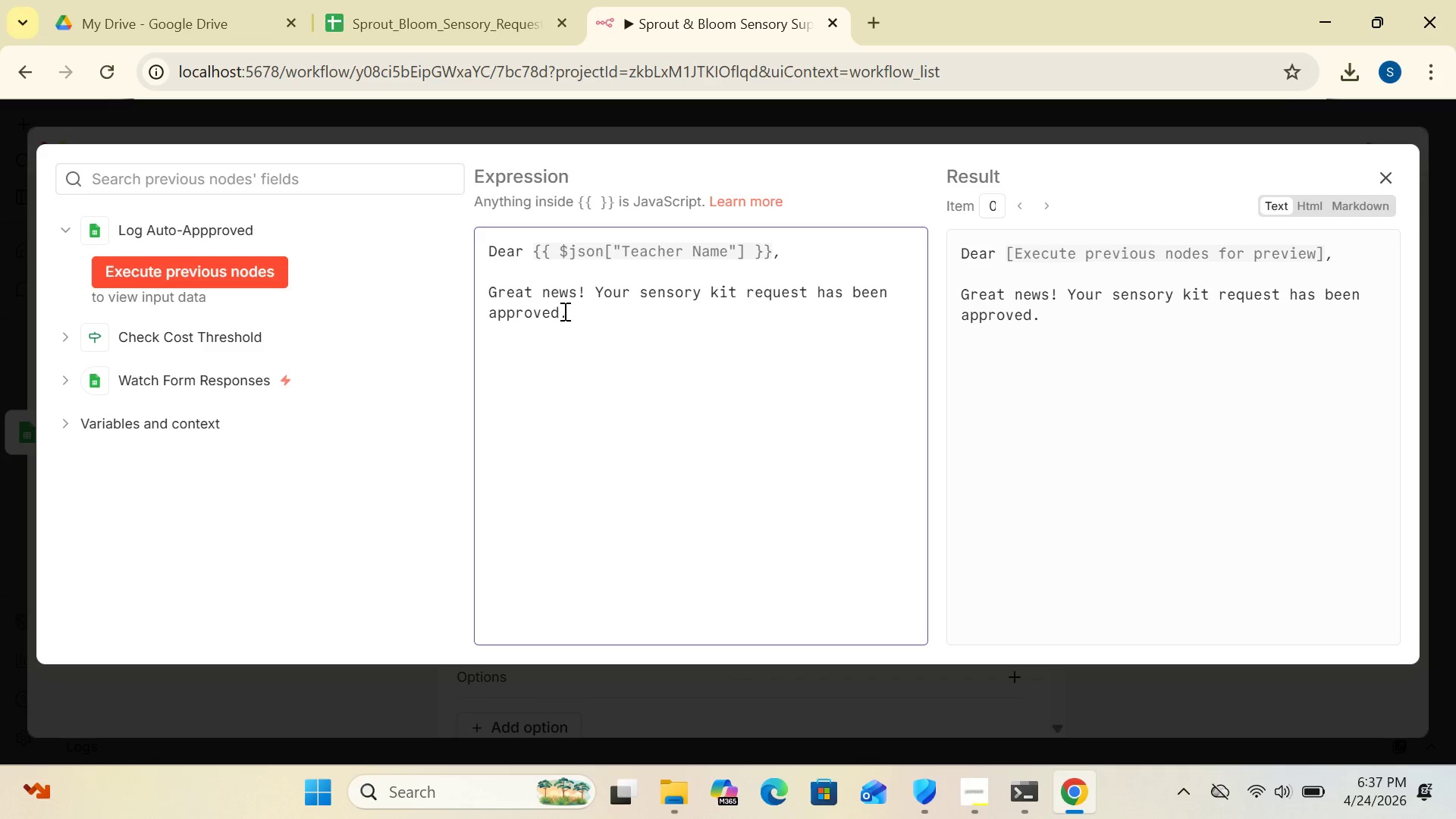 
key(Enter)
 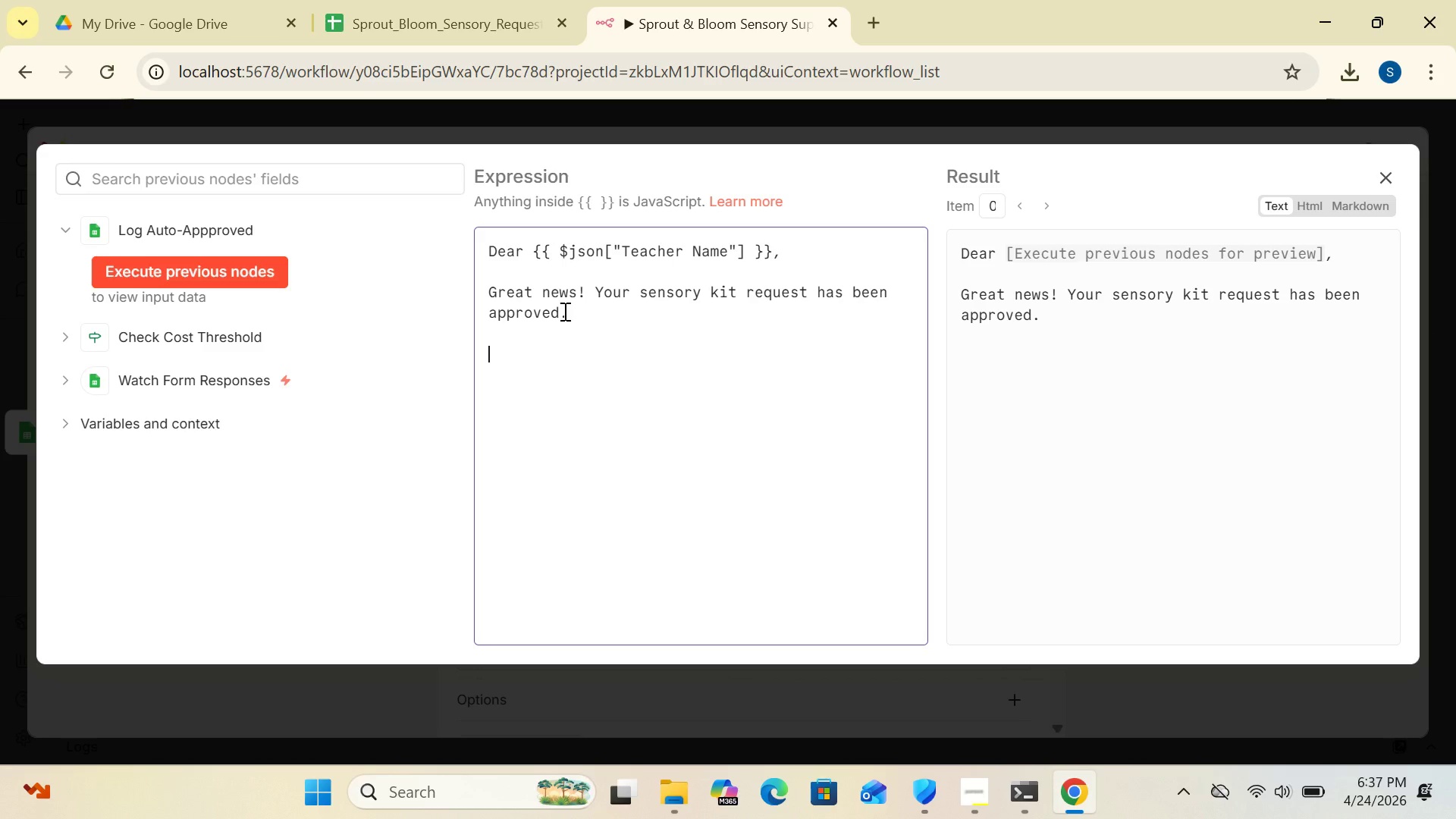 
key(Enter)
 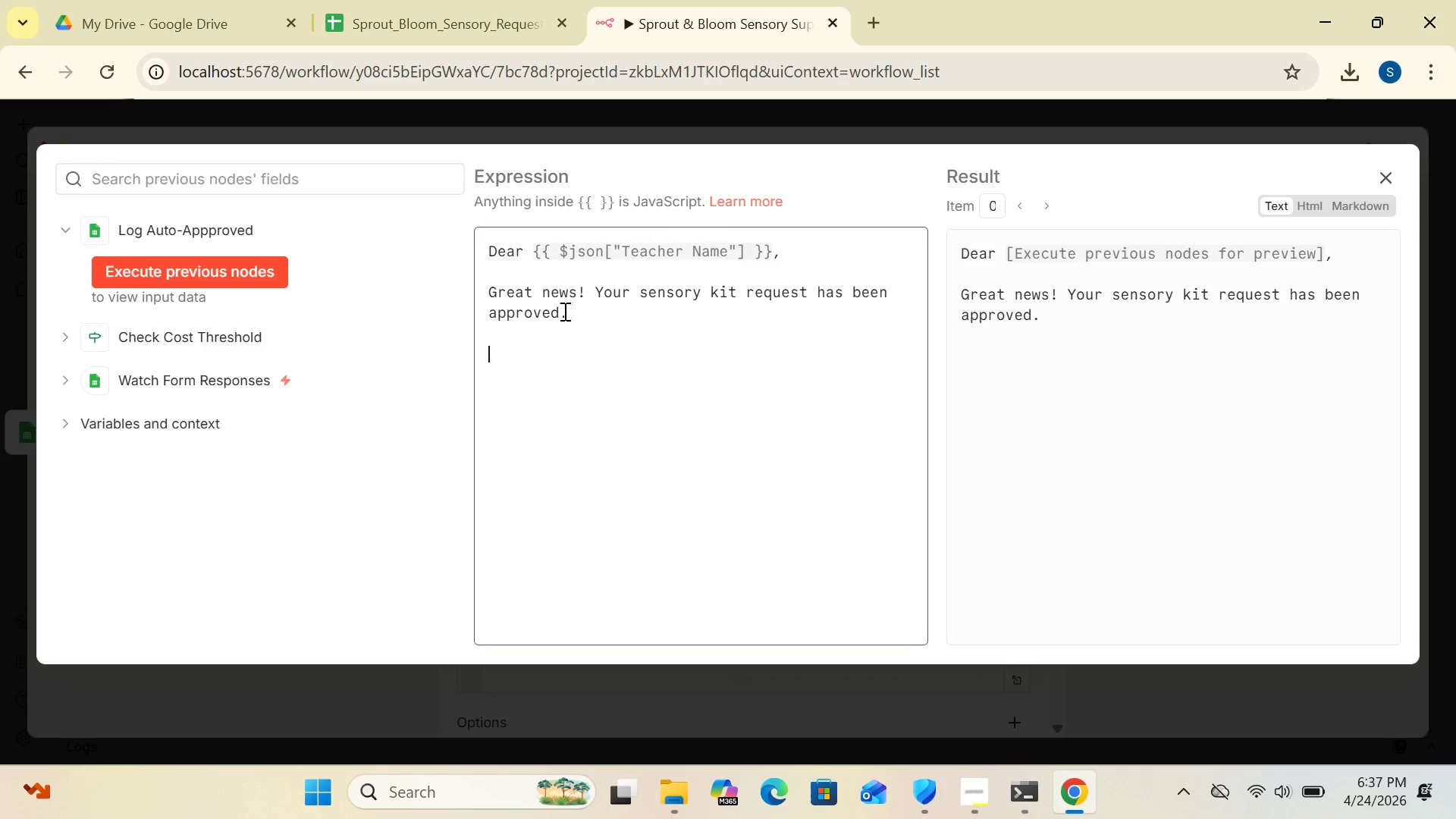 
type(item;)
key(Backspace)
type(: {{$json[)
 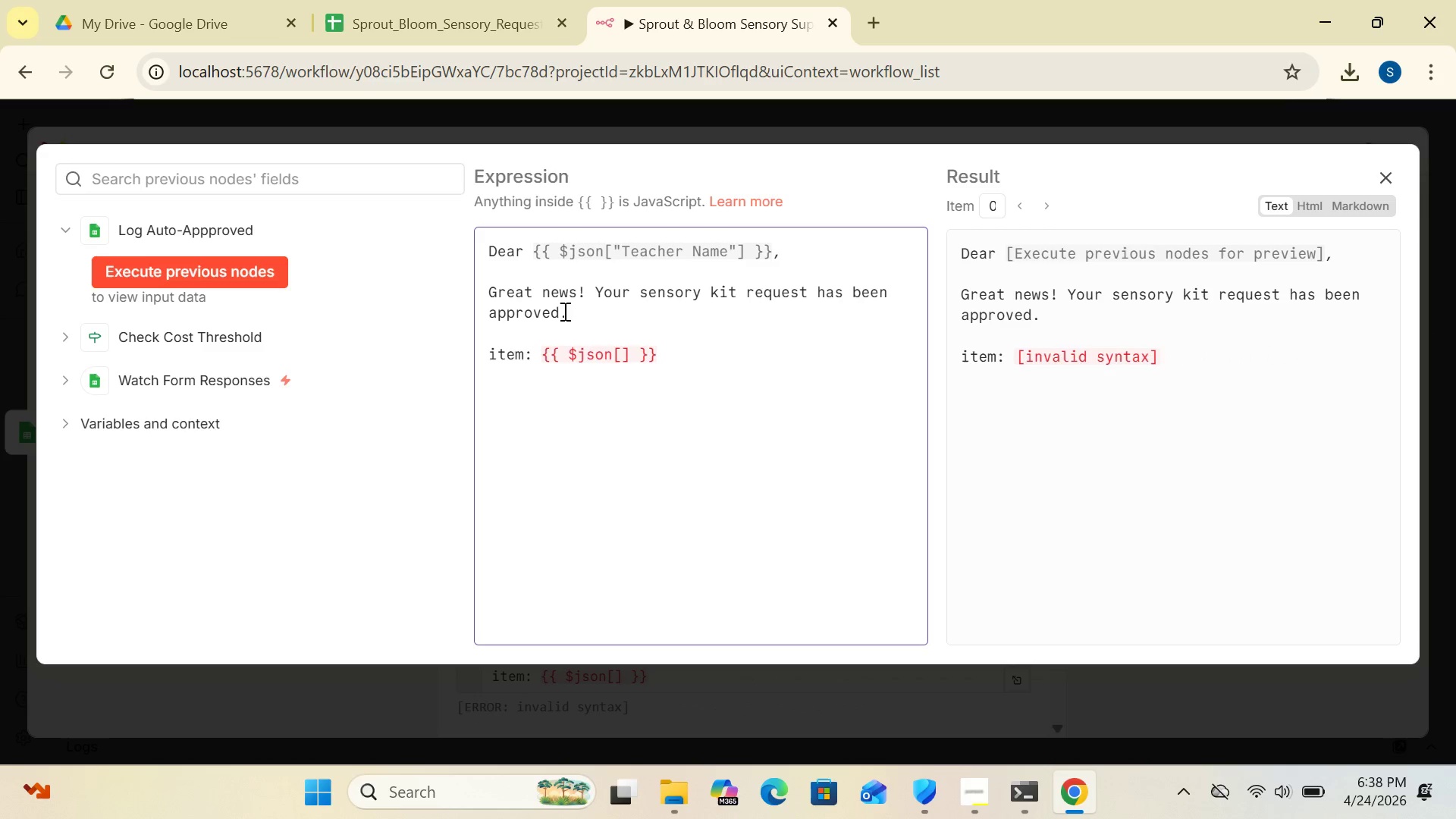 
type("Estimated Cost)
 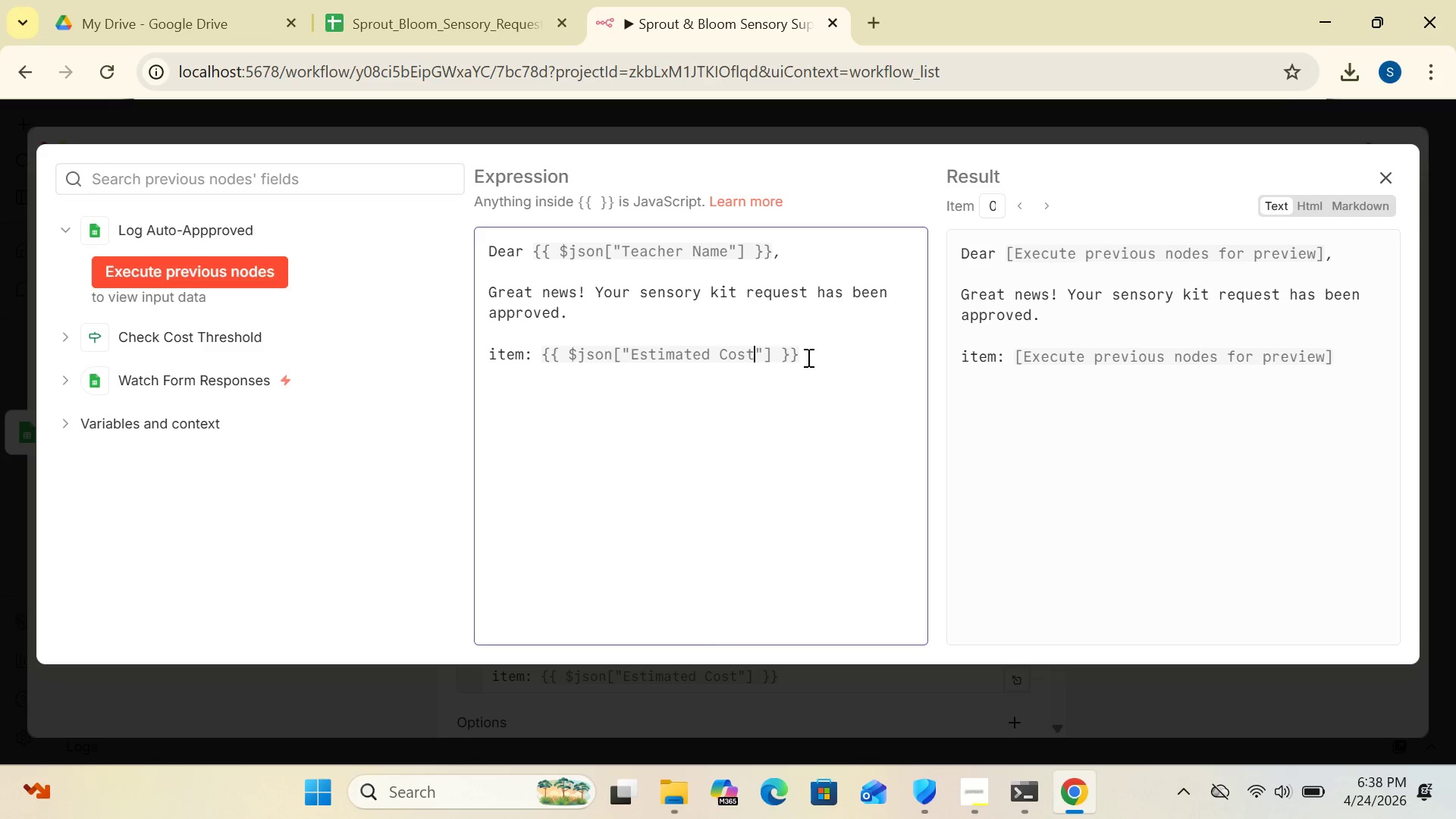 
left_click([805, 356])
 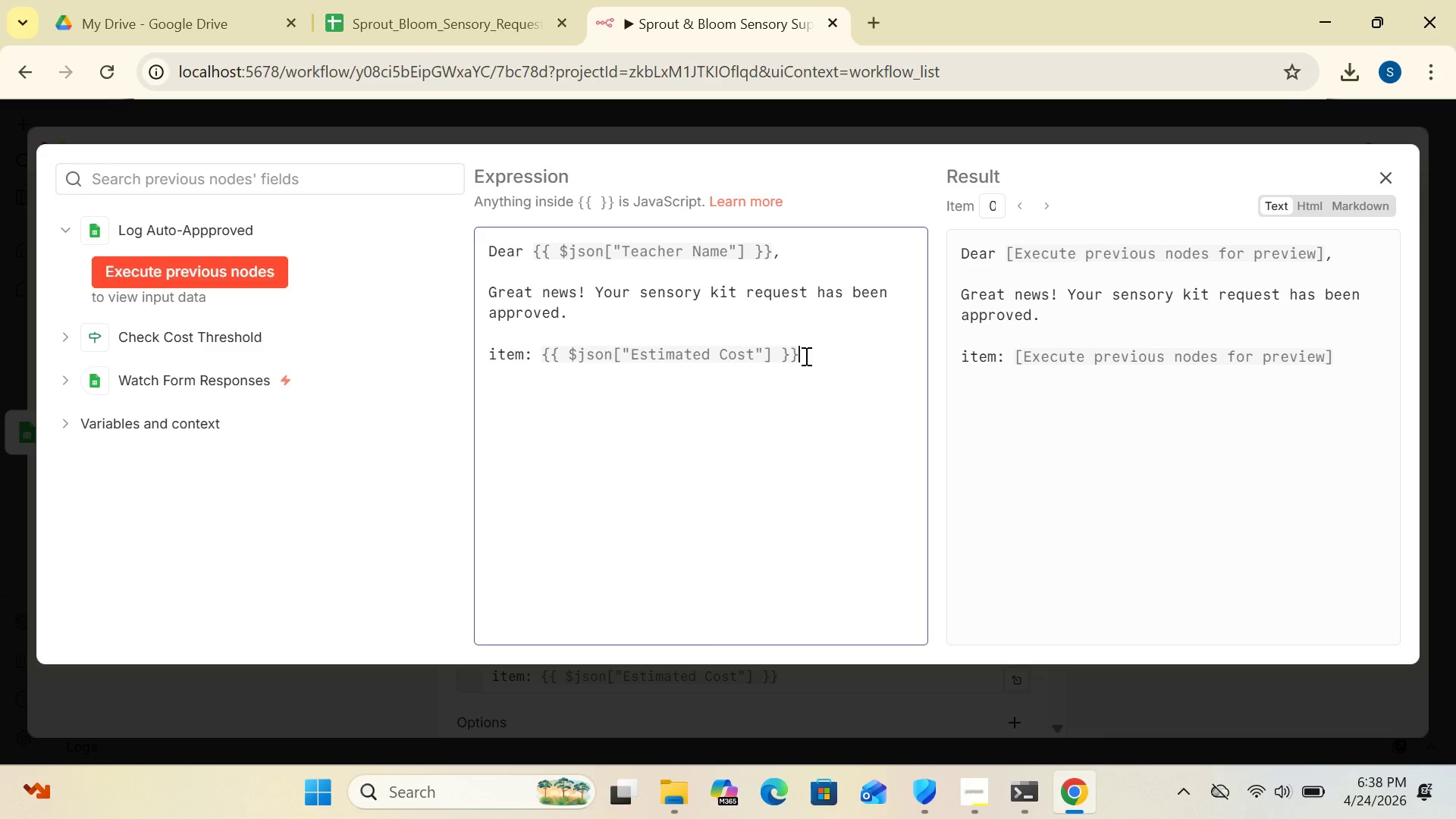 
key(Enter)
 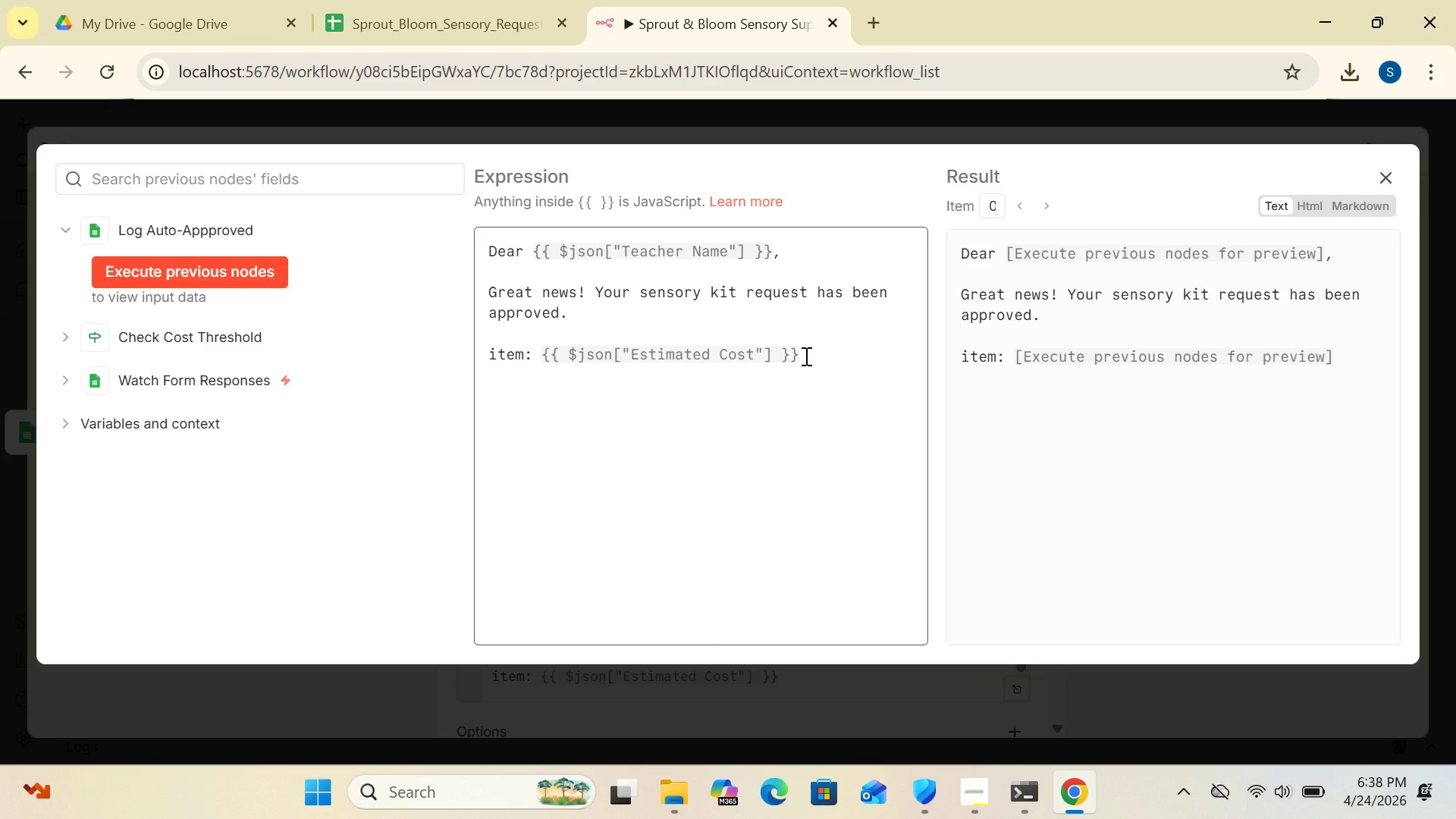 
type(Status: Approved - Ready to Order)
 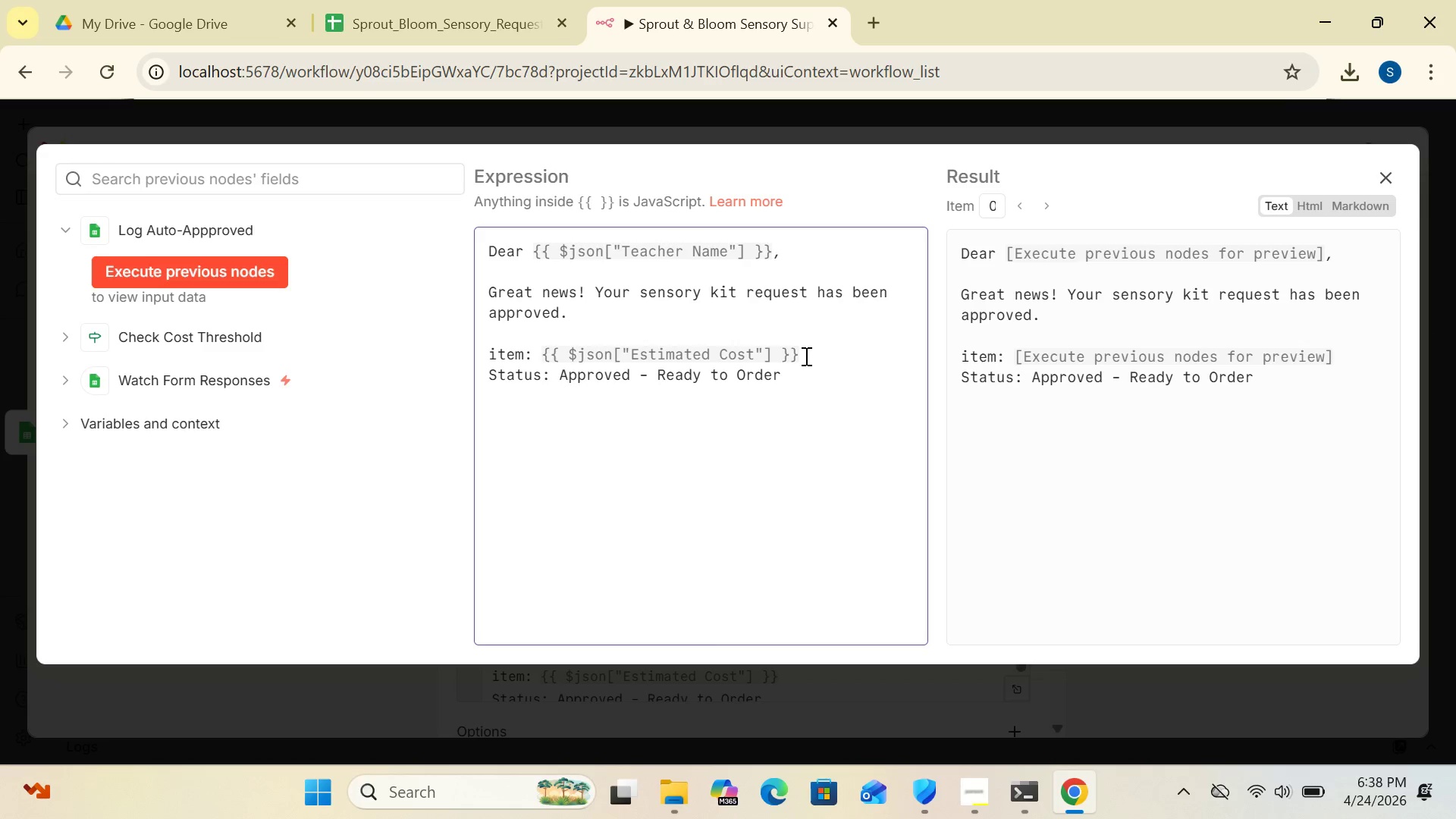 
key(Enter)
 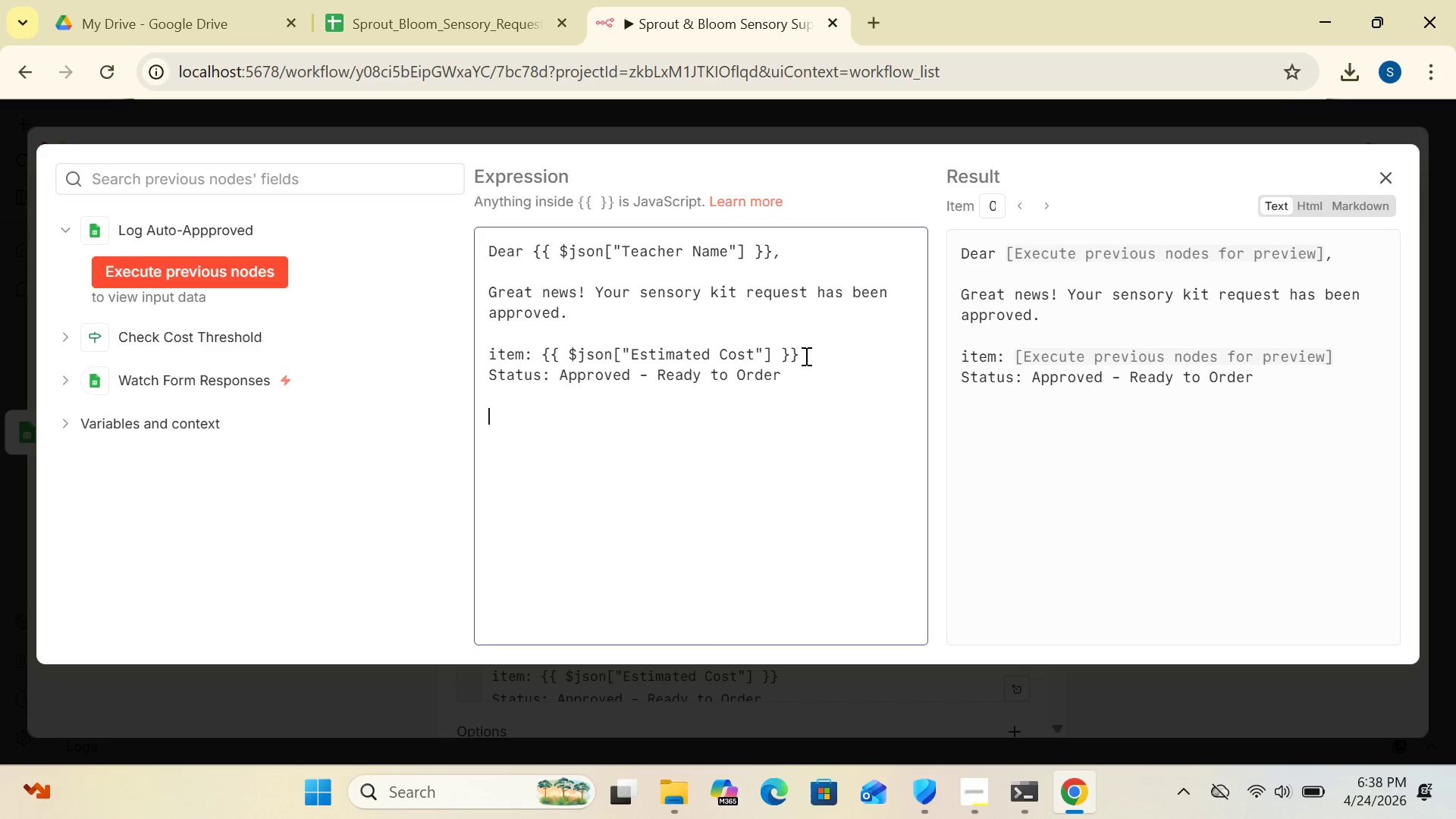 
key(Enter)
 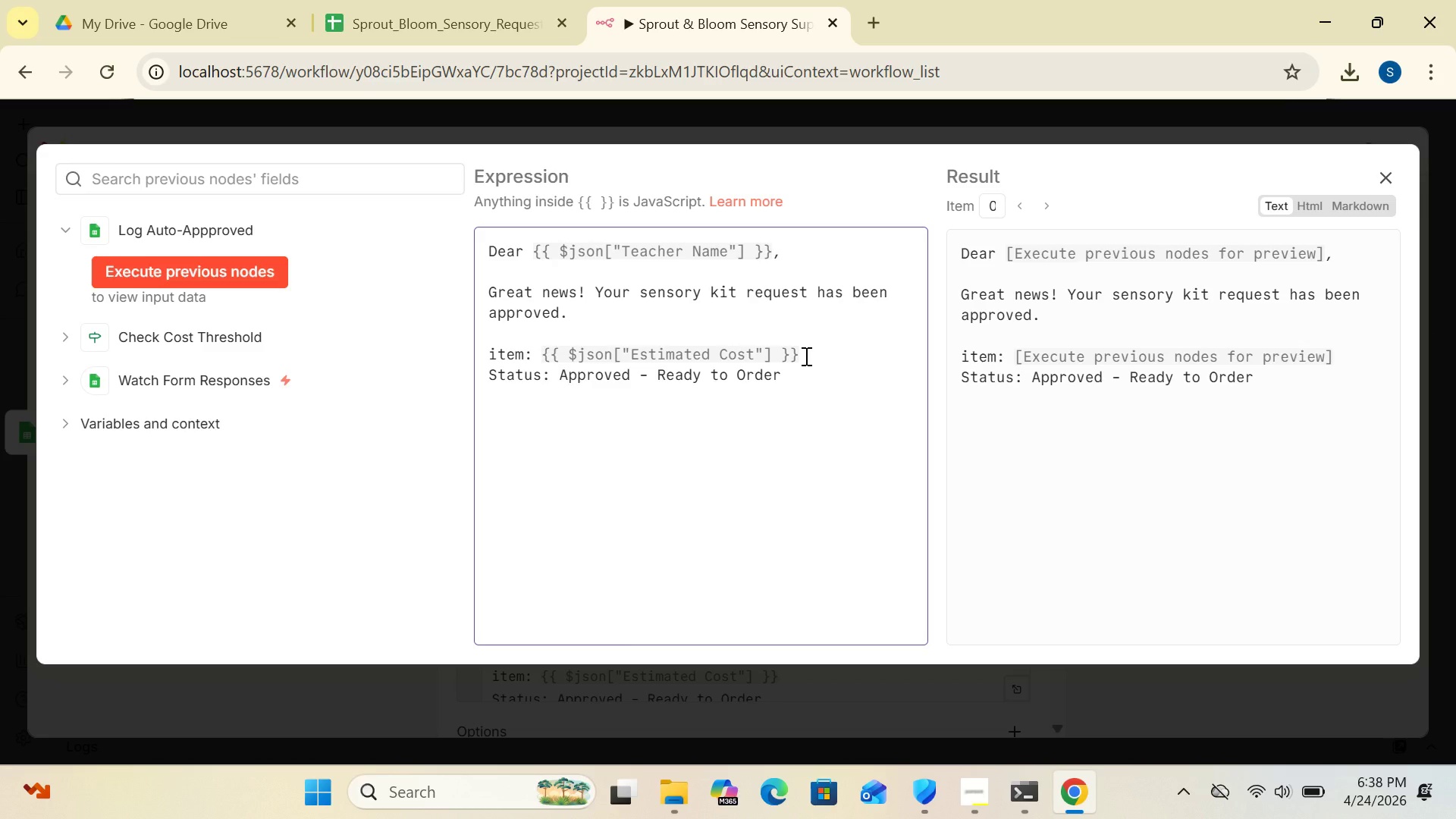 
type(Your materials will be procured shortly.)
 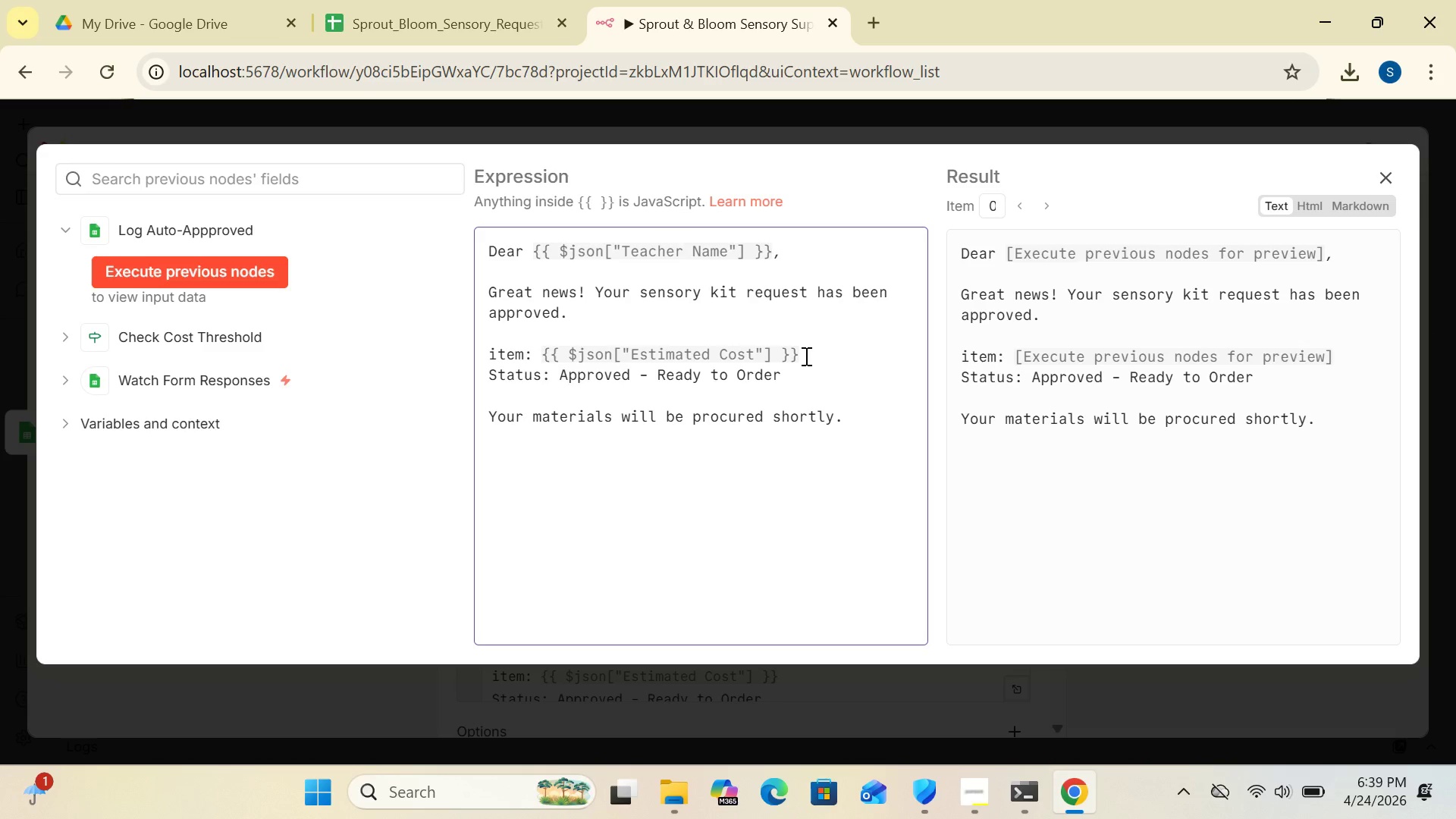 
key(Enter)
 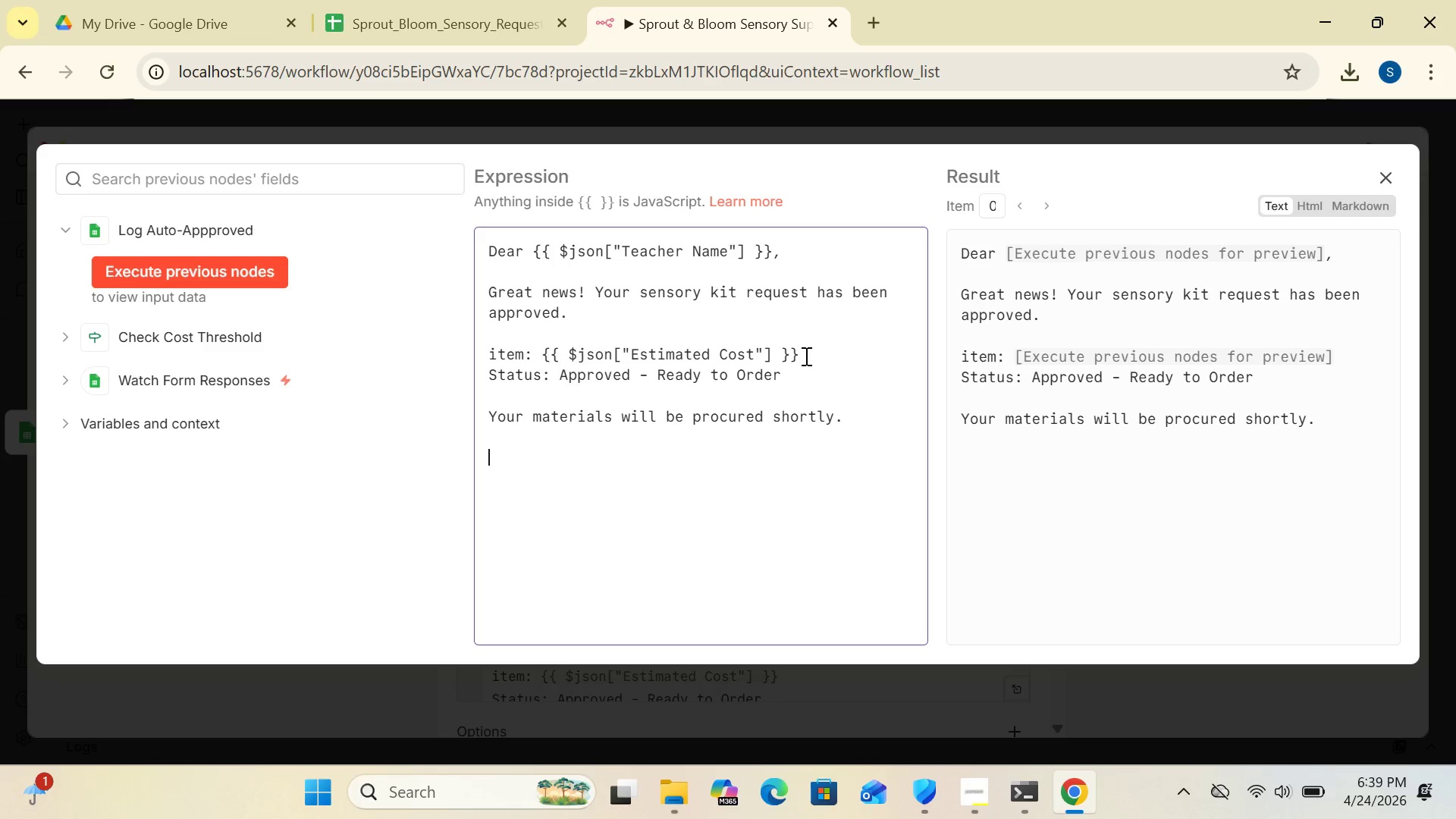 
key(Enter)
 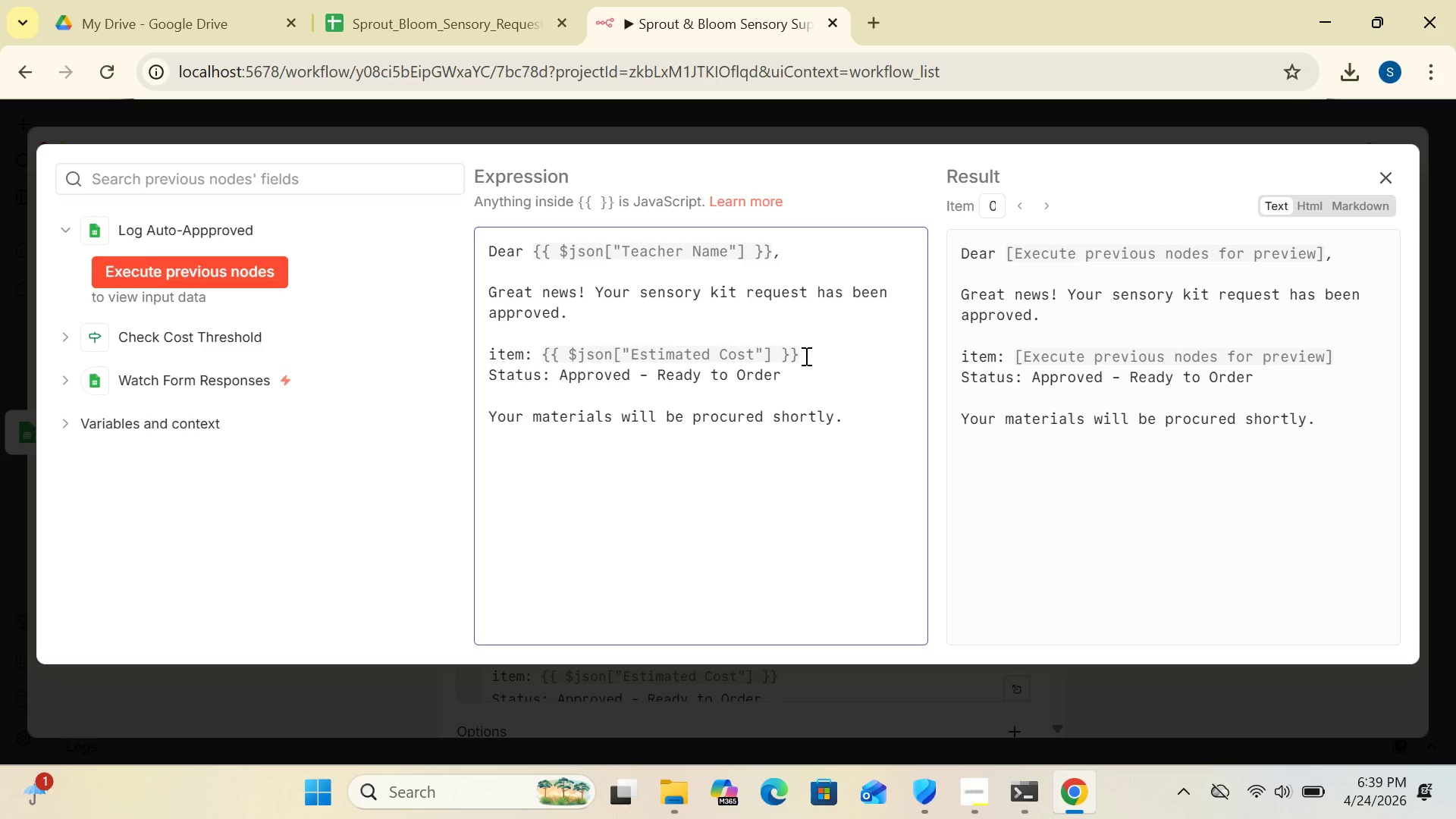 
type(Regards,)
 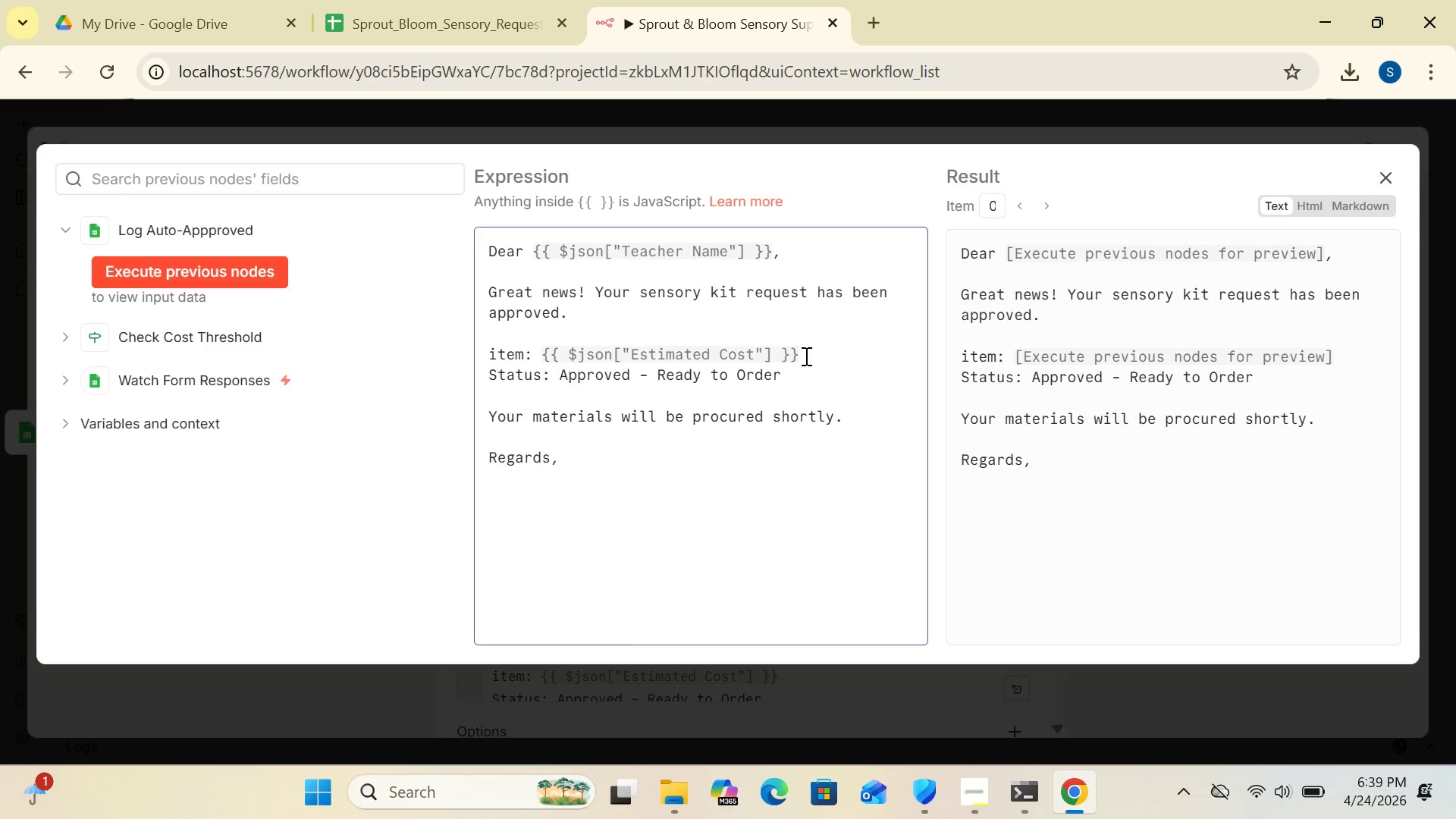 
key(Enter)
 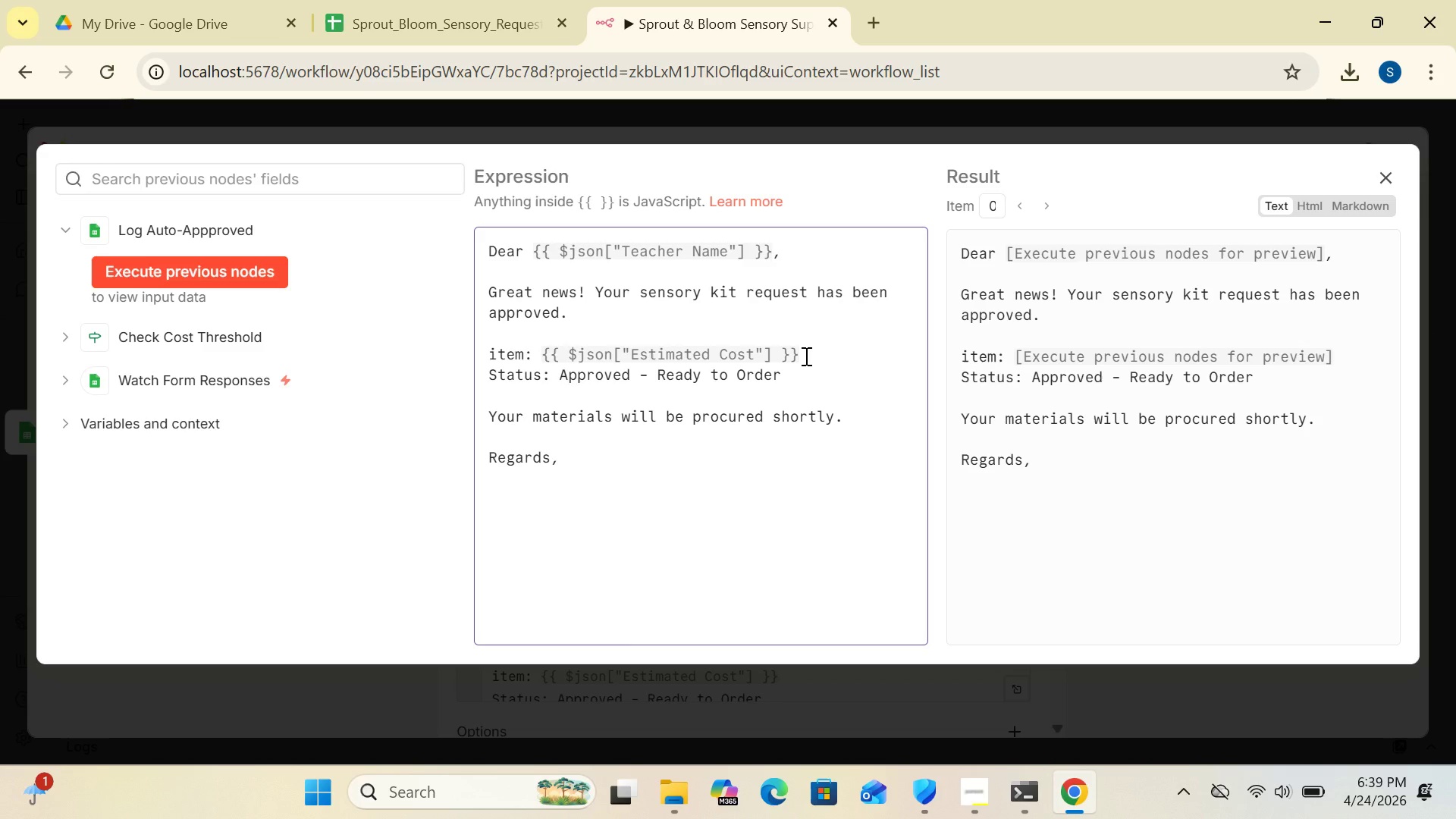 
type(Sprout 7)
key(Backspace)
type(& Bloom Admin)
 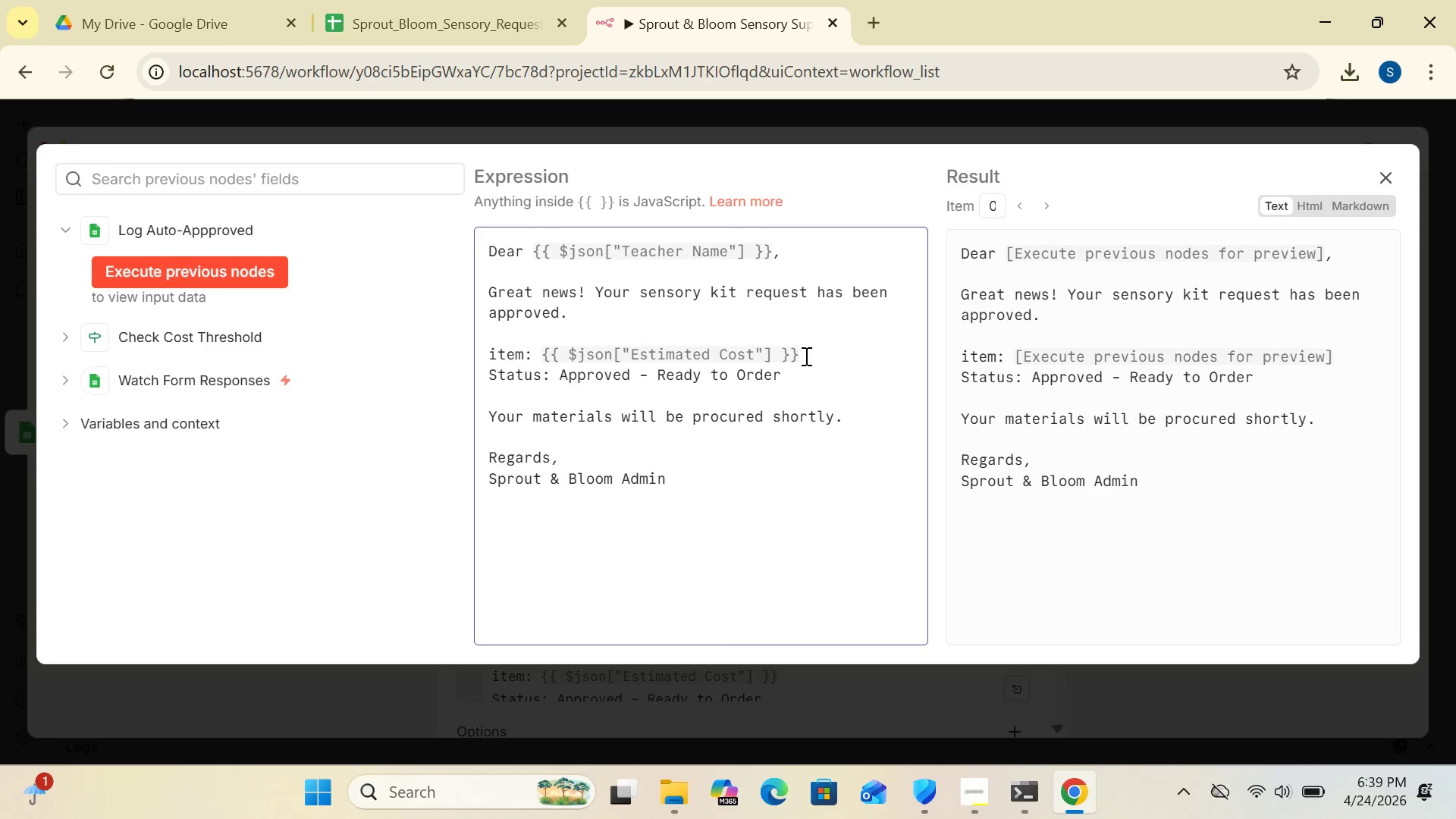 
wait(5.48)
 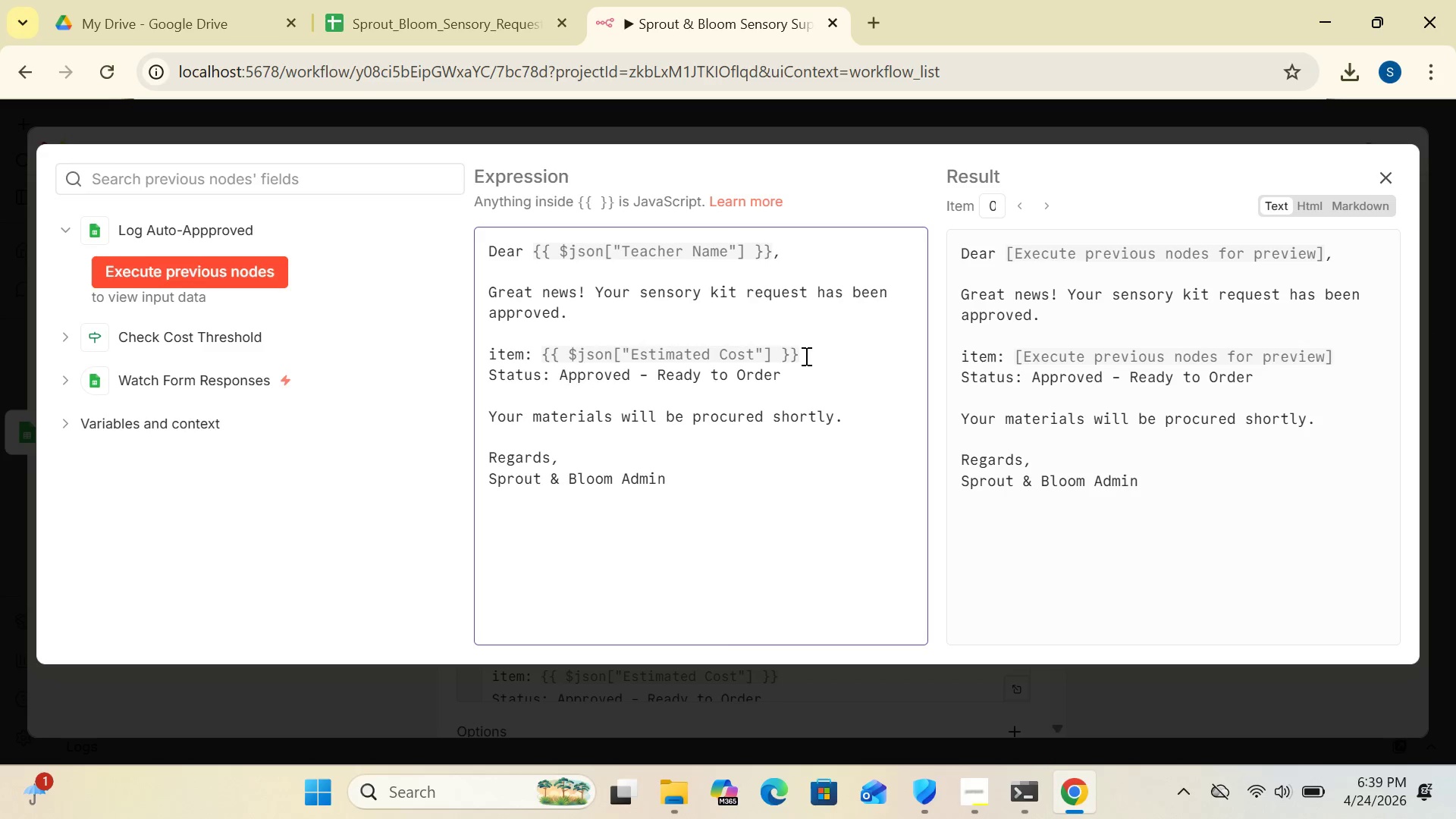 
left_click([1387, 173])
 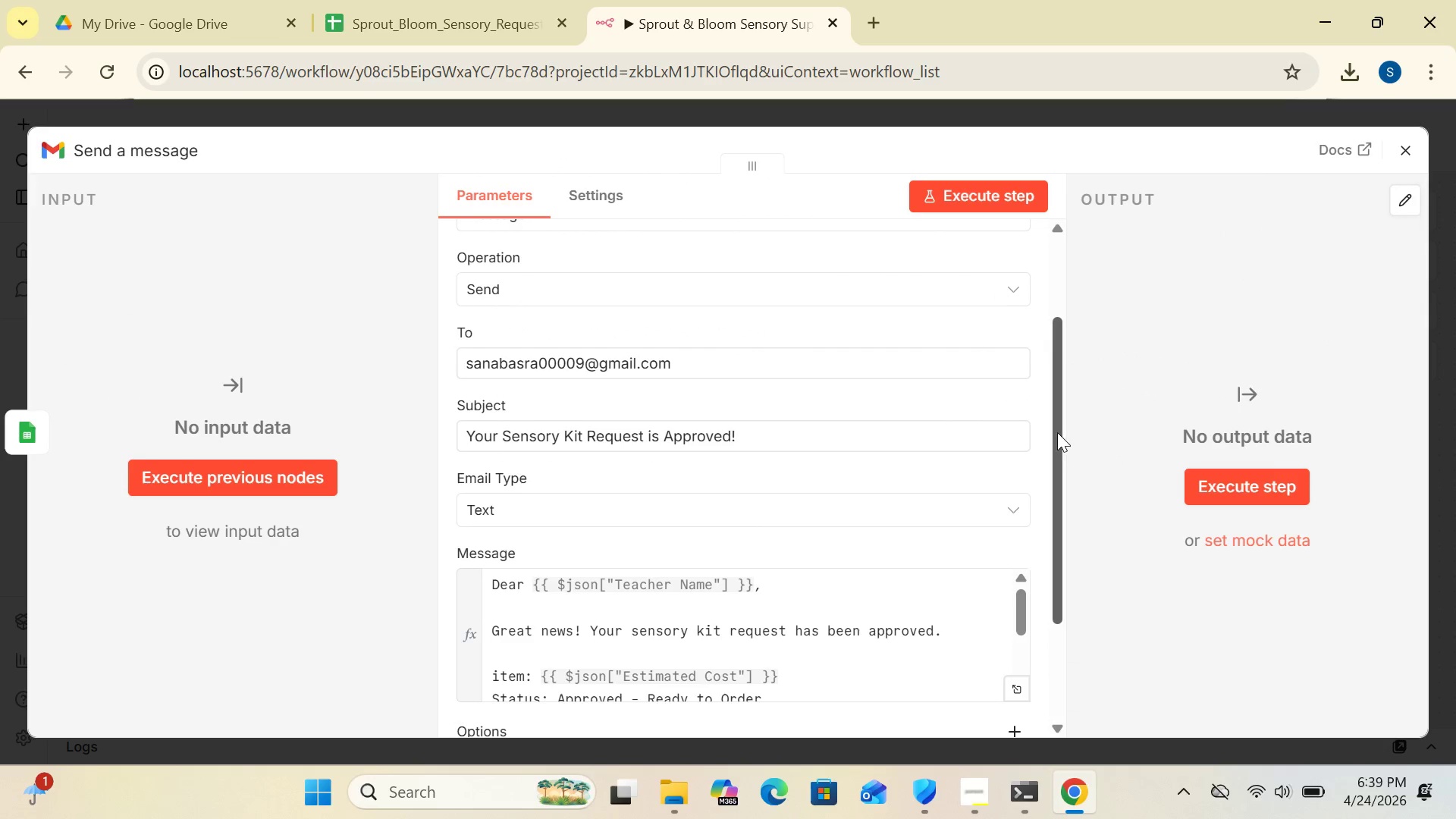 
left_click_drag(start_coordinate=[1057, 432], to_coordinate=[1066, 560])
 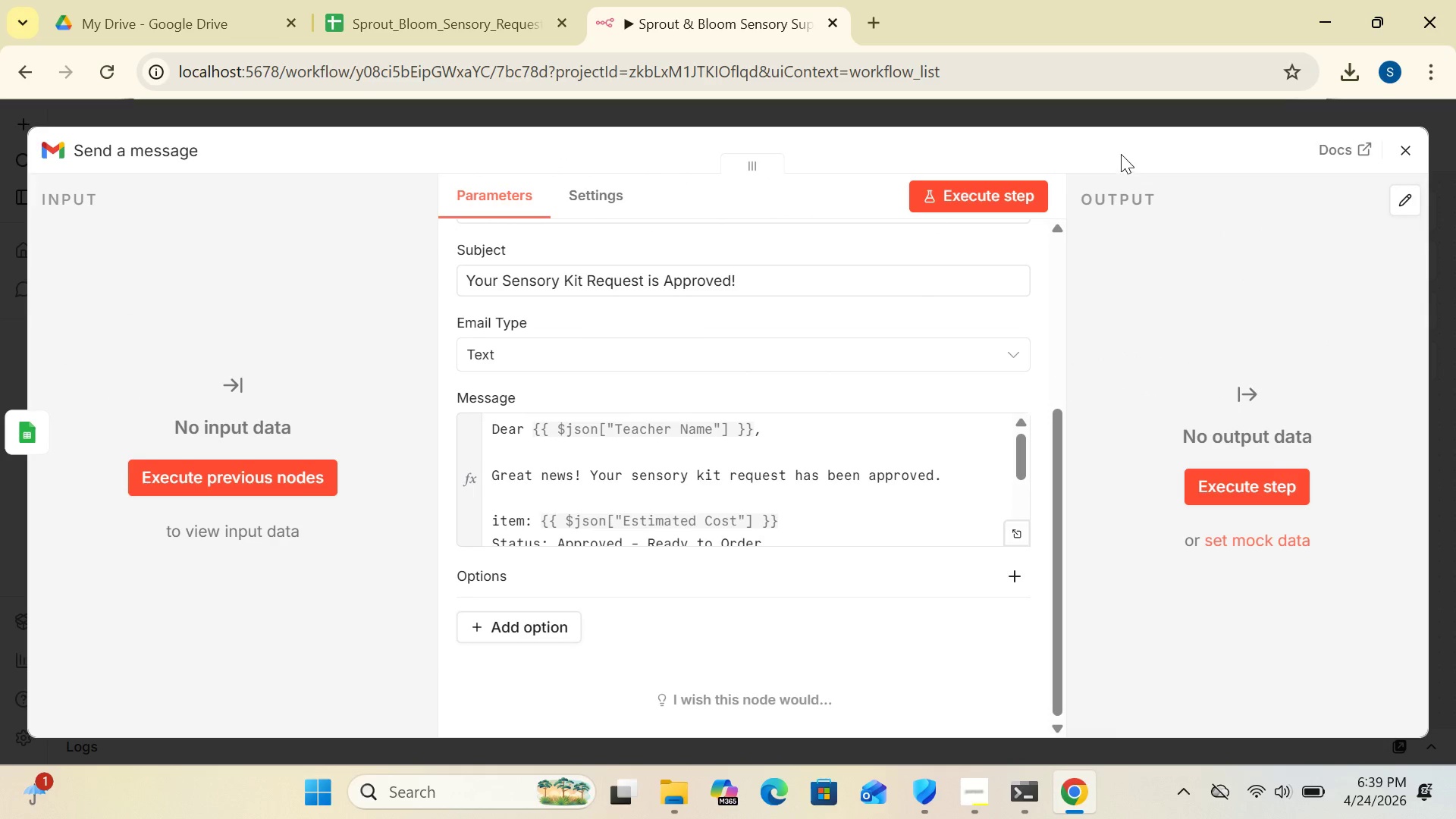 
left_click([1121, 154])
 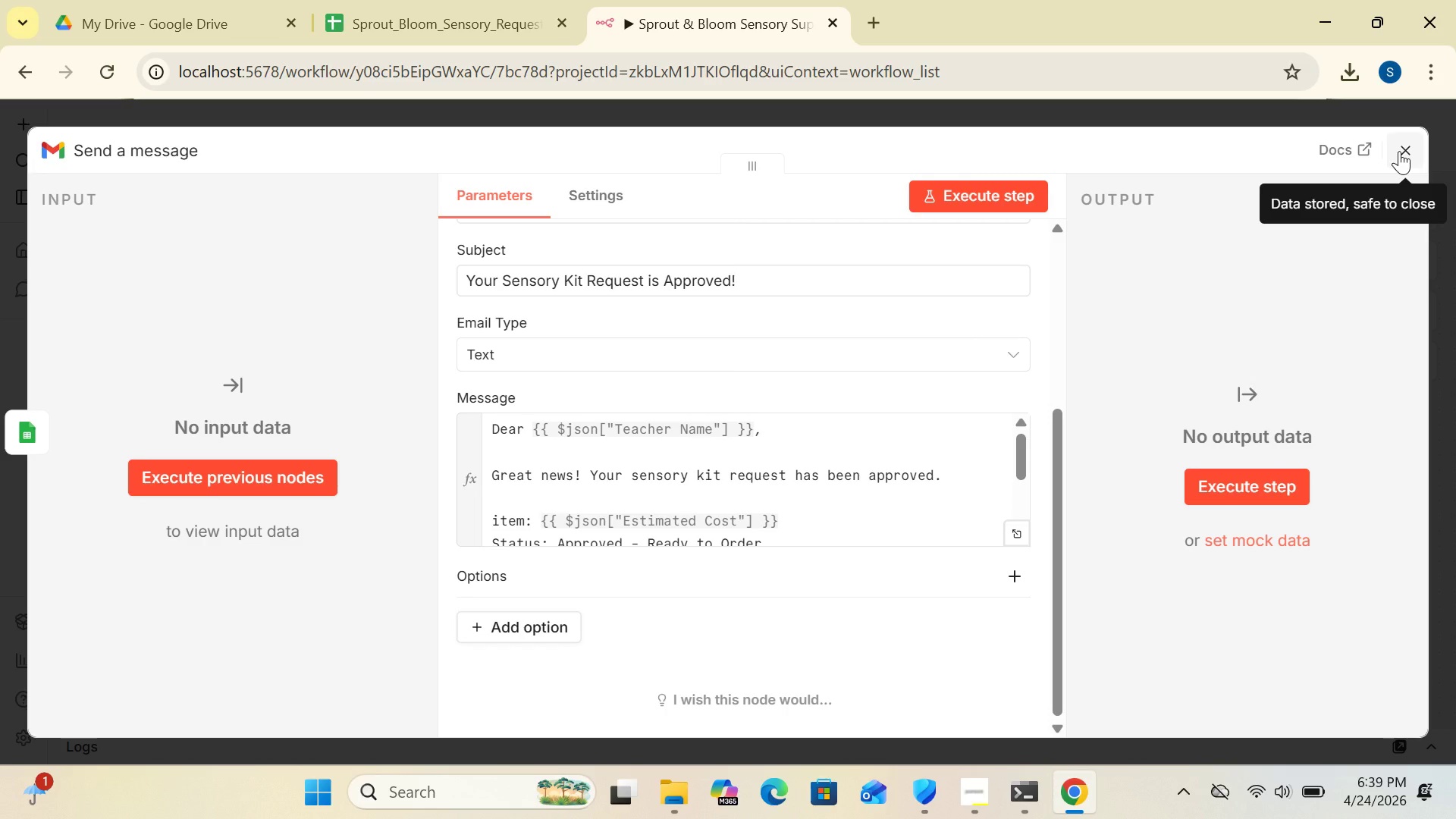 
left_click([1399, 151])
 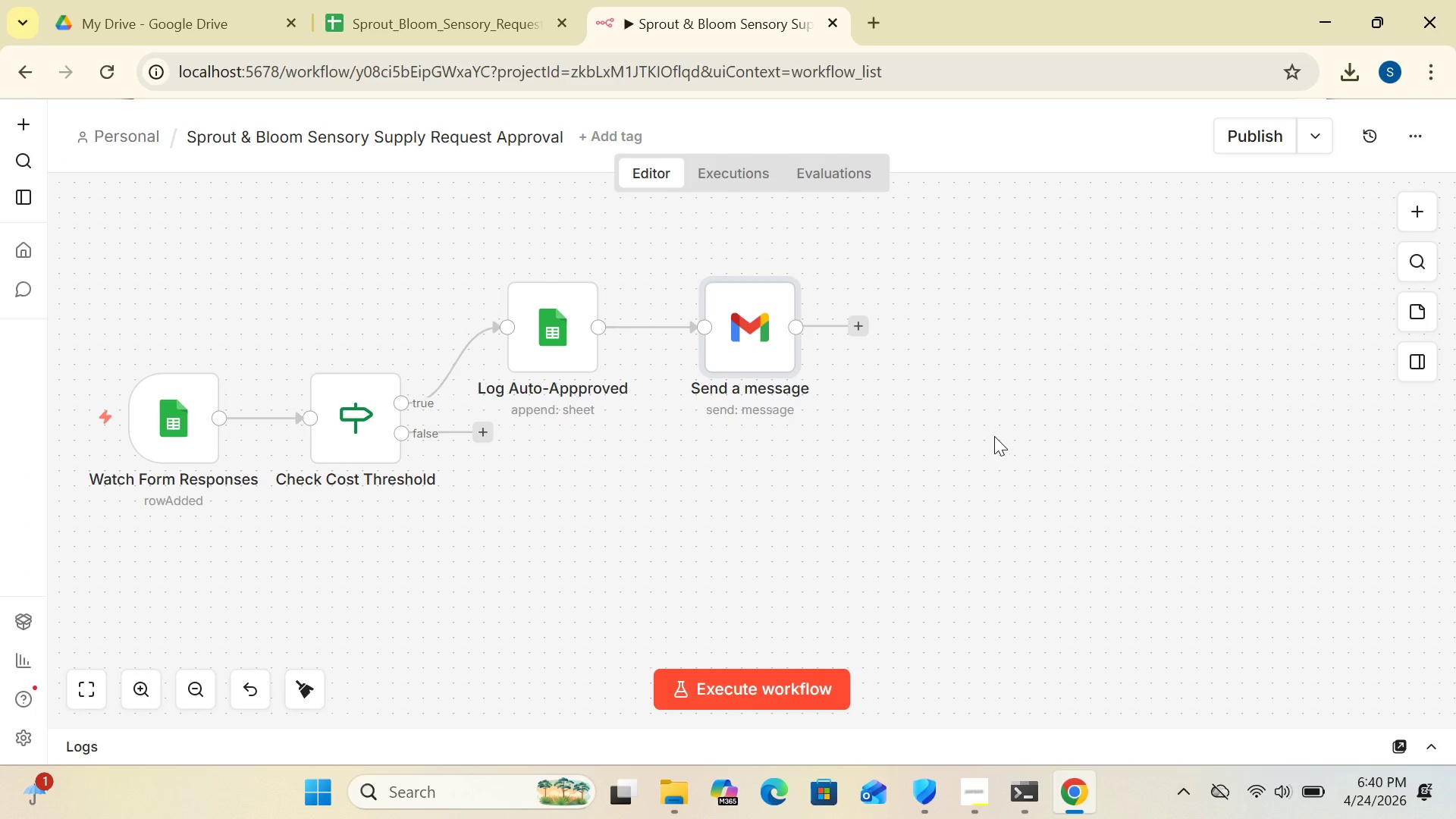 
wait(19.41)
 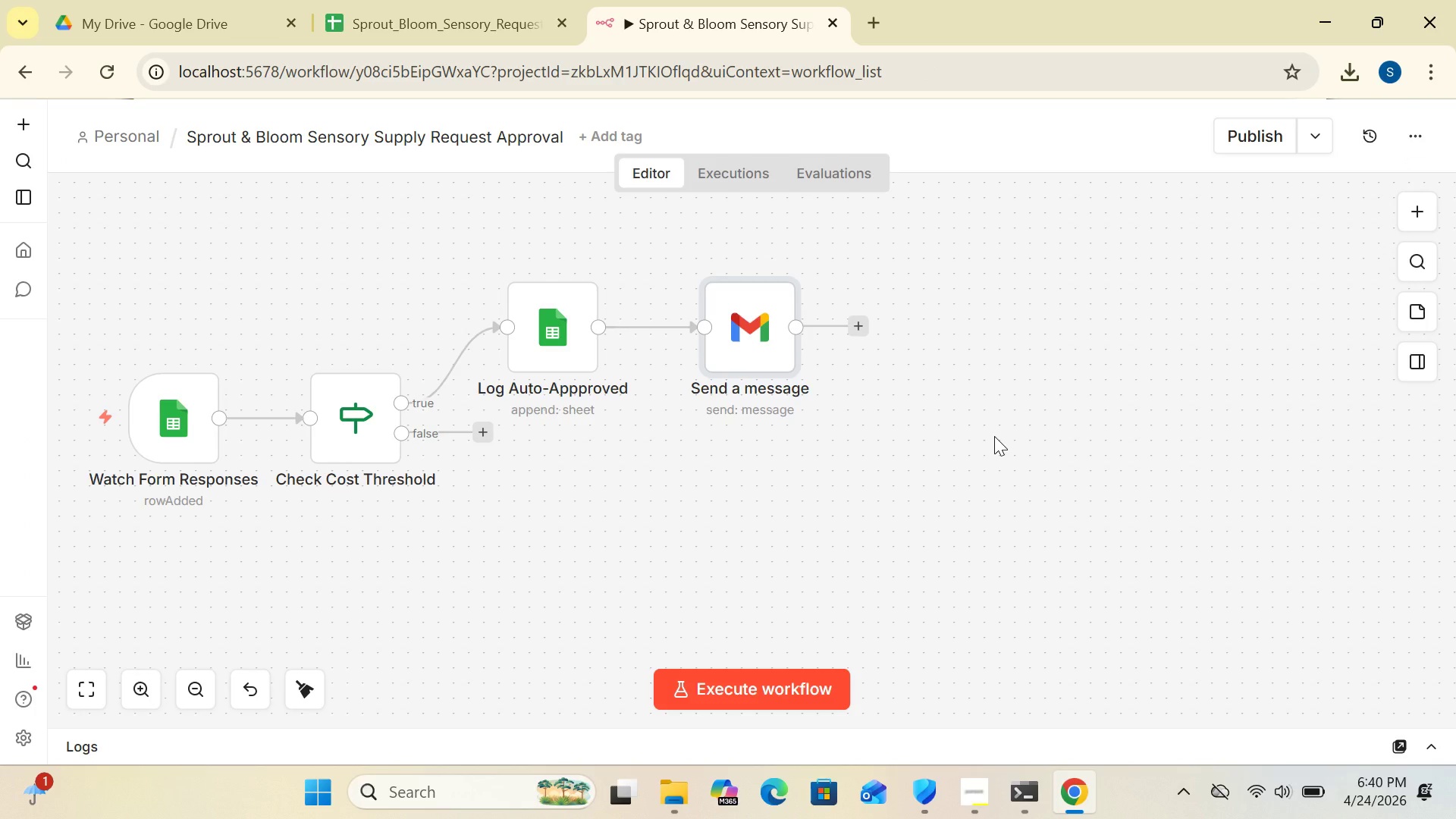 
left_click_drag(start_coordinate=[994, 436], to_coordinate=[642, 531])
 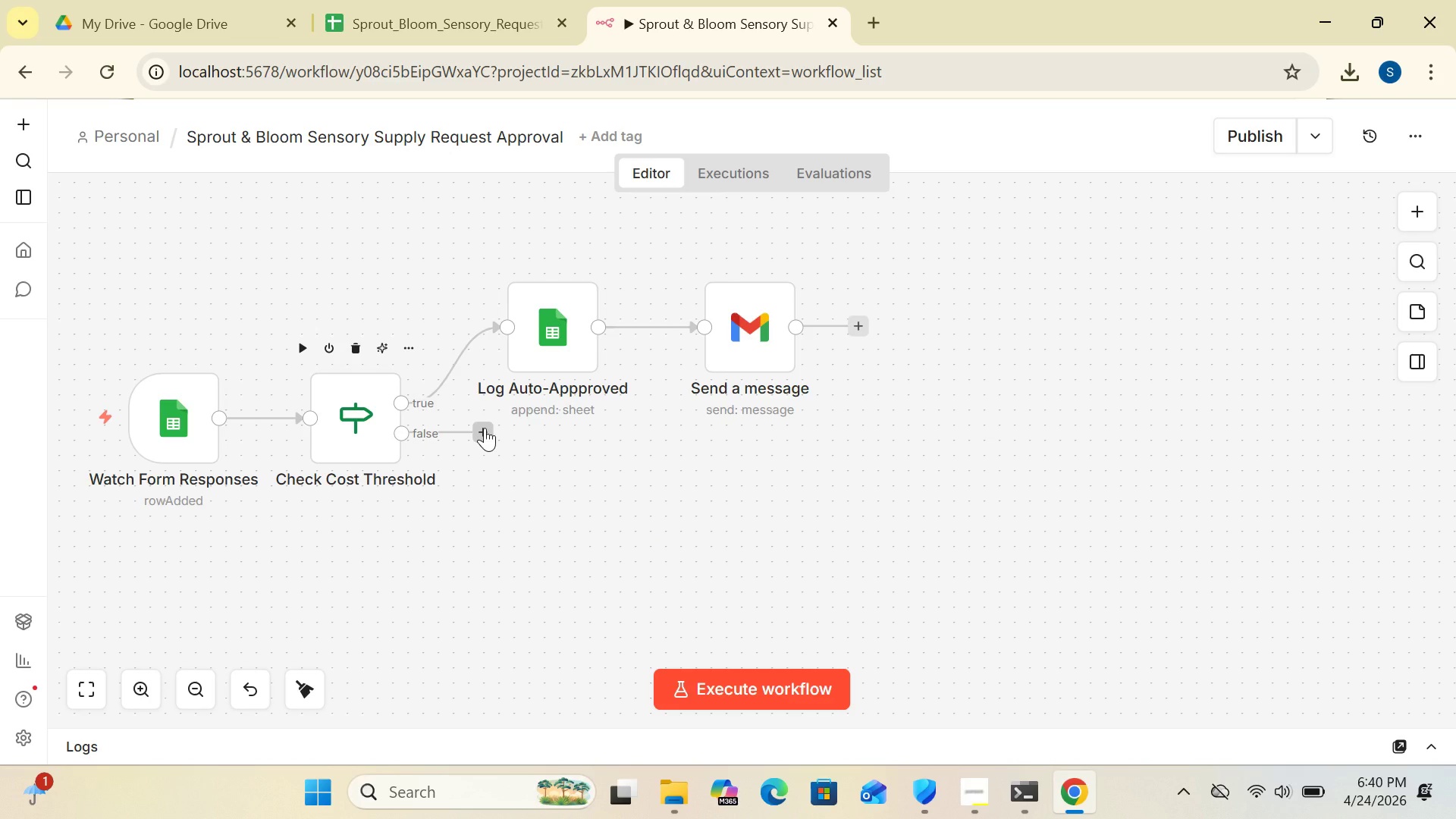 
left_click([485, 428])
 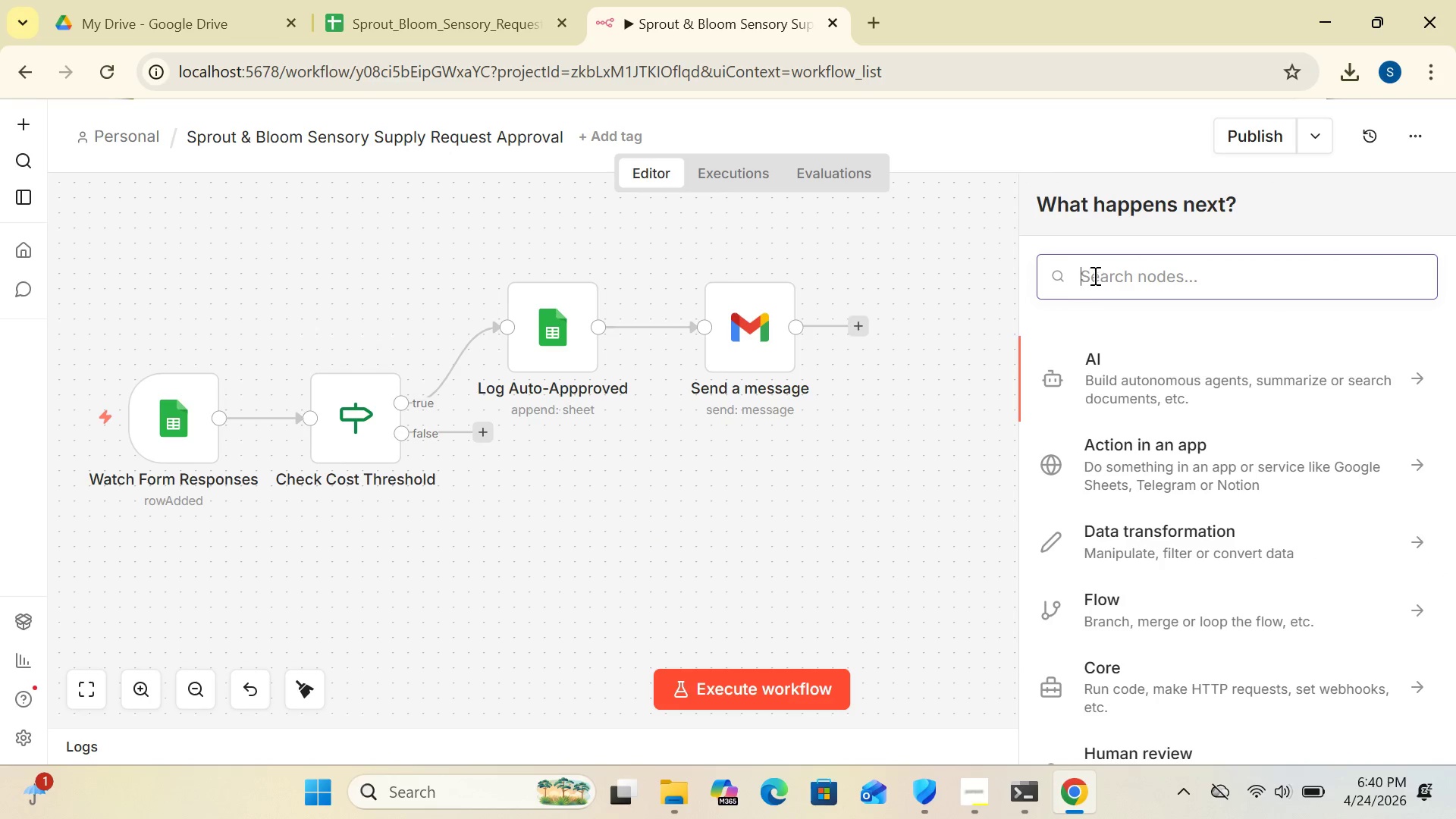 
left_click([1094, 274])
 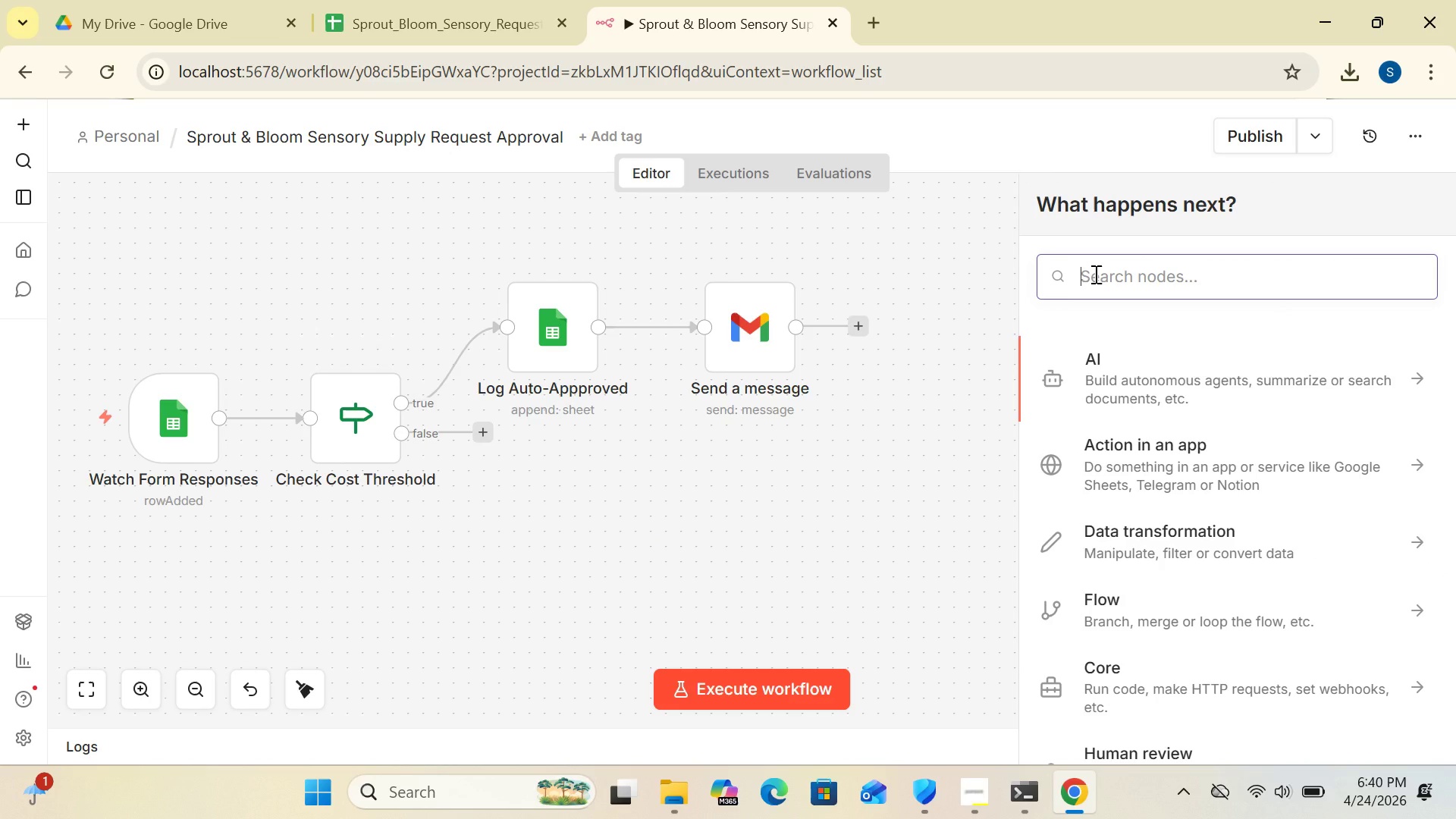 
type(gmao)
key(Backspace)
type(il)
 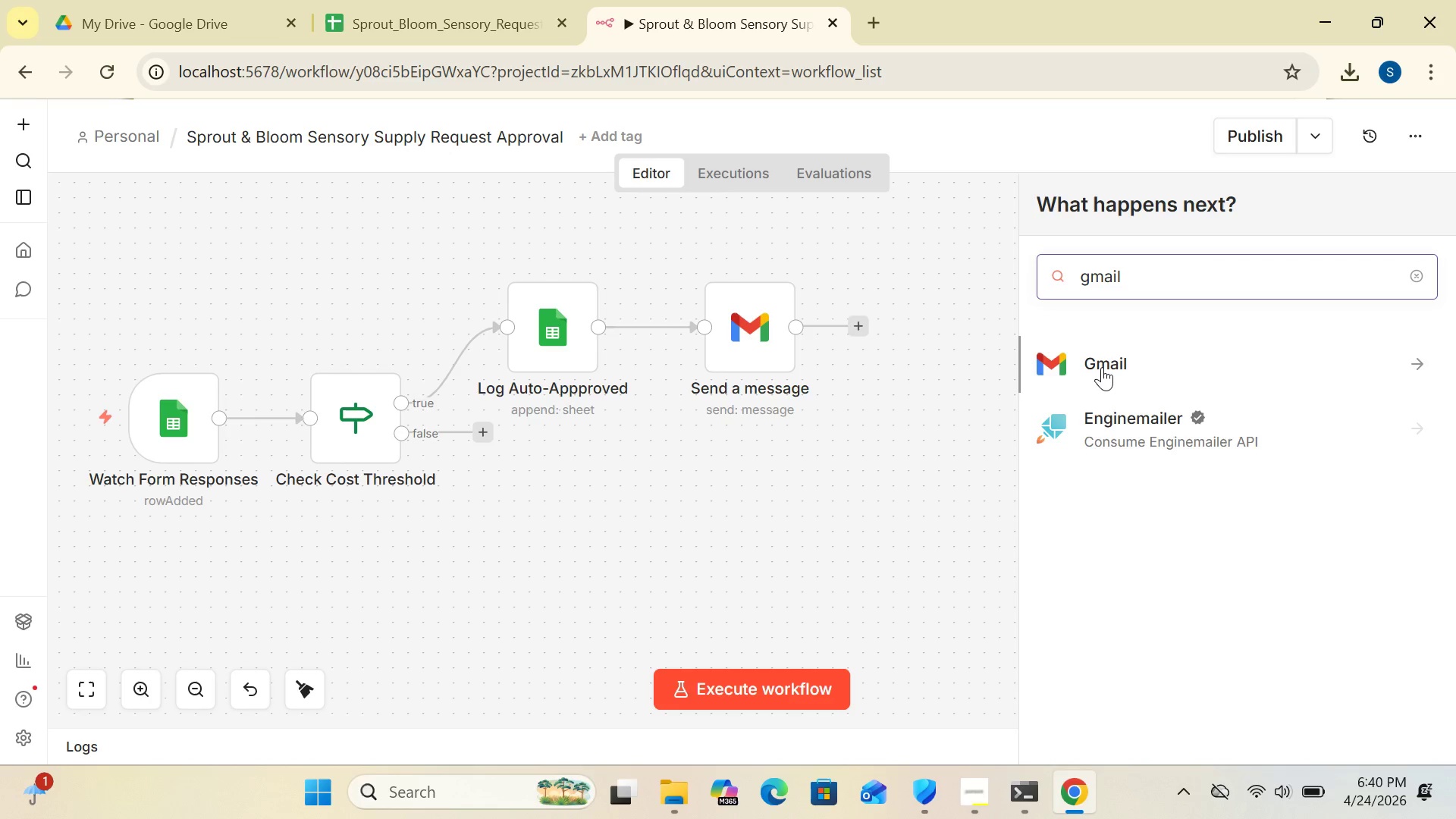 
left_click([1102, 367])
 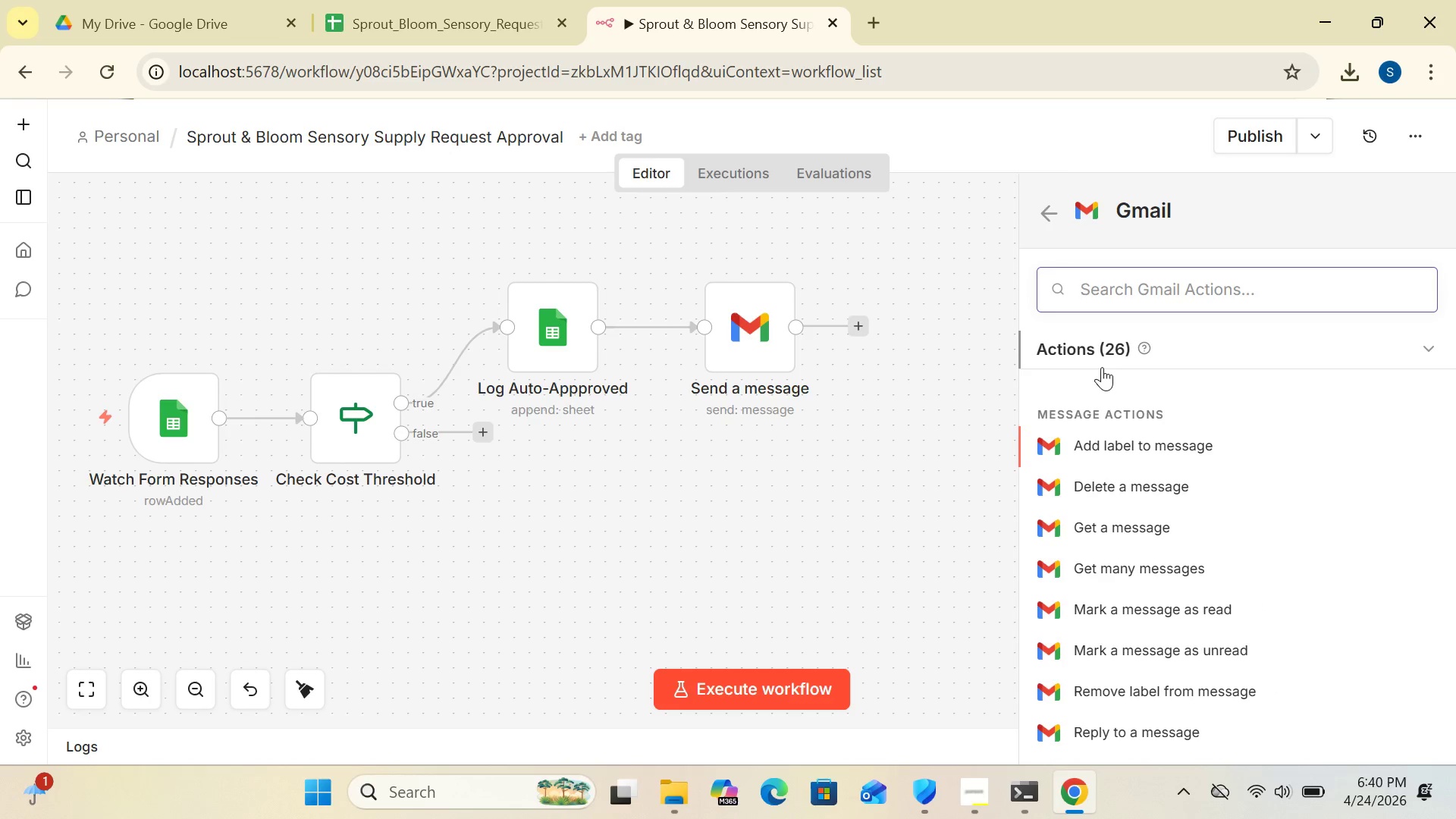 
wait(6.45)
 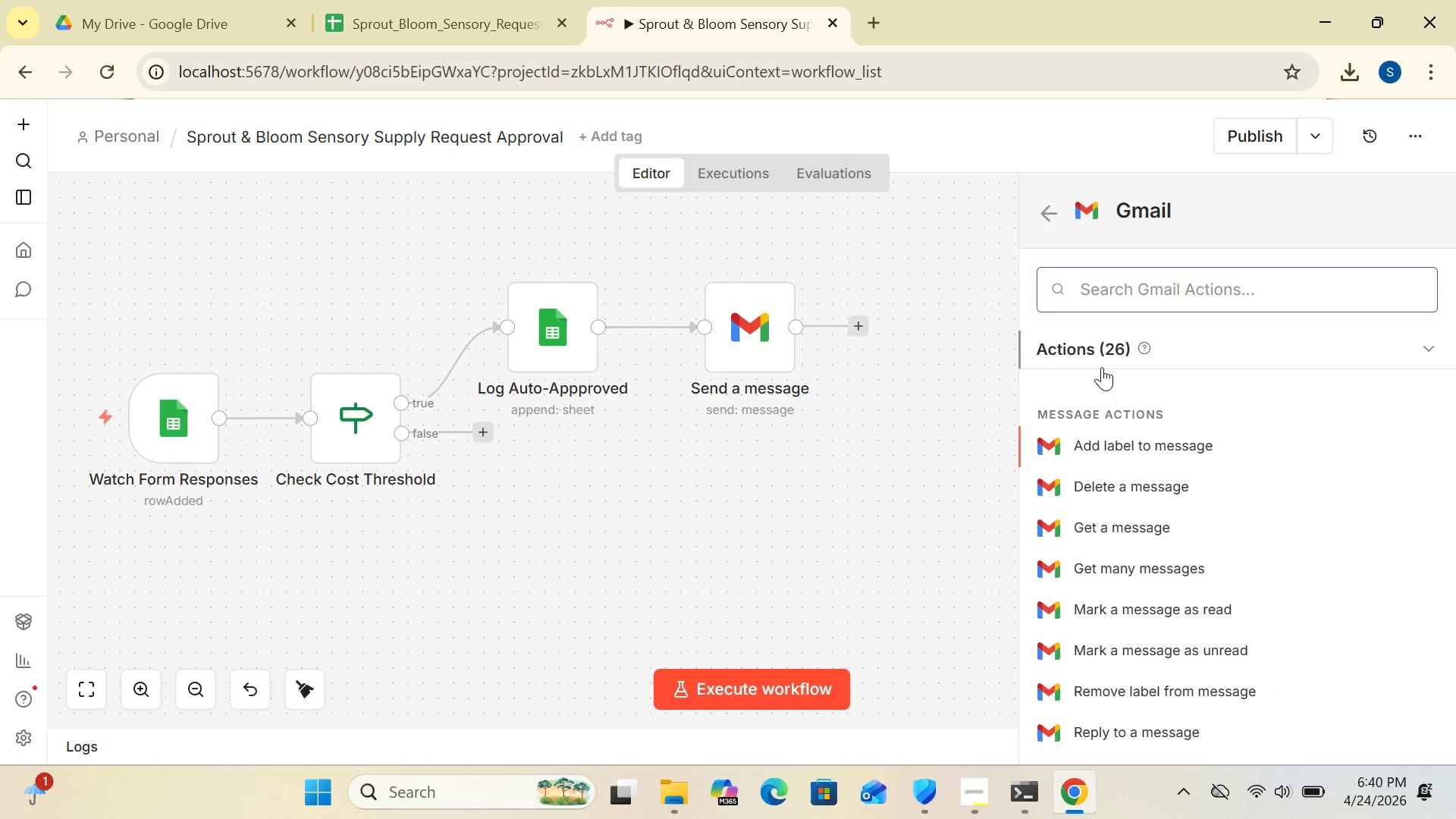 
key(ArrowDown)
 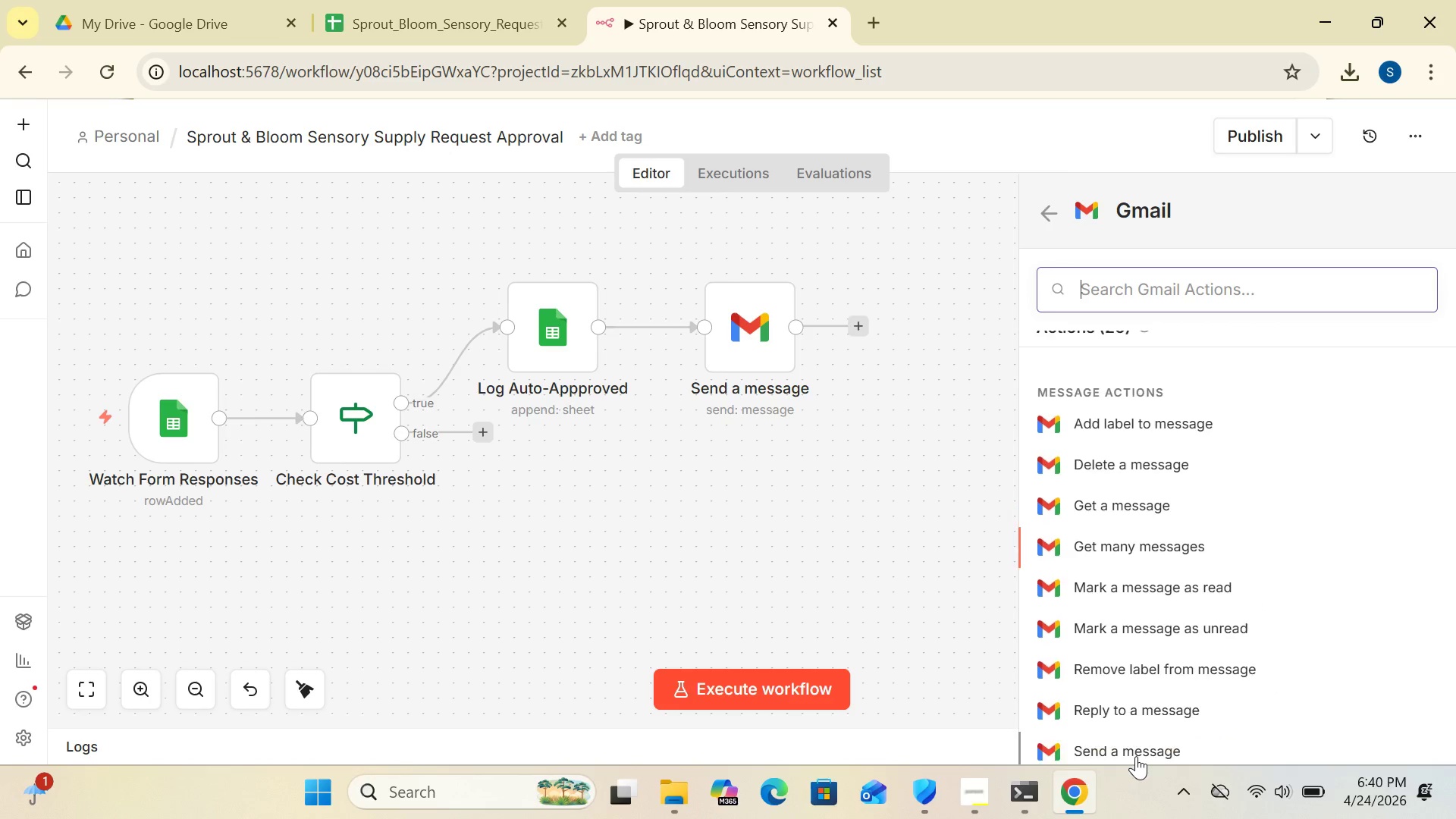 
key(ArrowDown)
 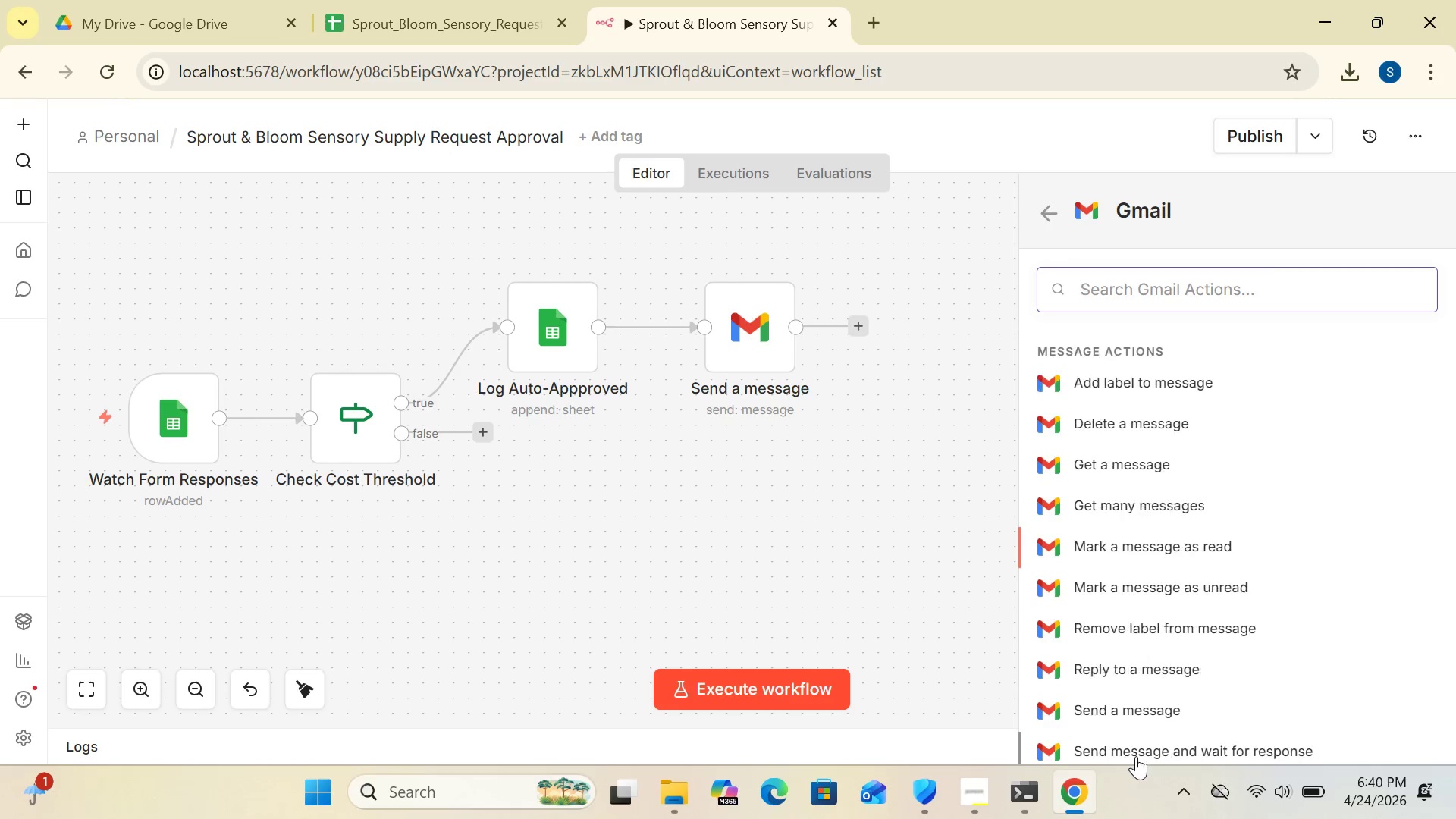 
key(ArrowDown)
 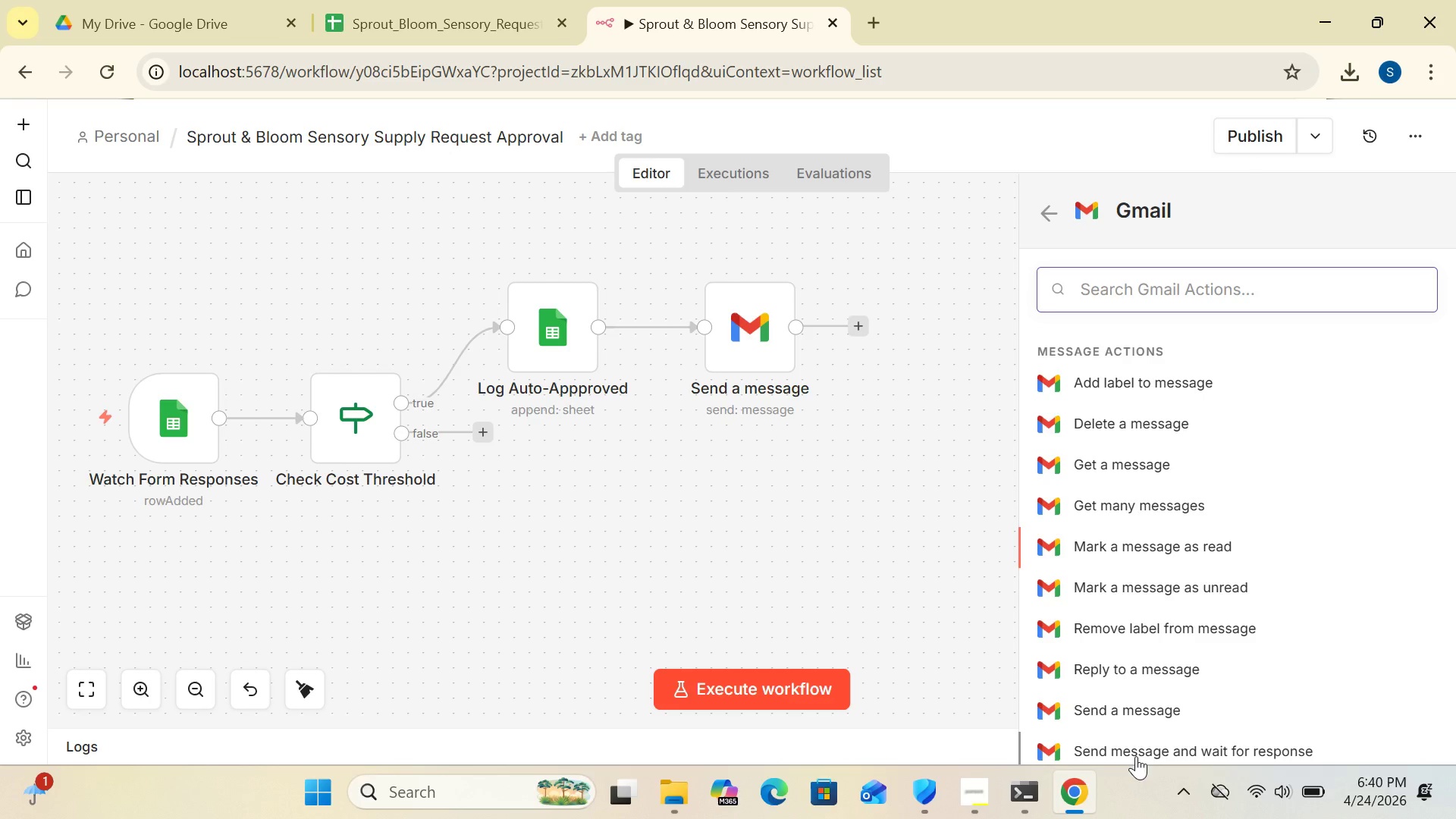 
key(ArrowDown)
 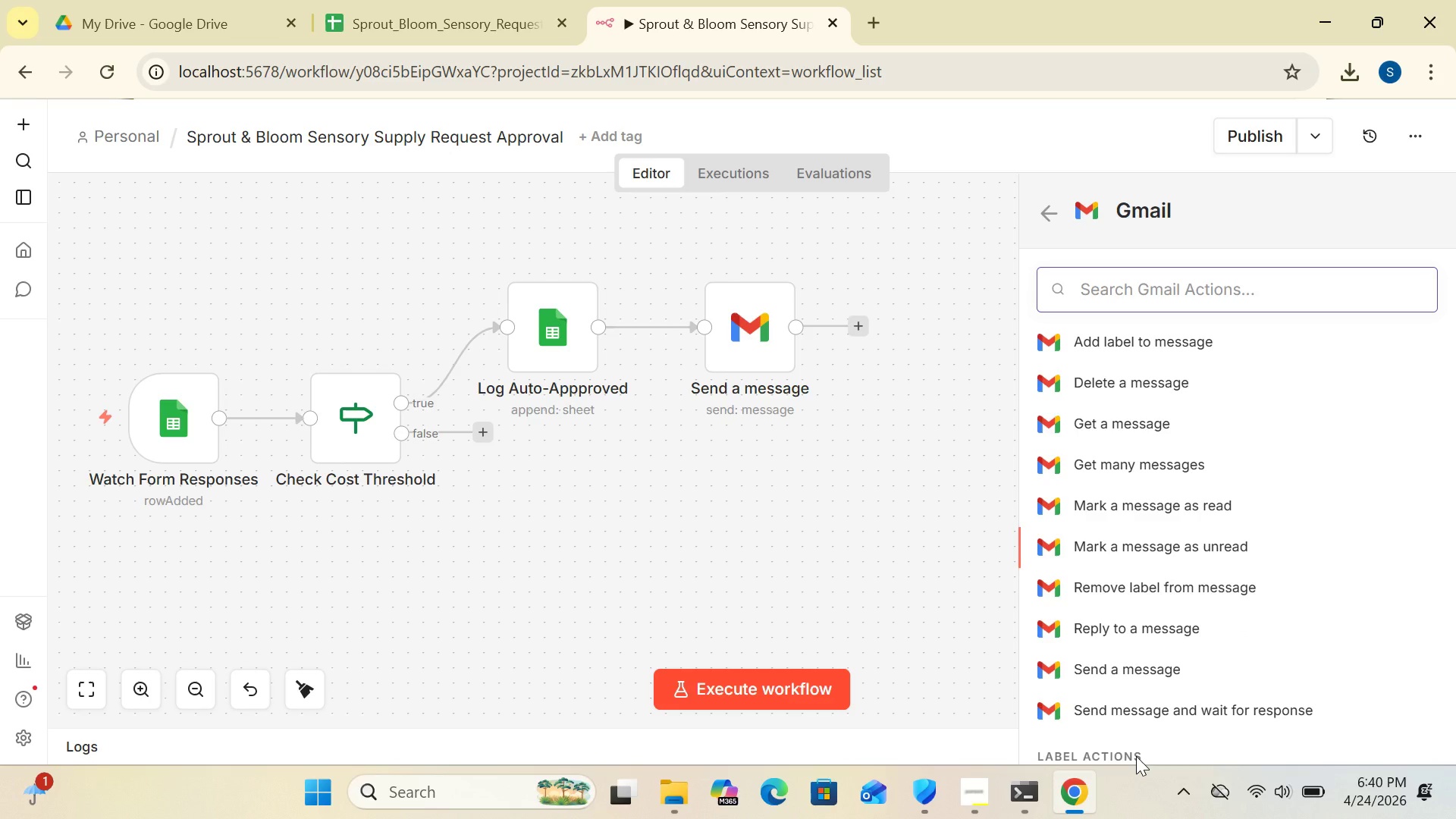 
key(ArrowDown)
 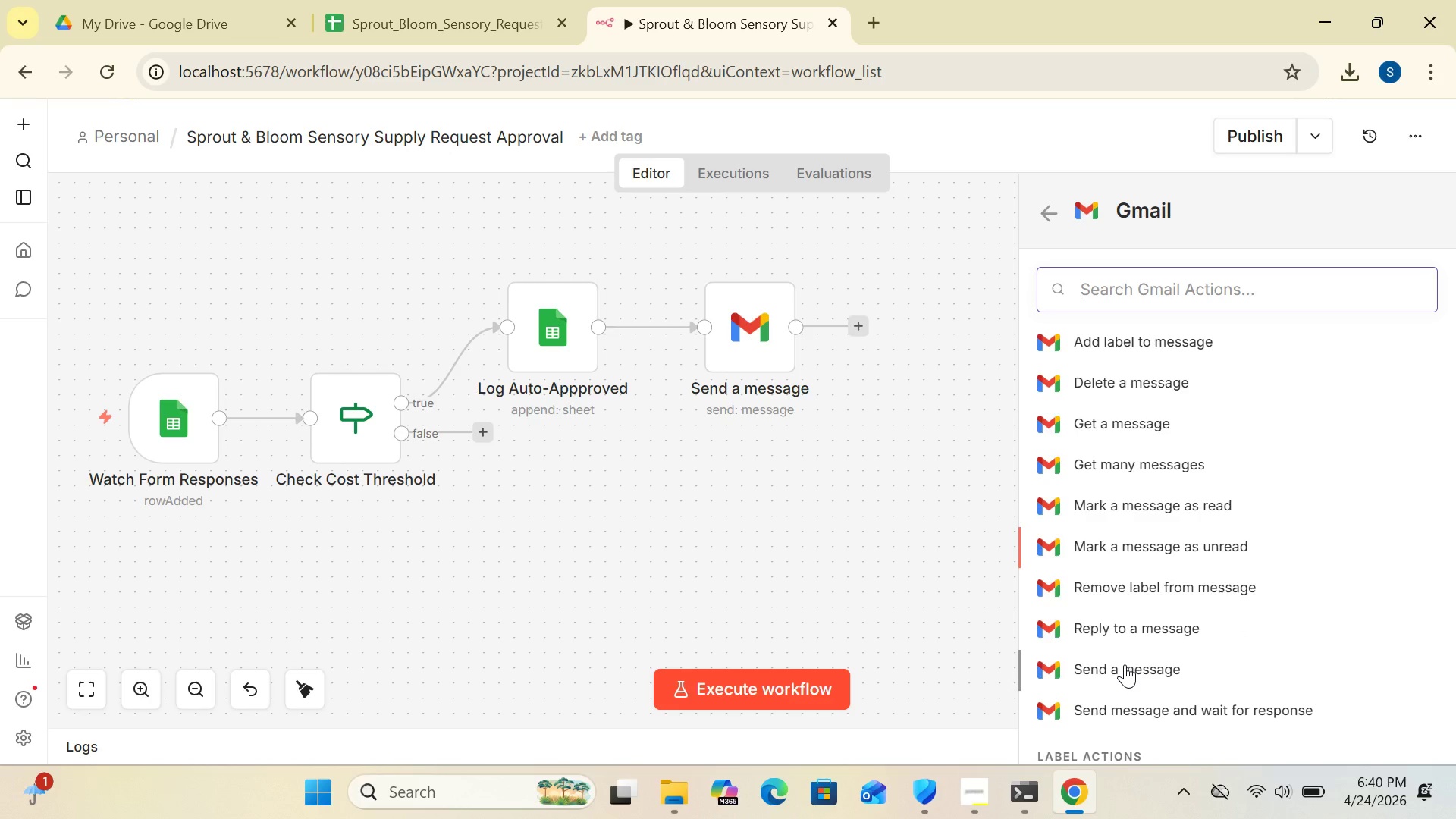 
left_click([1125, 664])
 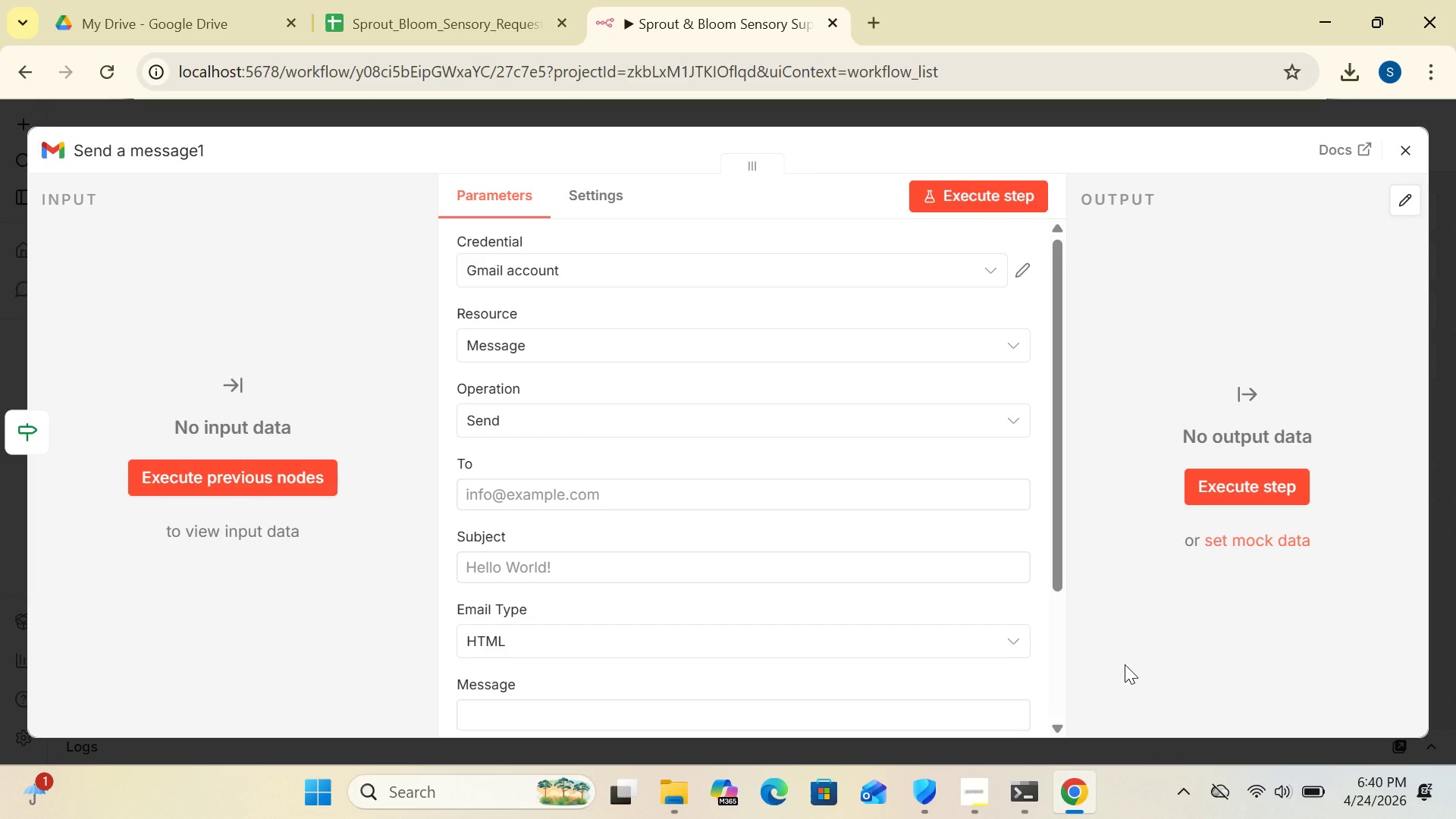 
wait(9.84)
 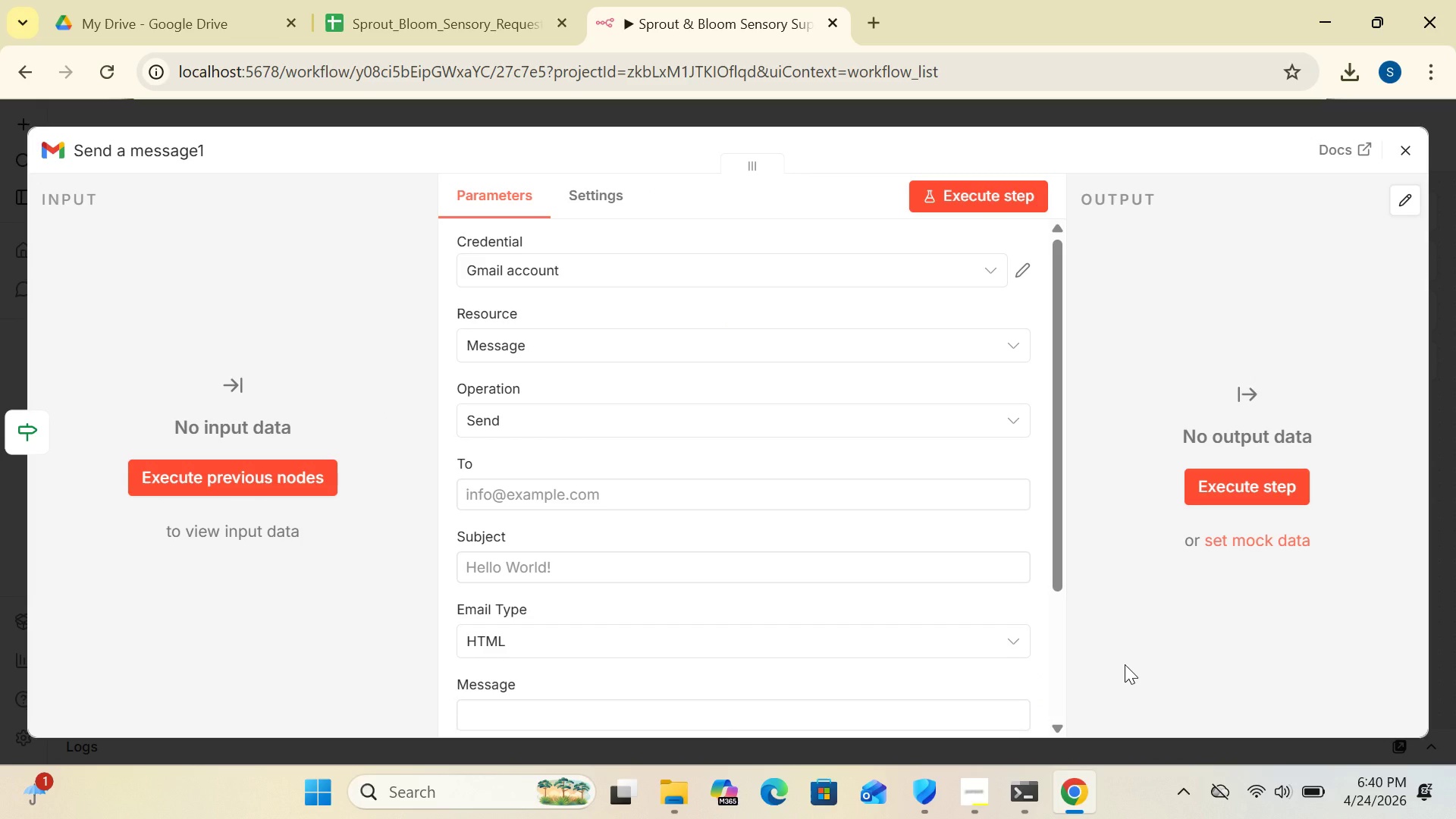 
left_click([155, 136])
 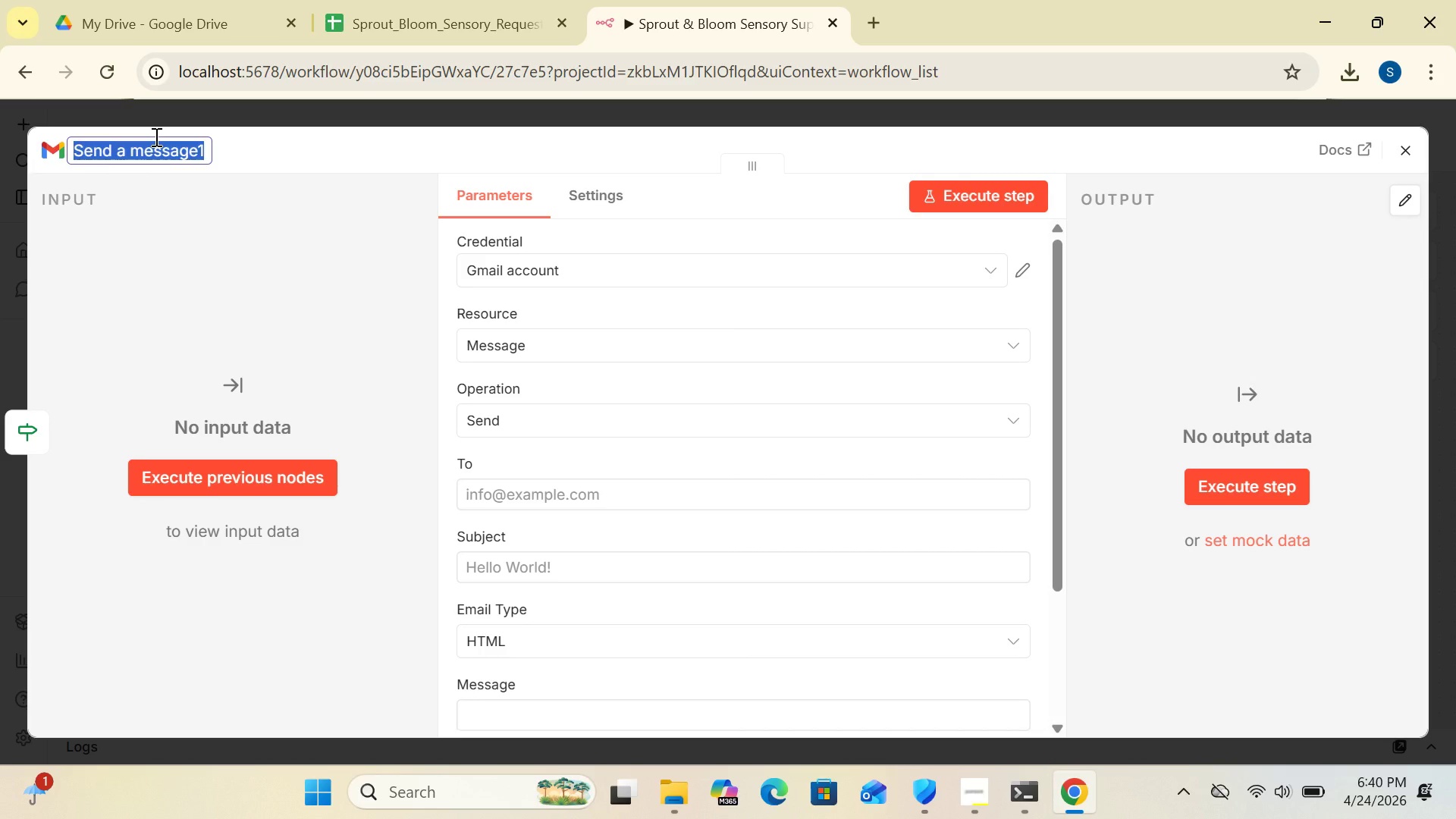 
type([Delete]Email Team Lead - Review)
 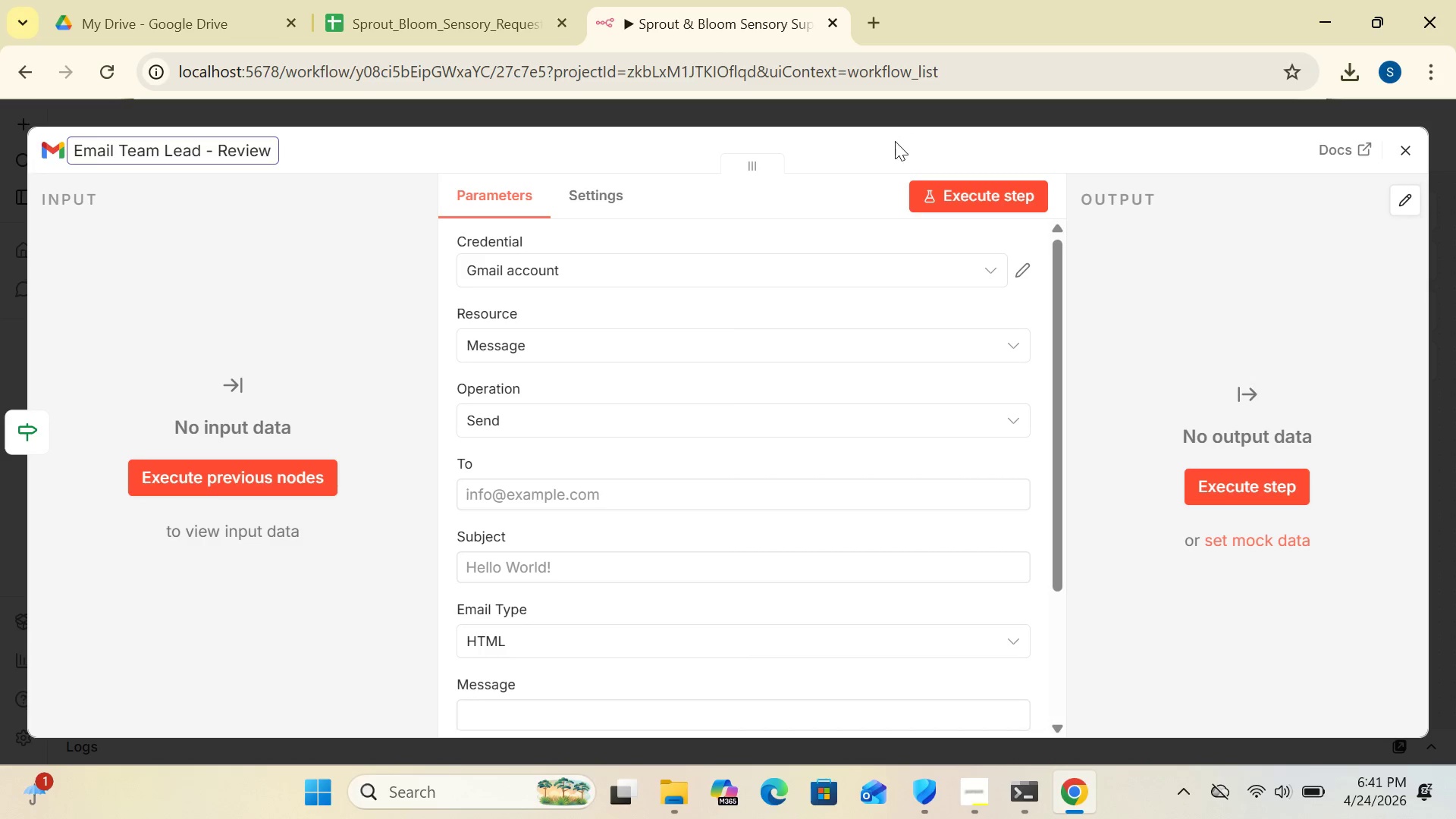 
wait(9.02)
 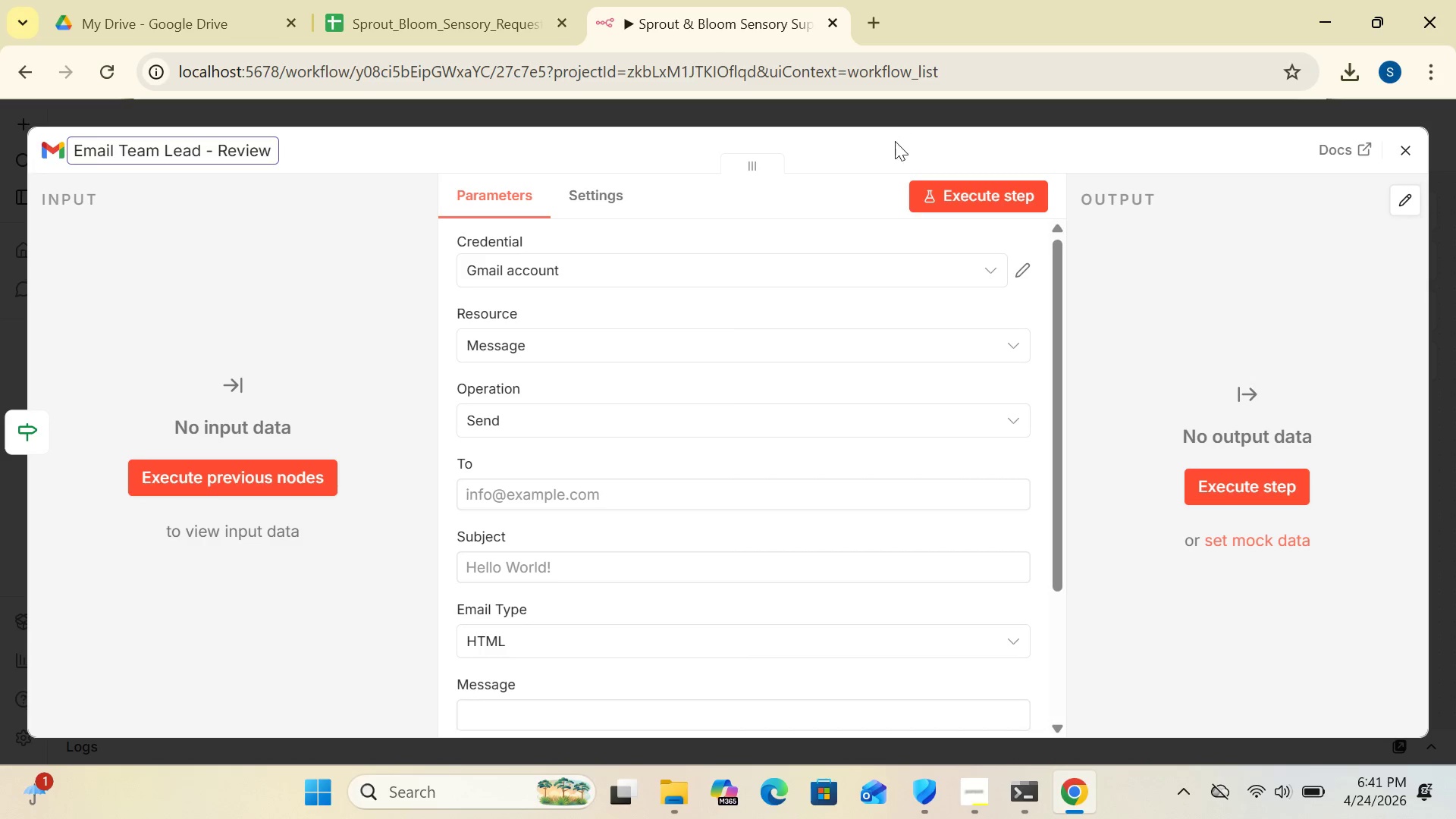 
left_click([615, 500])
 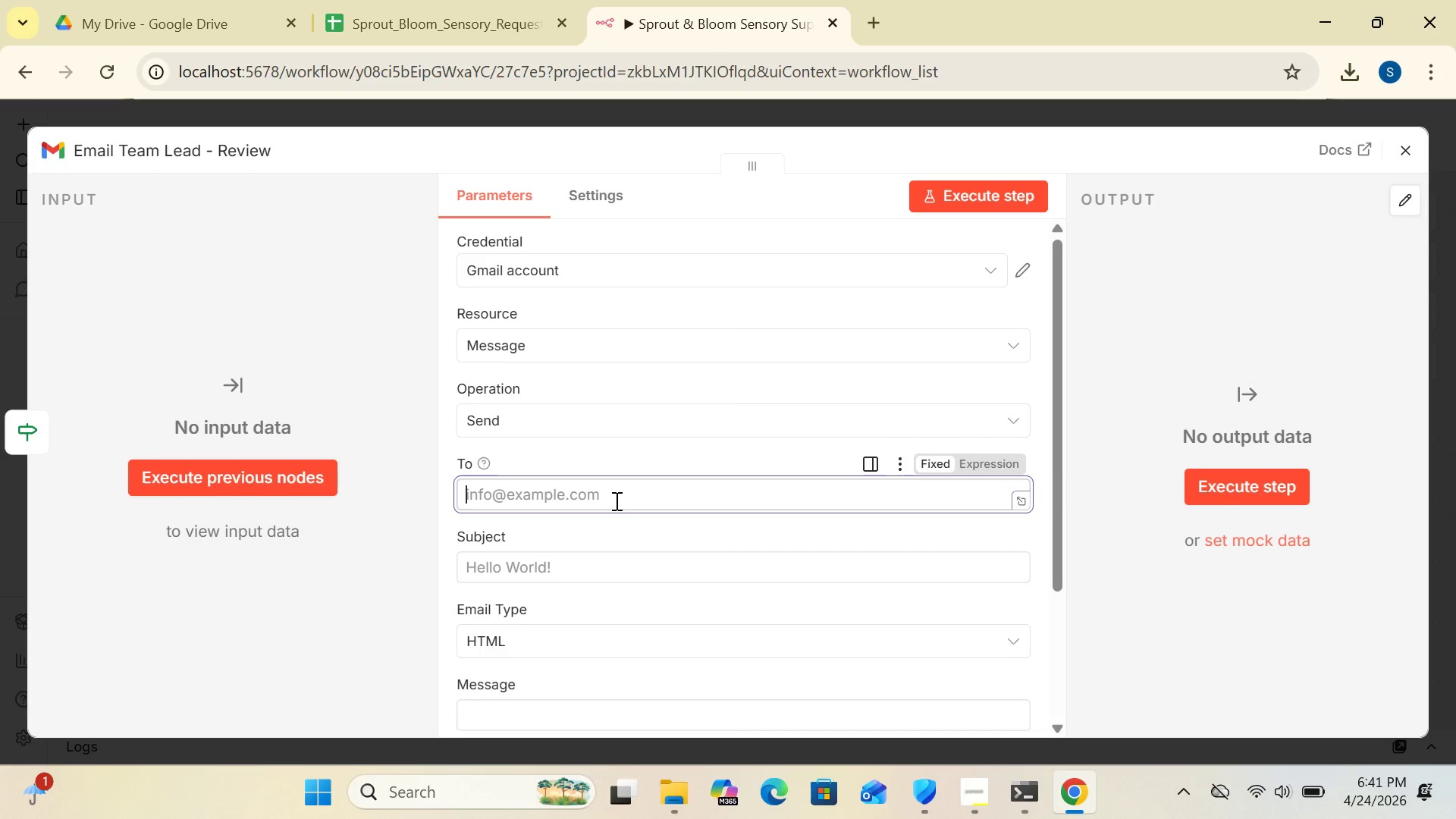 
type(sanabasra00009@gmail.com)
 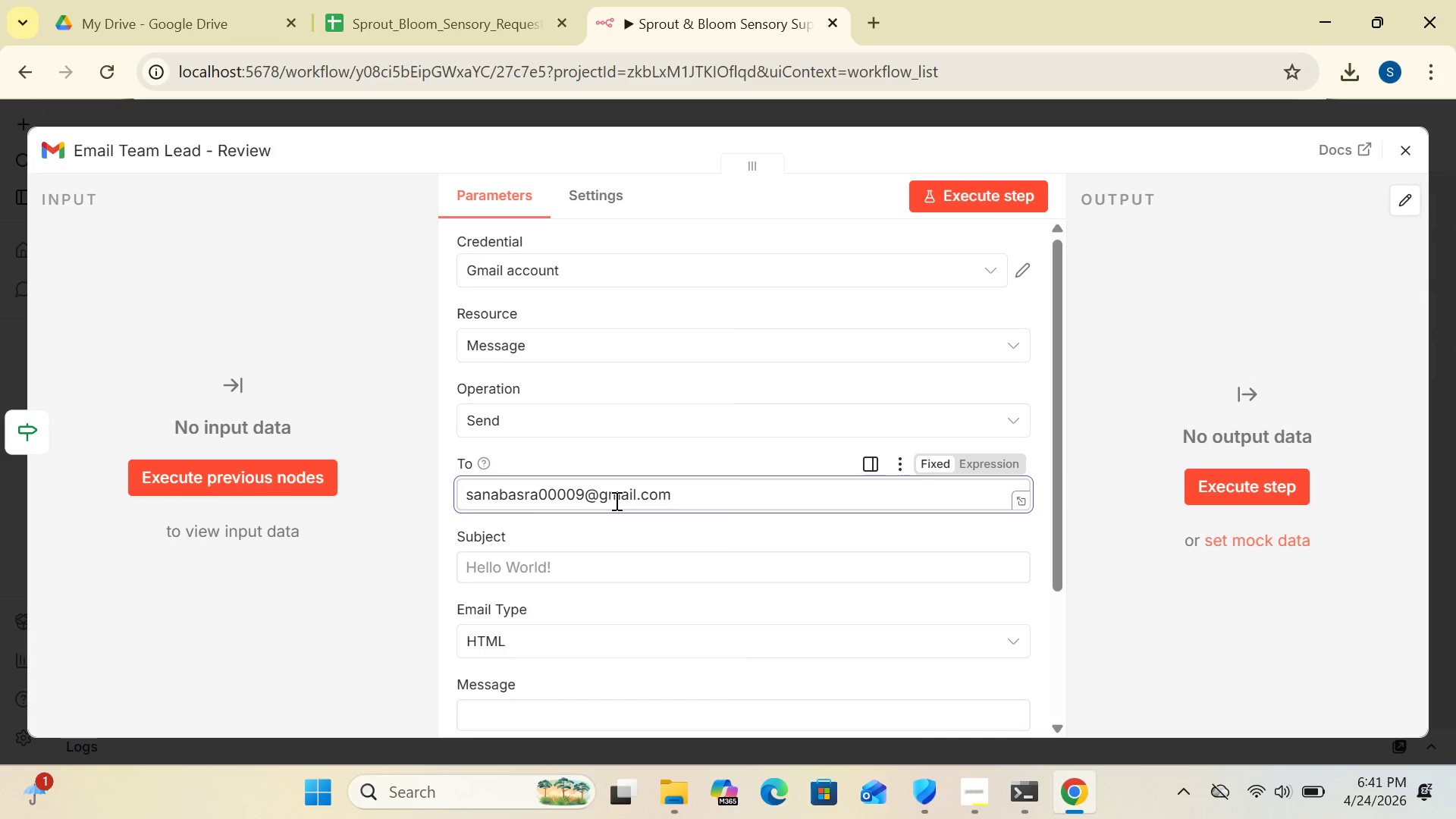 
left_click_drag(start_coordinate=[1061, 438], to_coordinate=[1059, 565])
 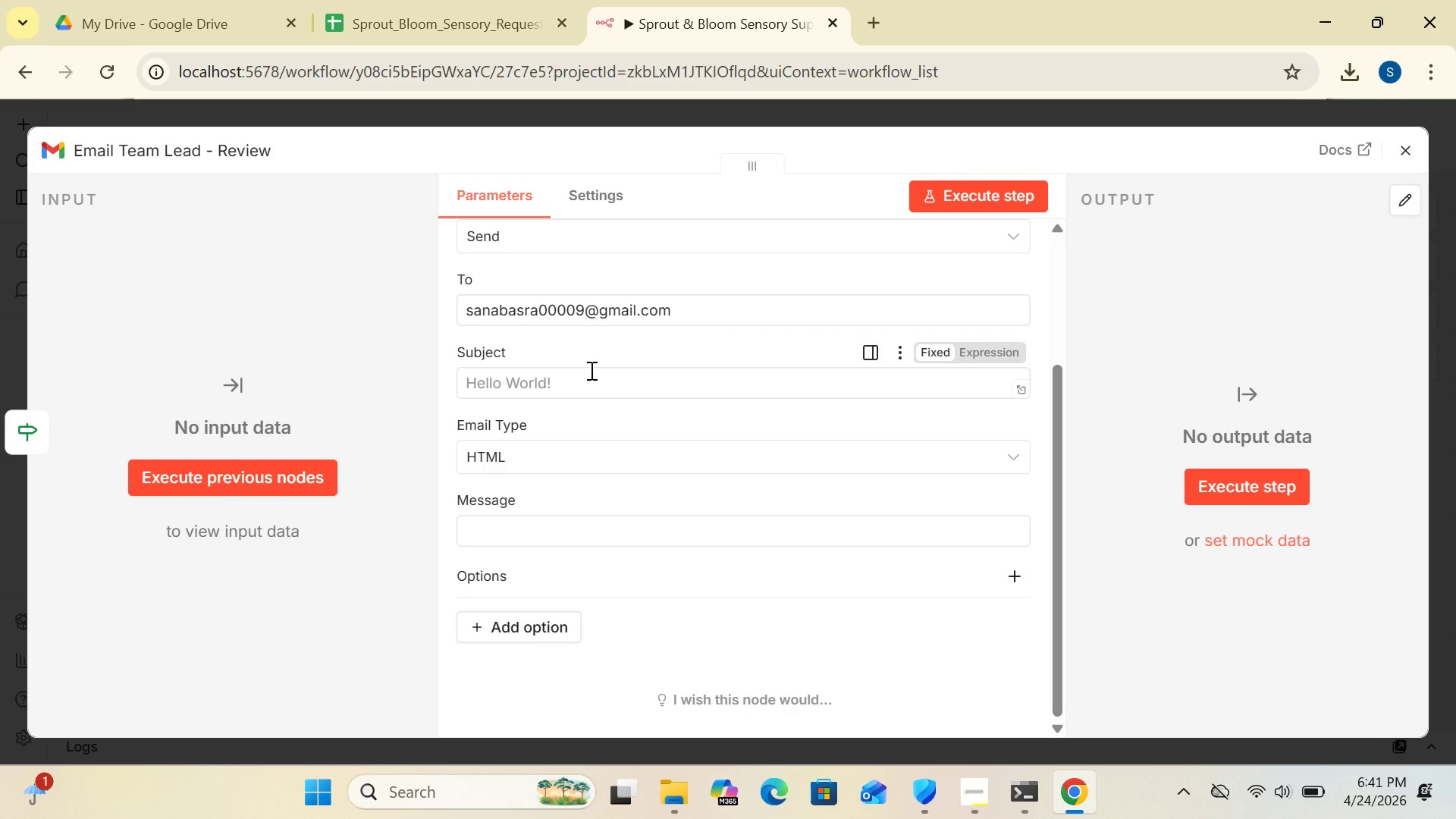 
left_click([590, 370])
 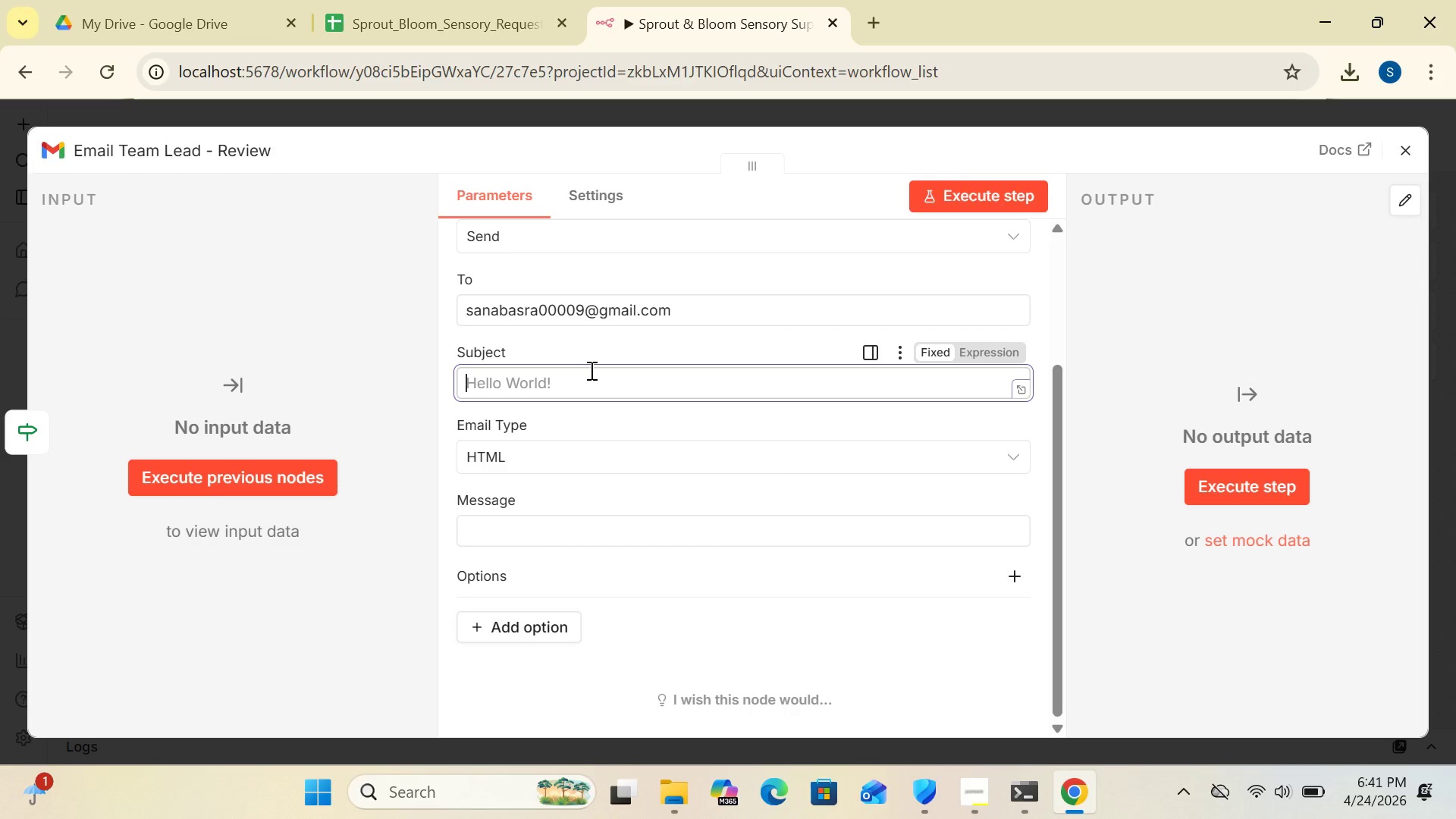 
type(URGENT)
 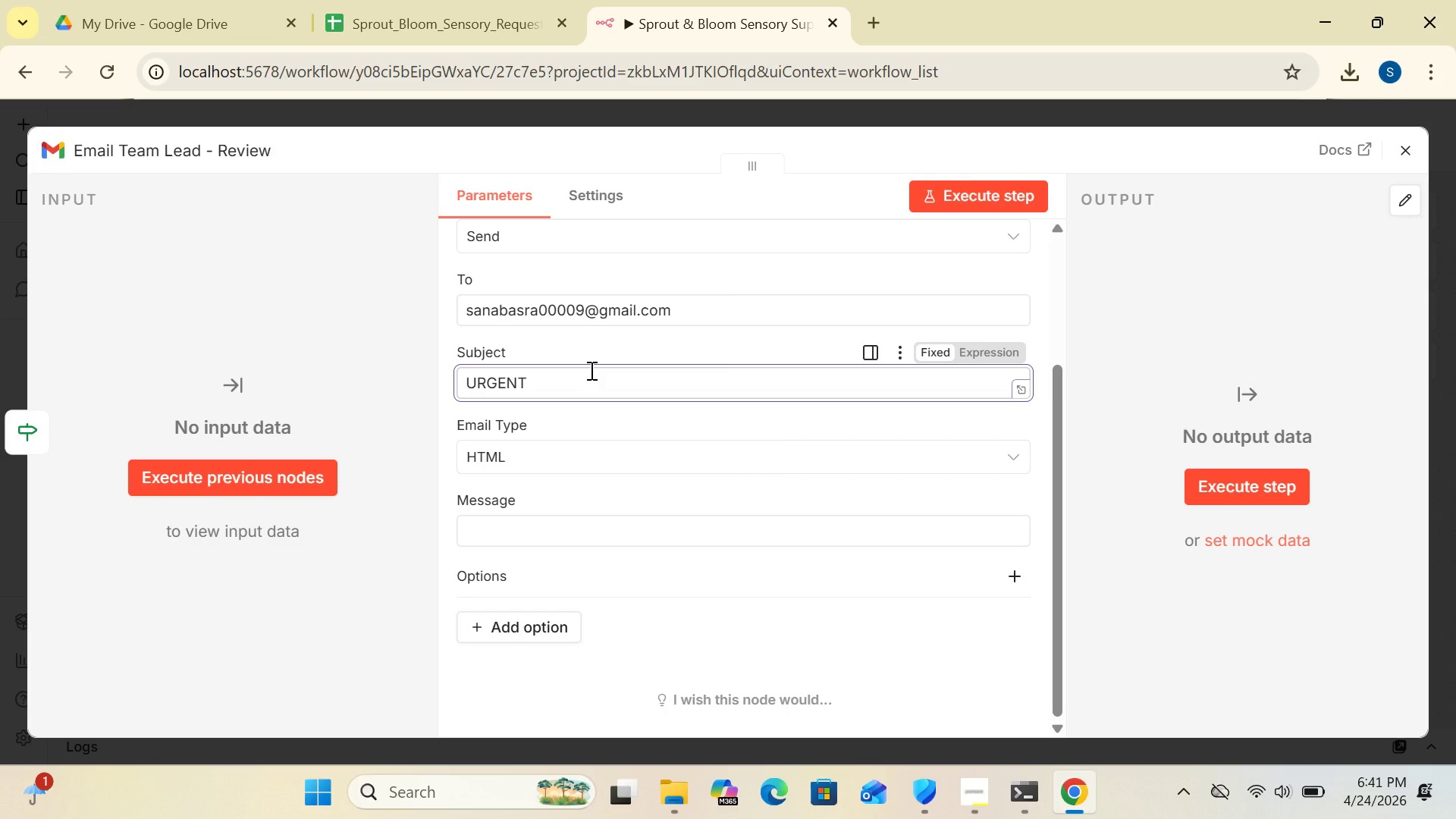 
type(: High-Cost Supply Review Required)
 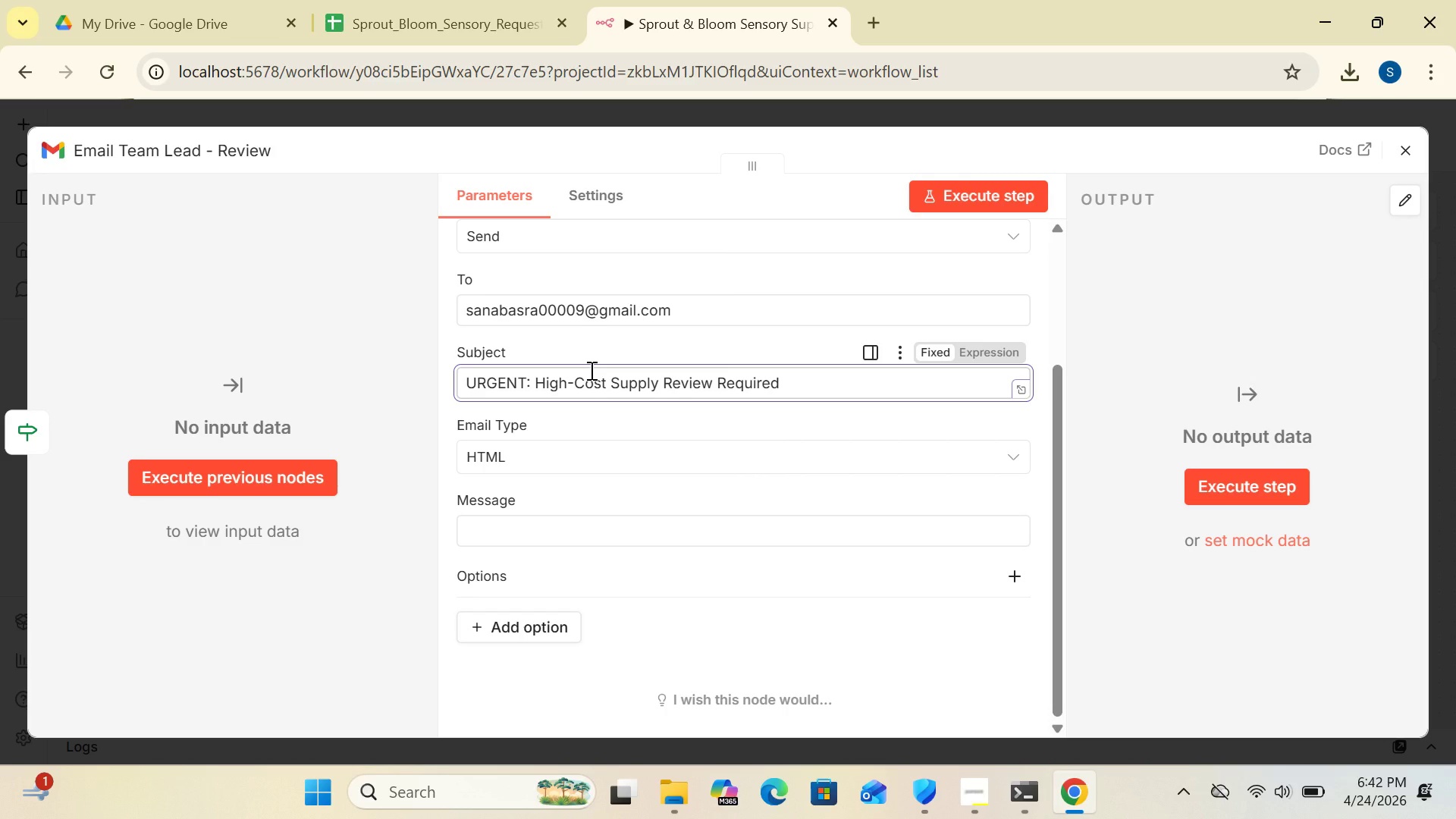 
wait(6.66)
 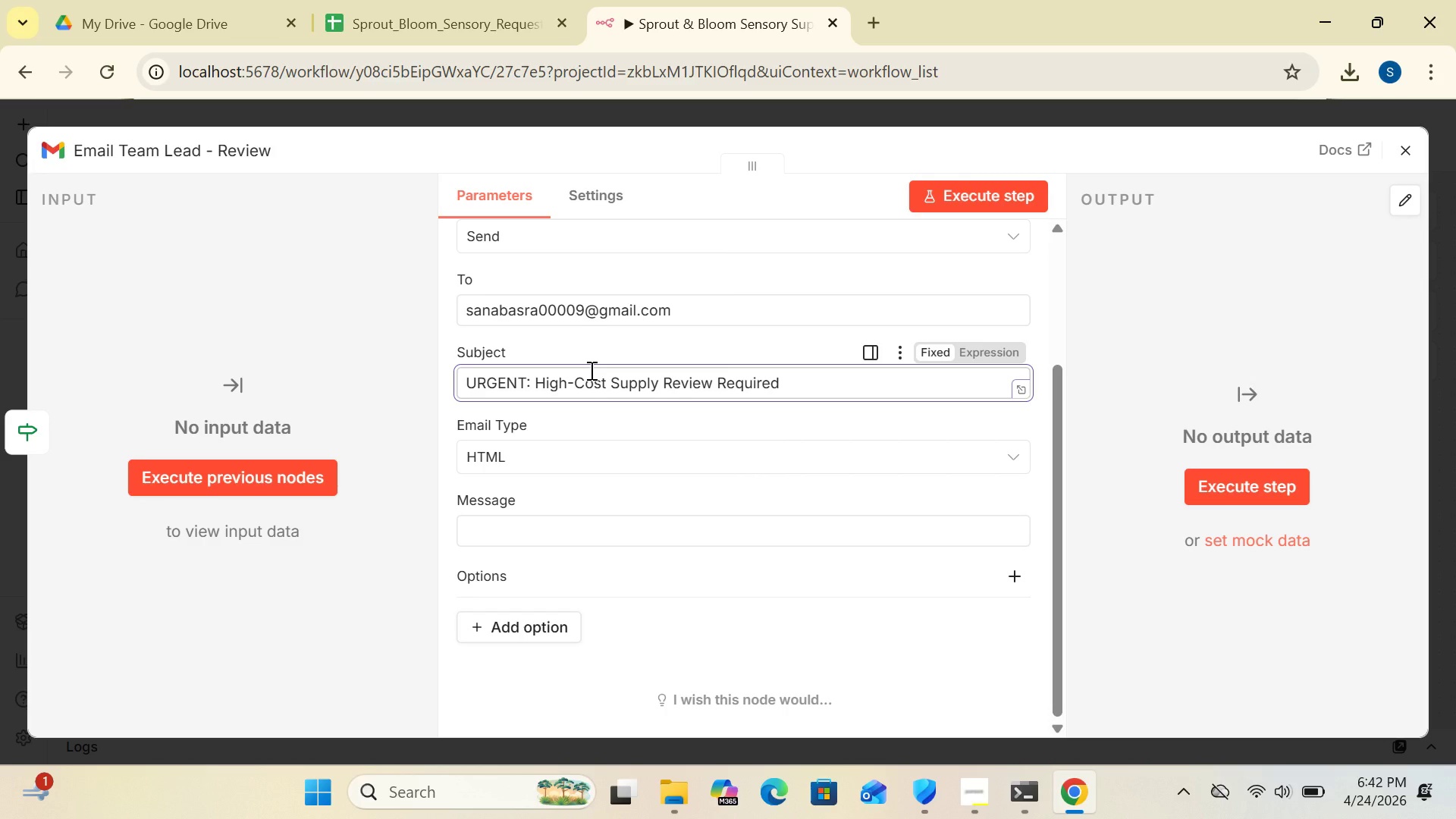 
left_click([835, 440])
 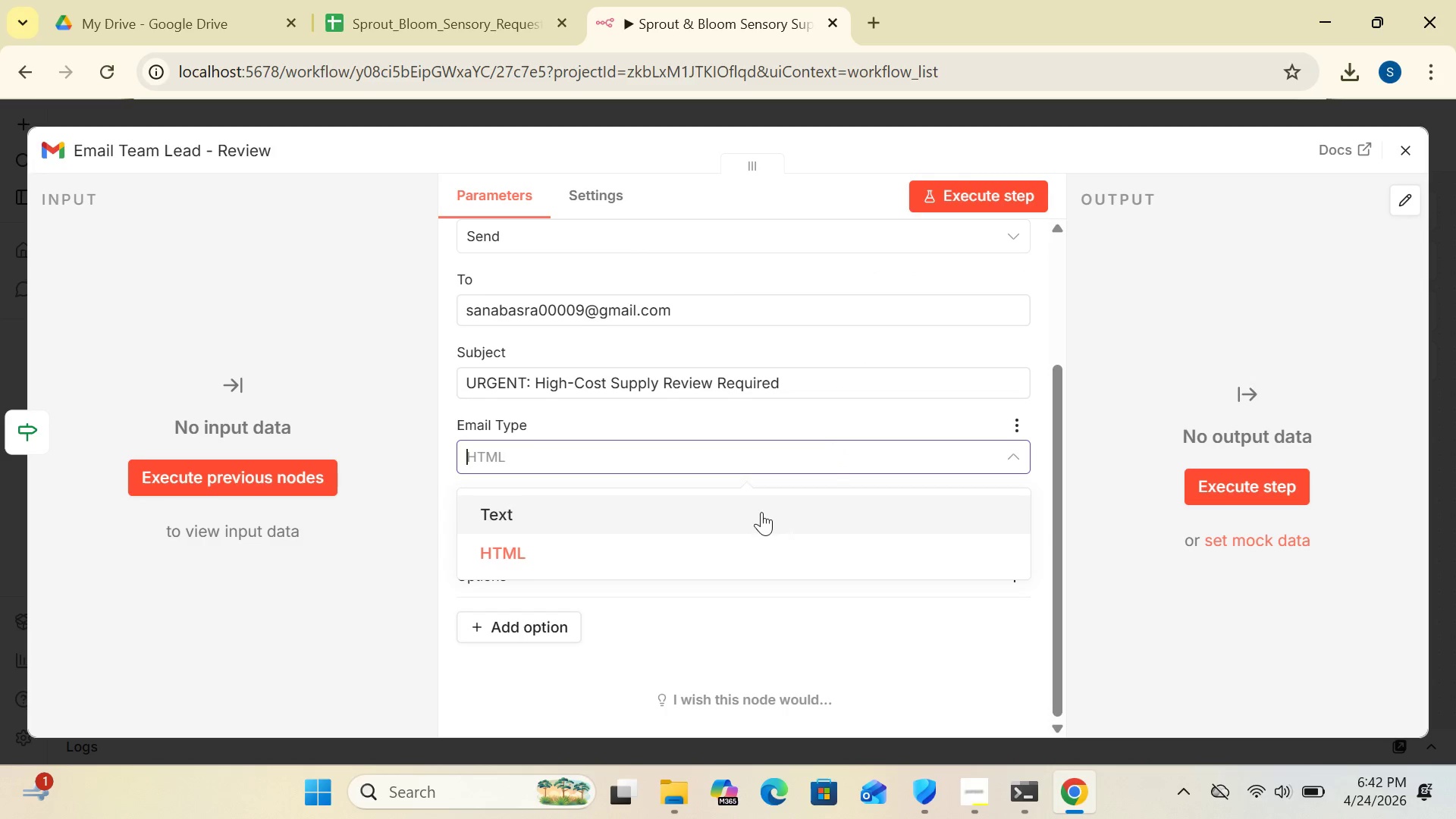 
left_click([761, 512])
 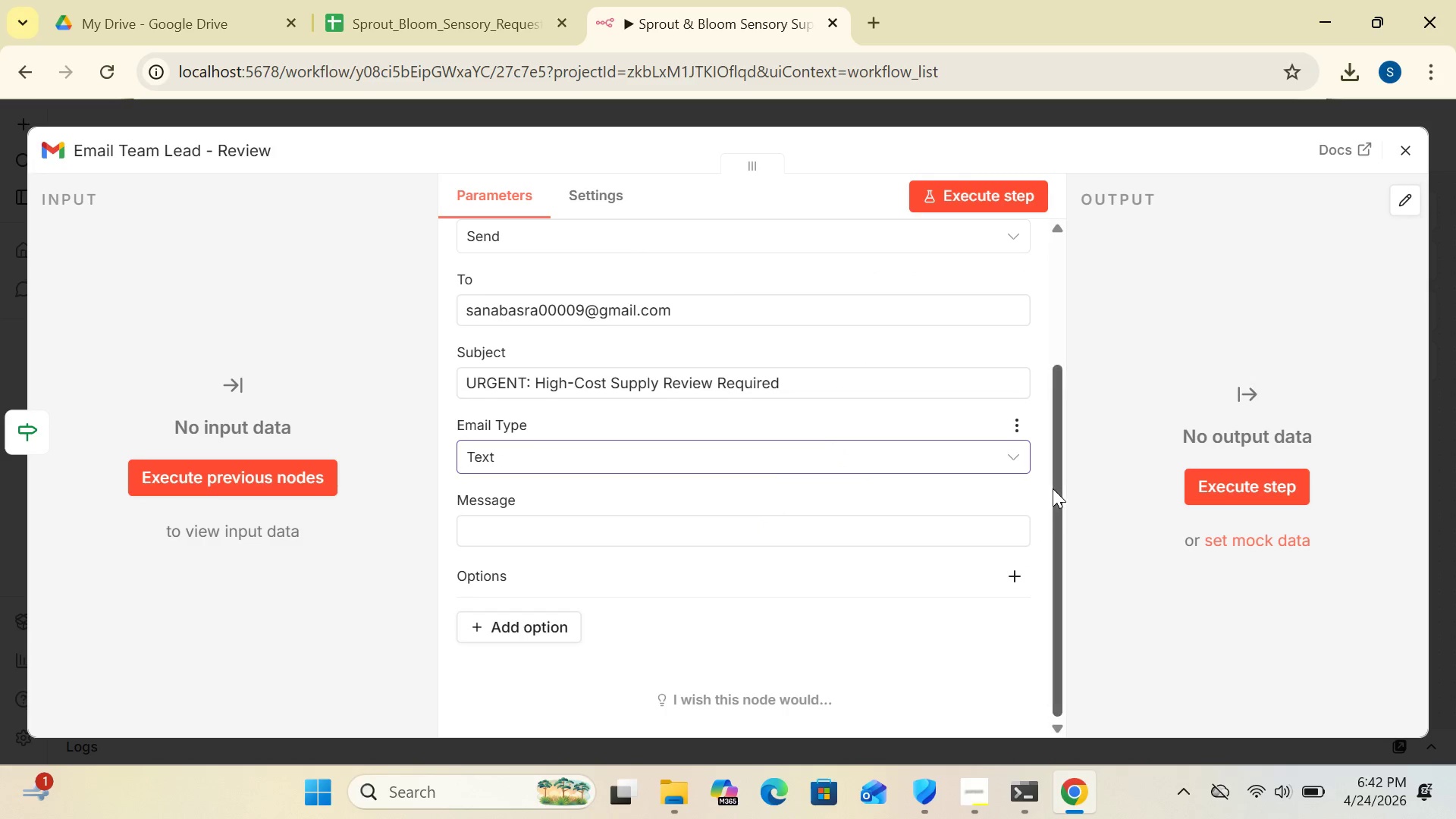 
left_click_drag(start_coordinate=[1055, 489], to_coordinate=[1064, 559])
 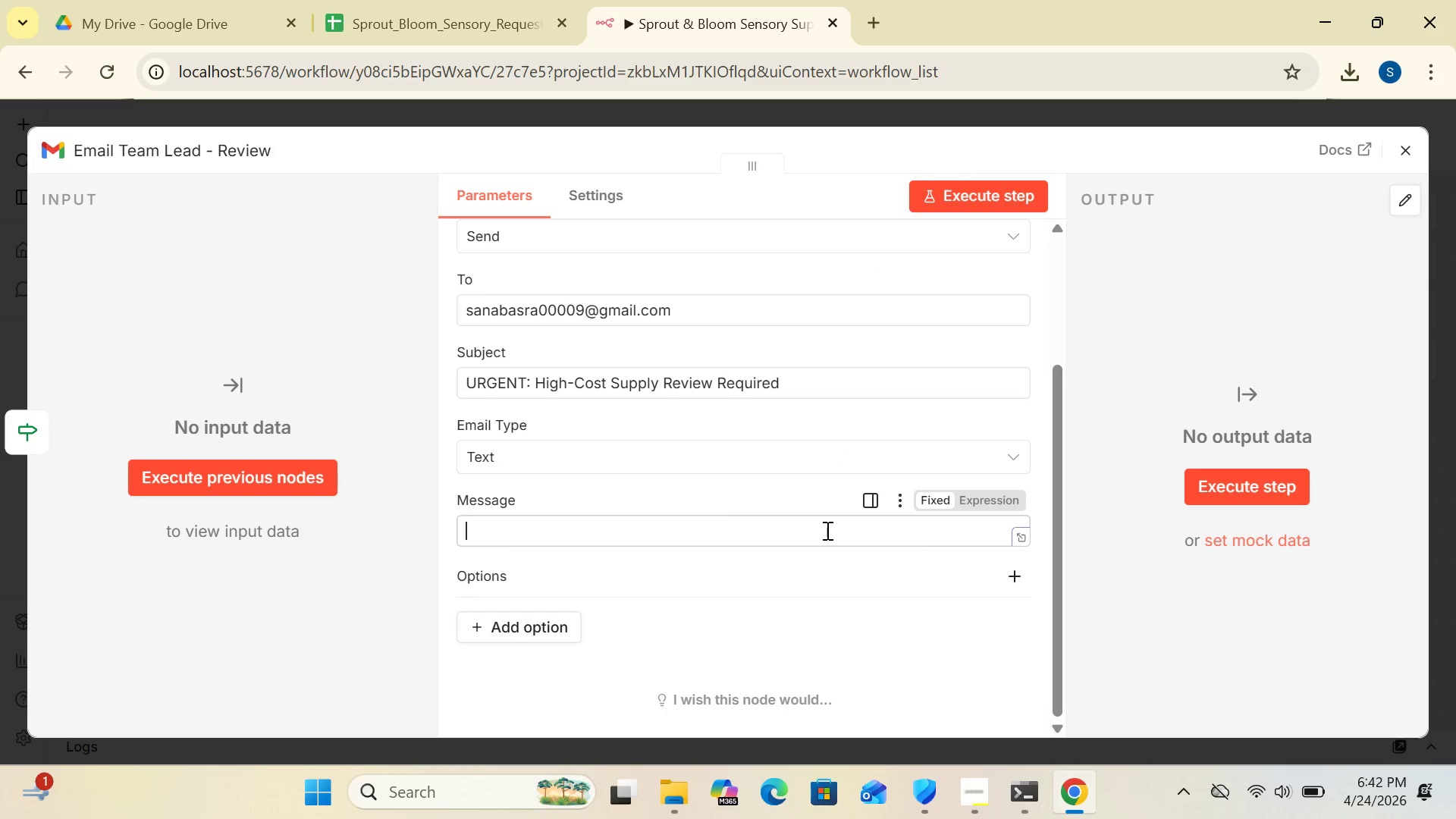 
left_click([826, 530])
 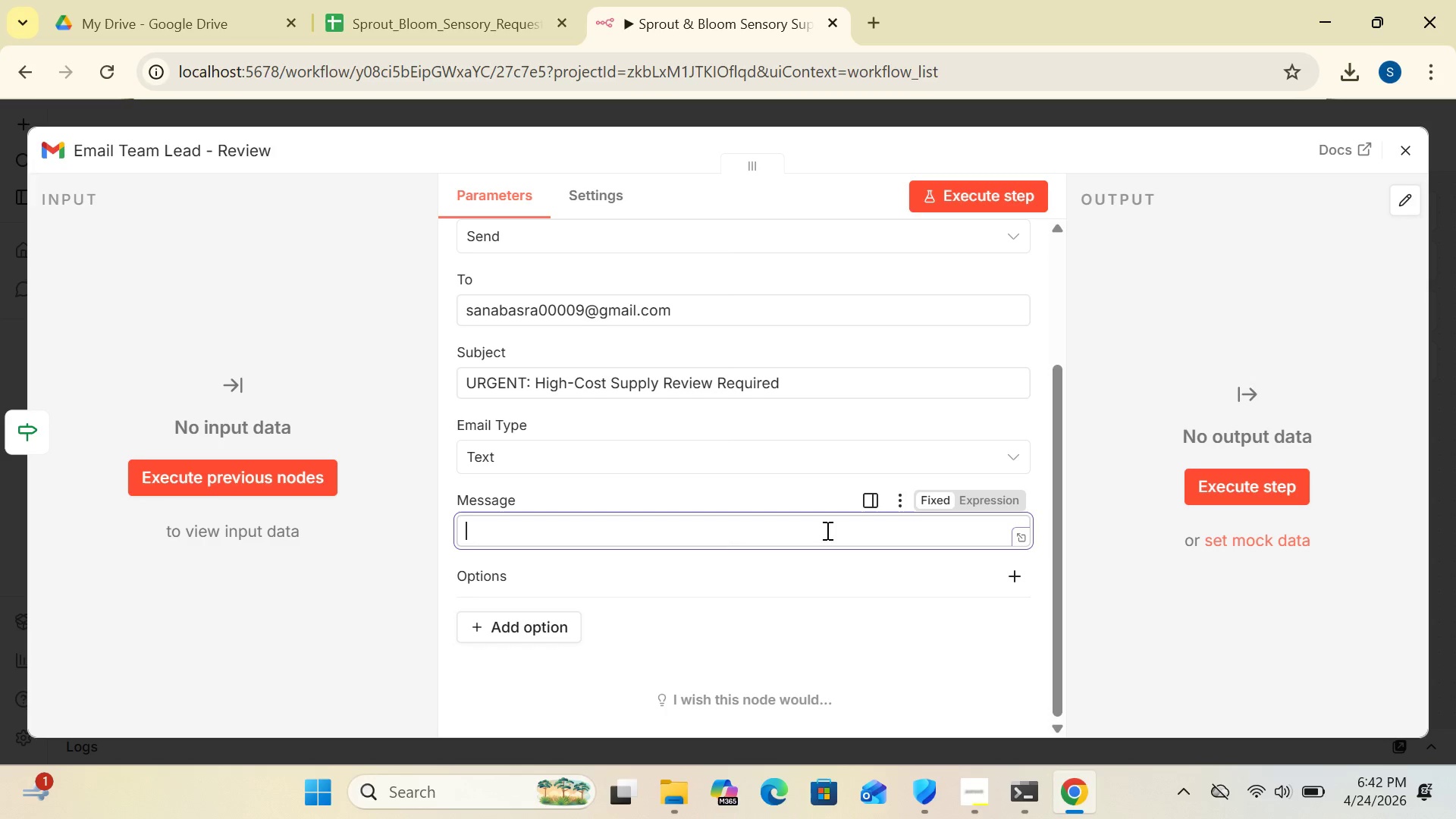 
type(Ahigh-cost sensory supply request requires your manual review.)
 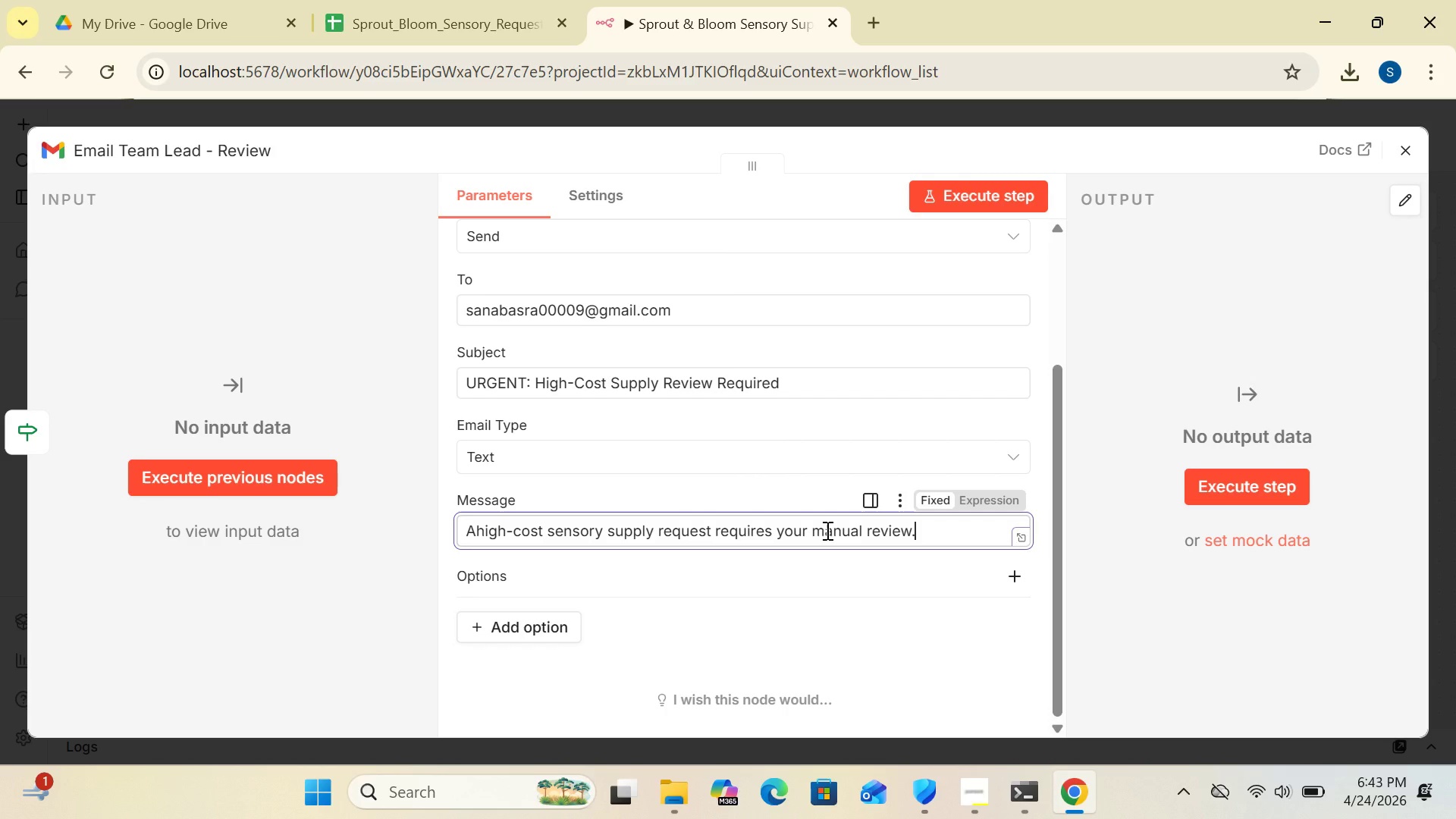 
key(Enter)
 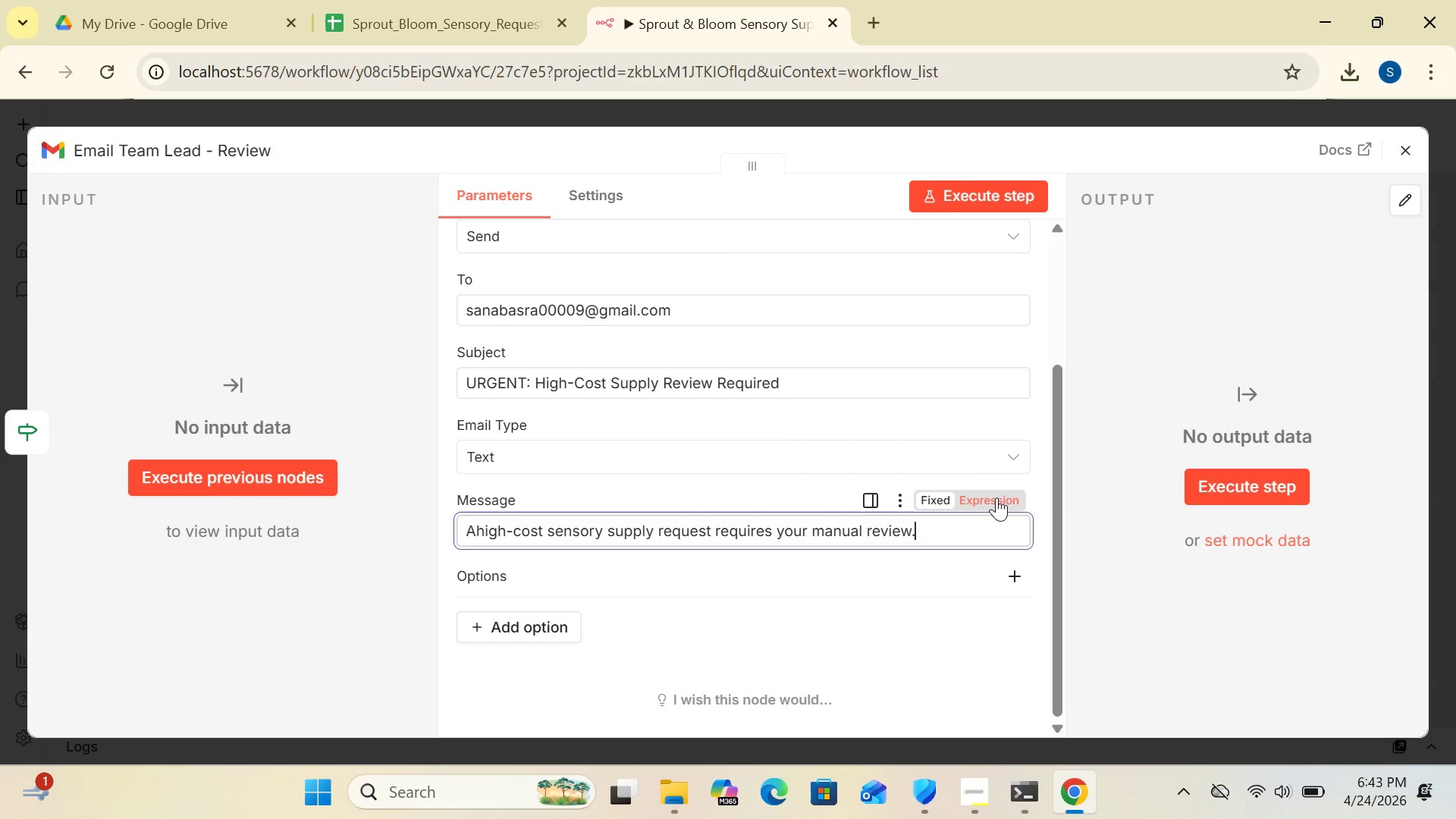 
left_click([996, 497])
 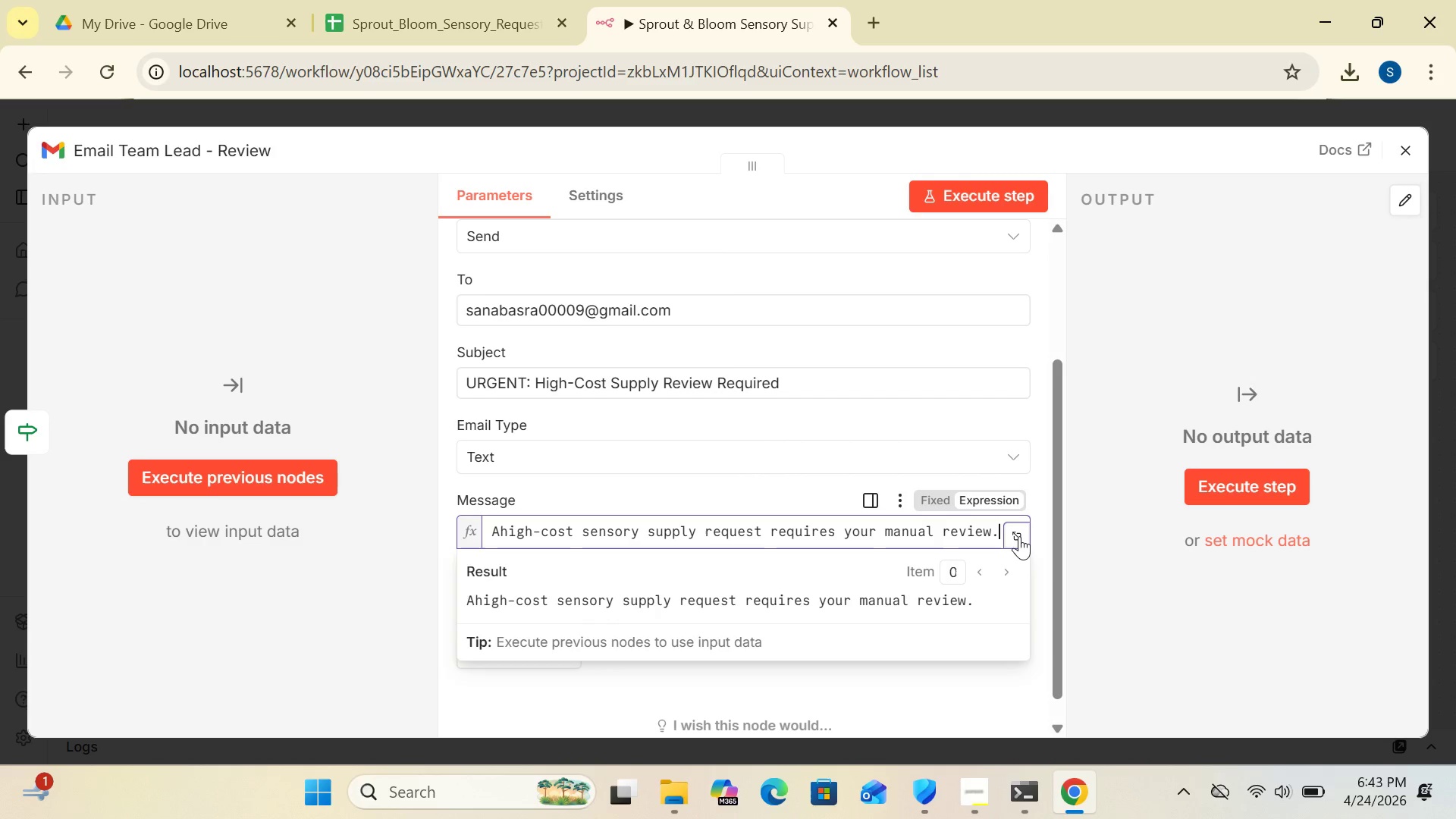 
left_click([1019, 536])
 